 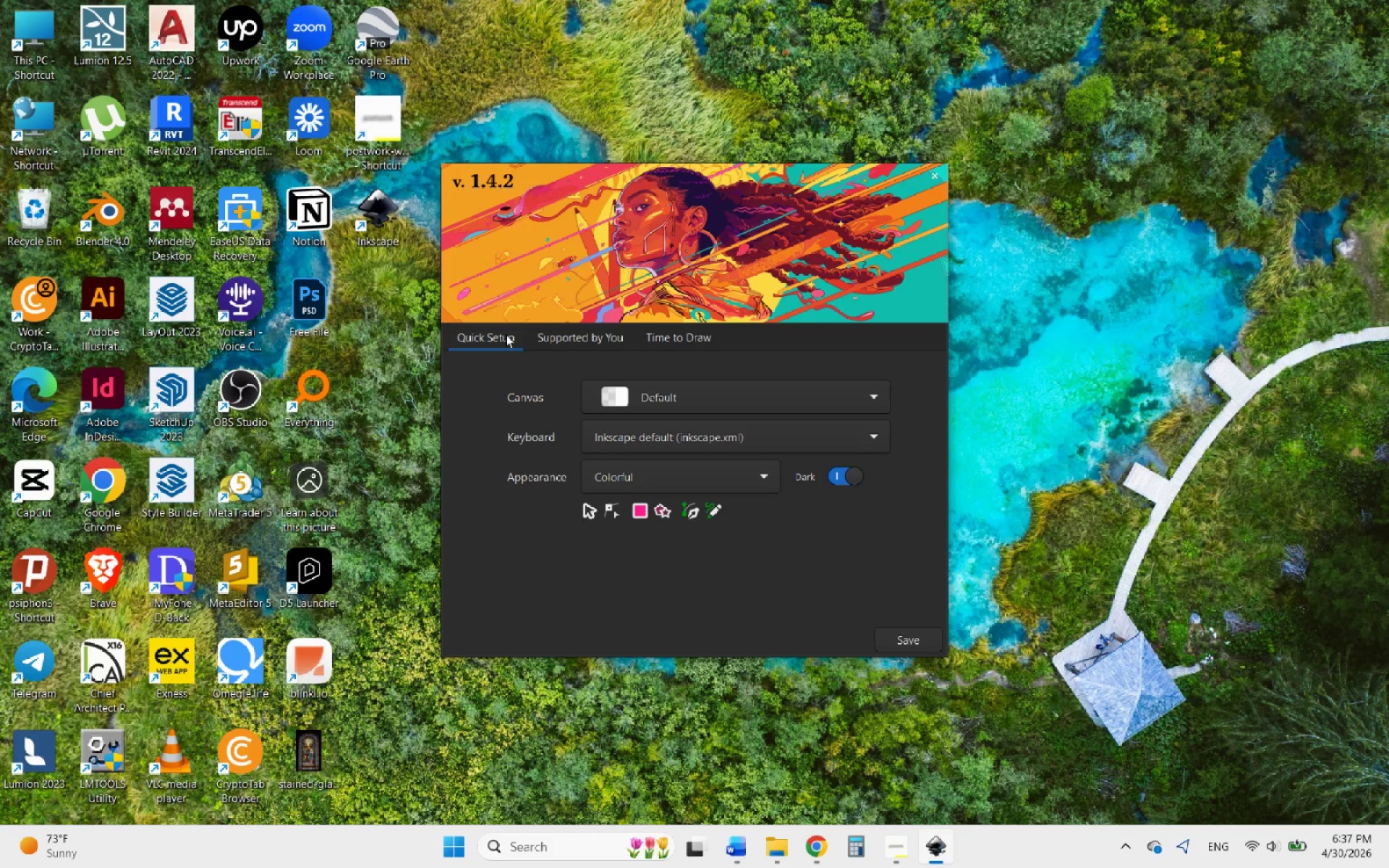 
left_click([666, 403])
 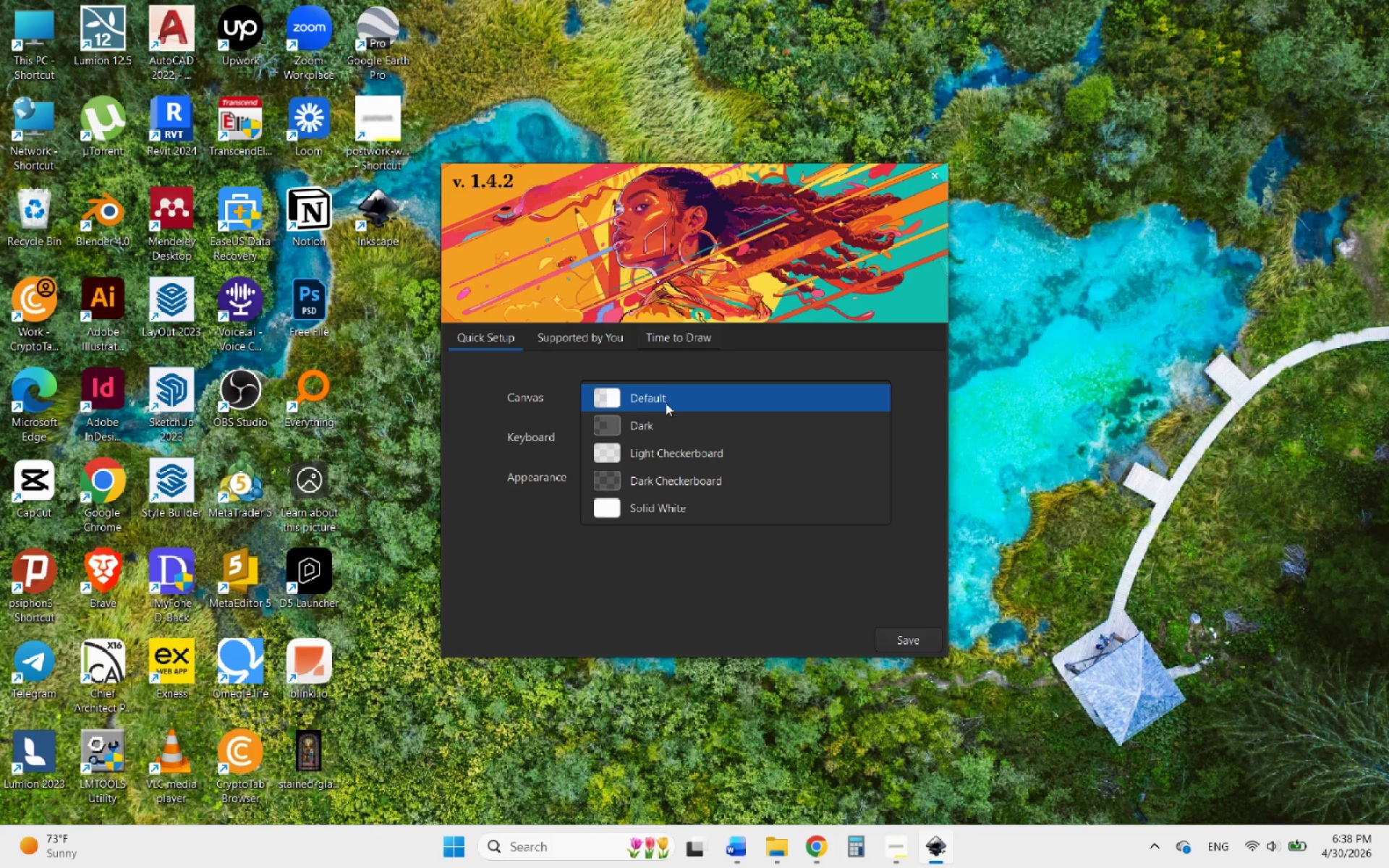 
left_click([666, 403])
 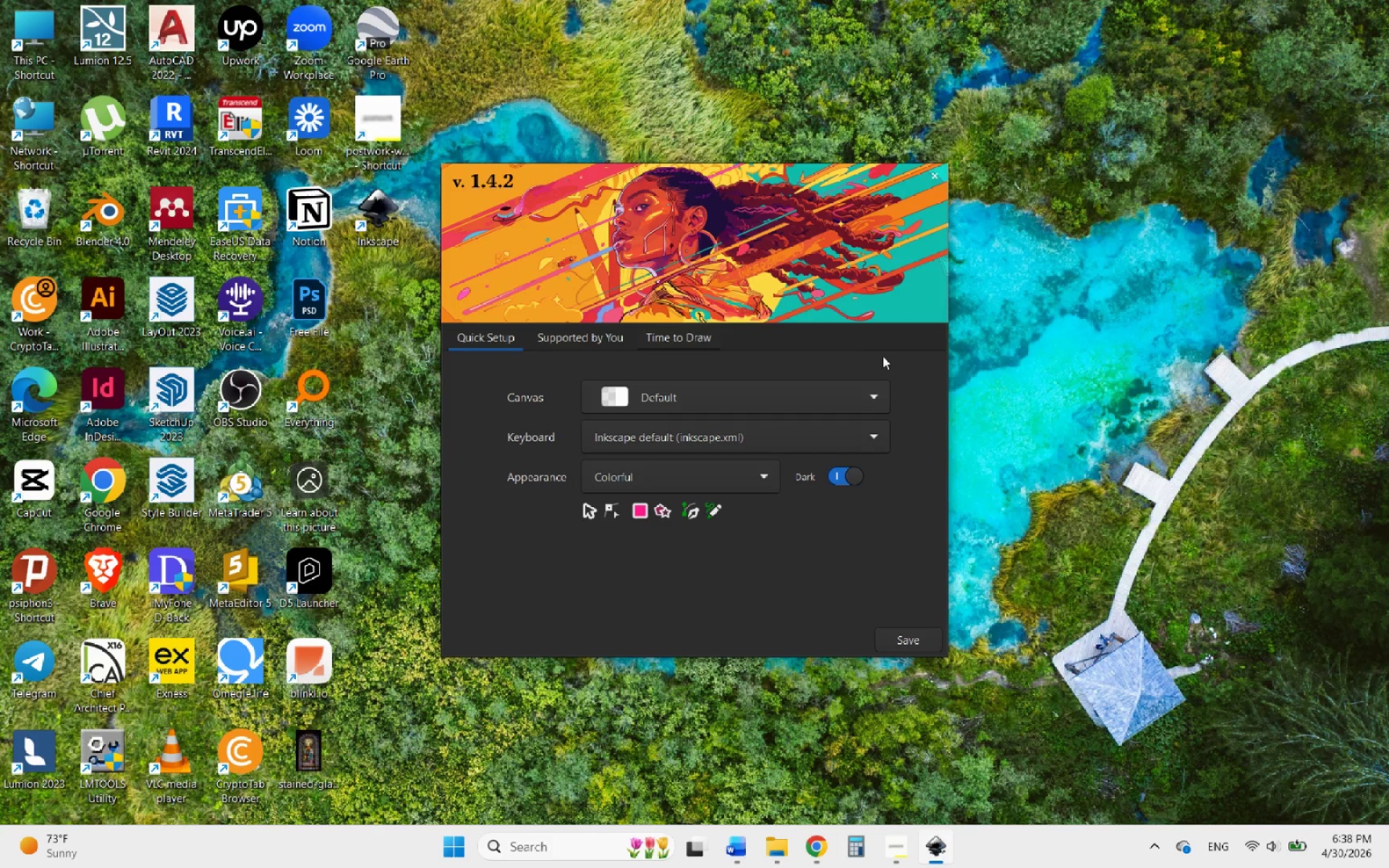 
left_click([780, 443])
 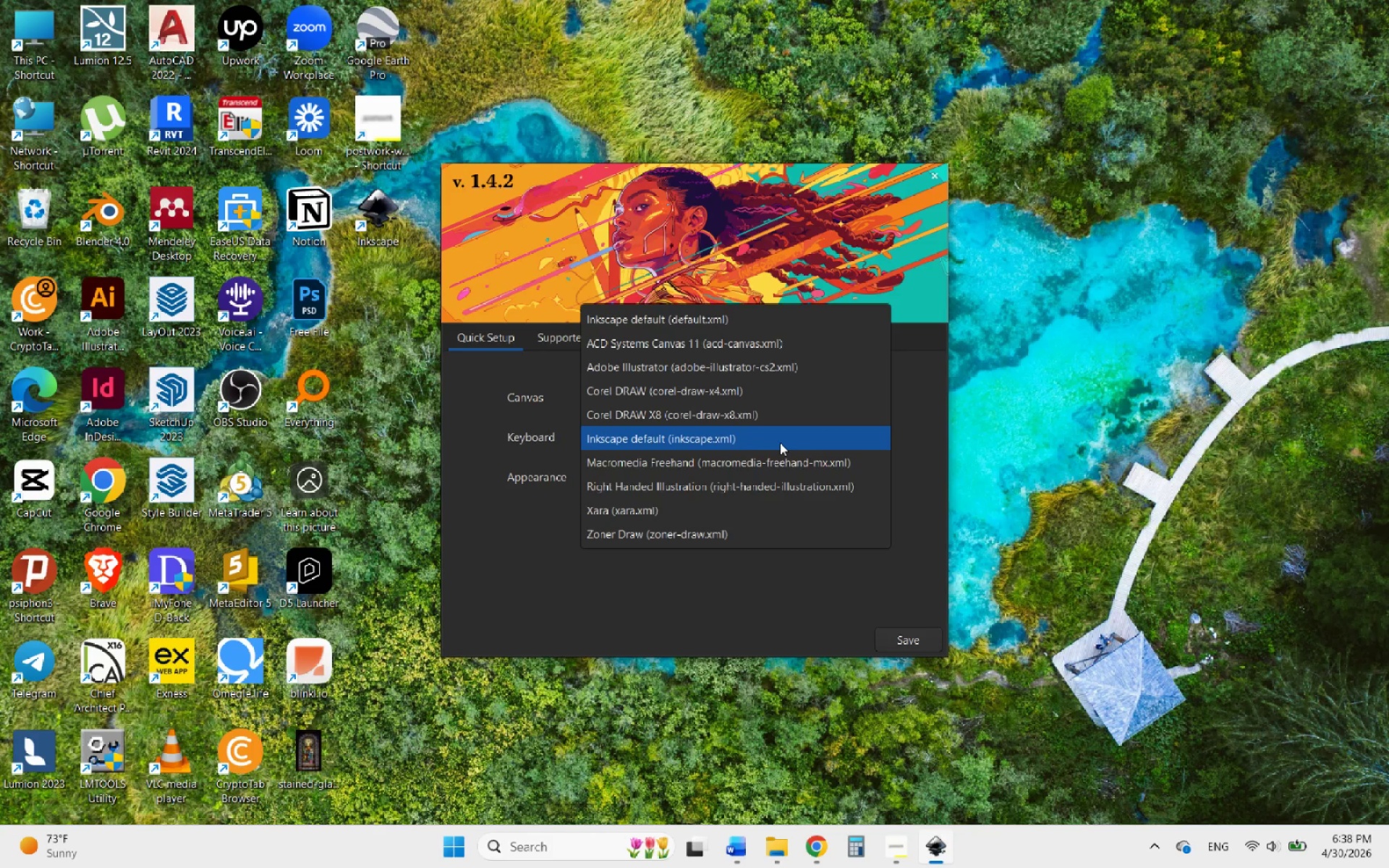 
wait(8.66)
 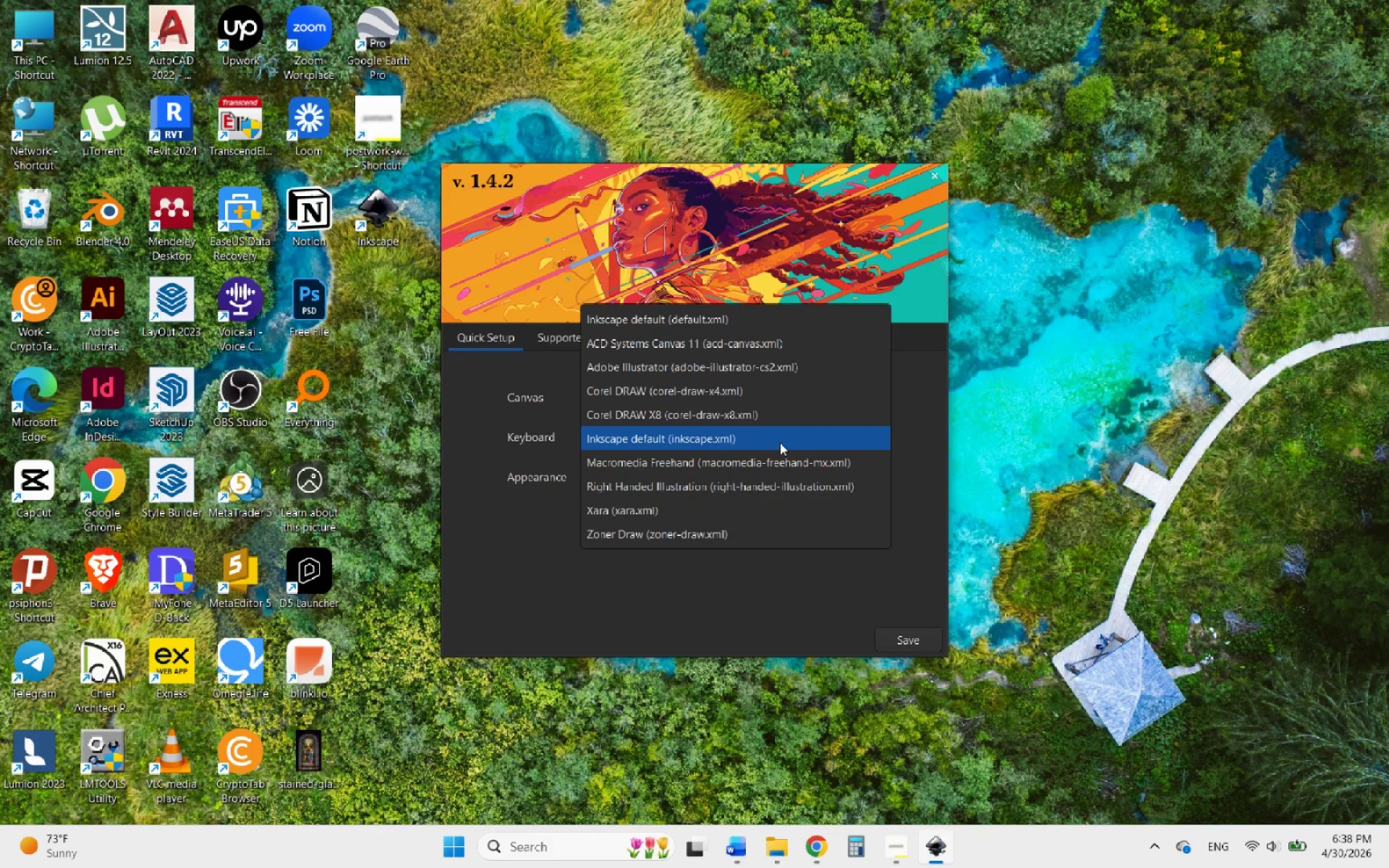 
left_click([745, 367])
 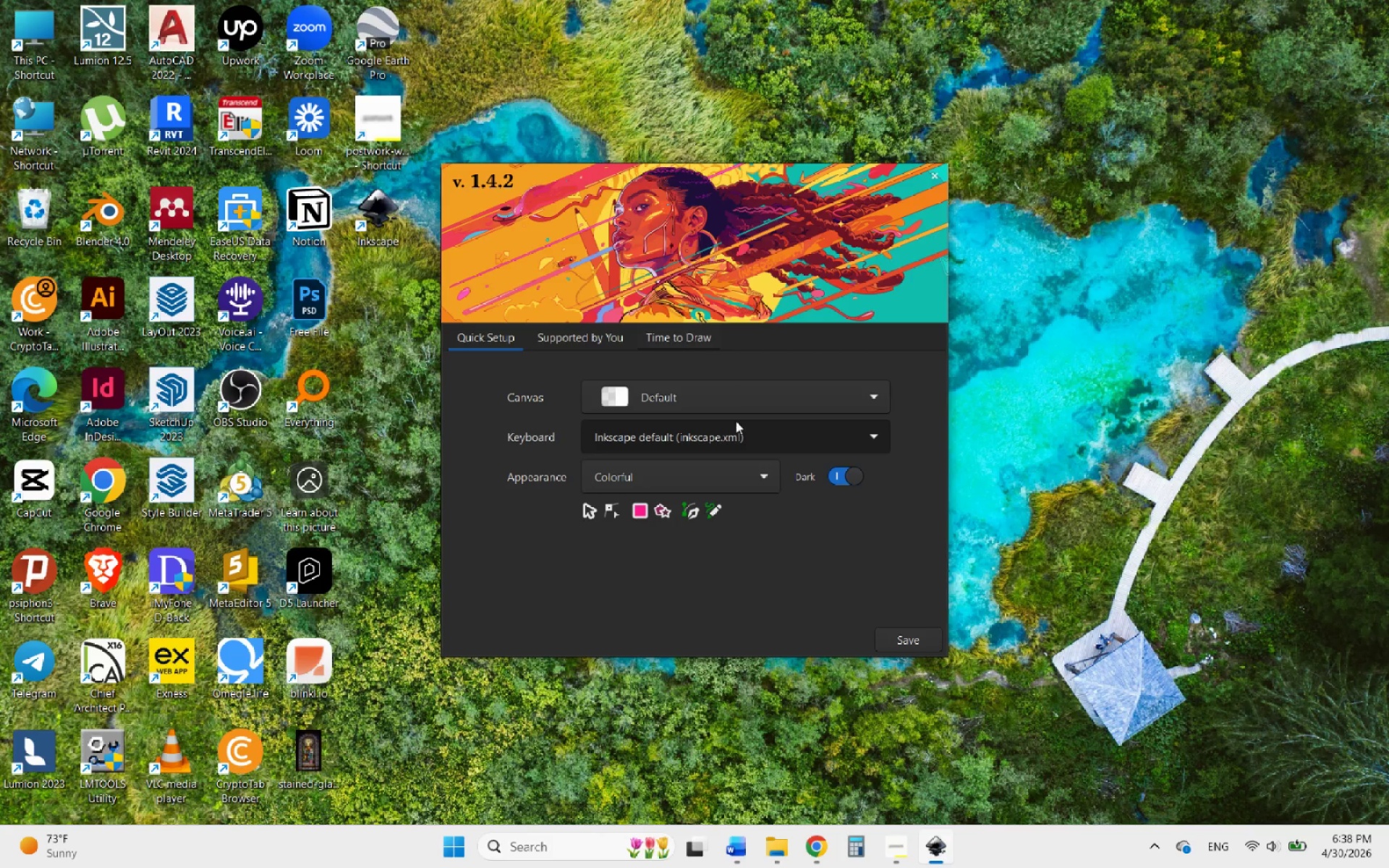 
mouse_move([731, 537])
 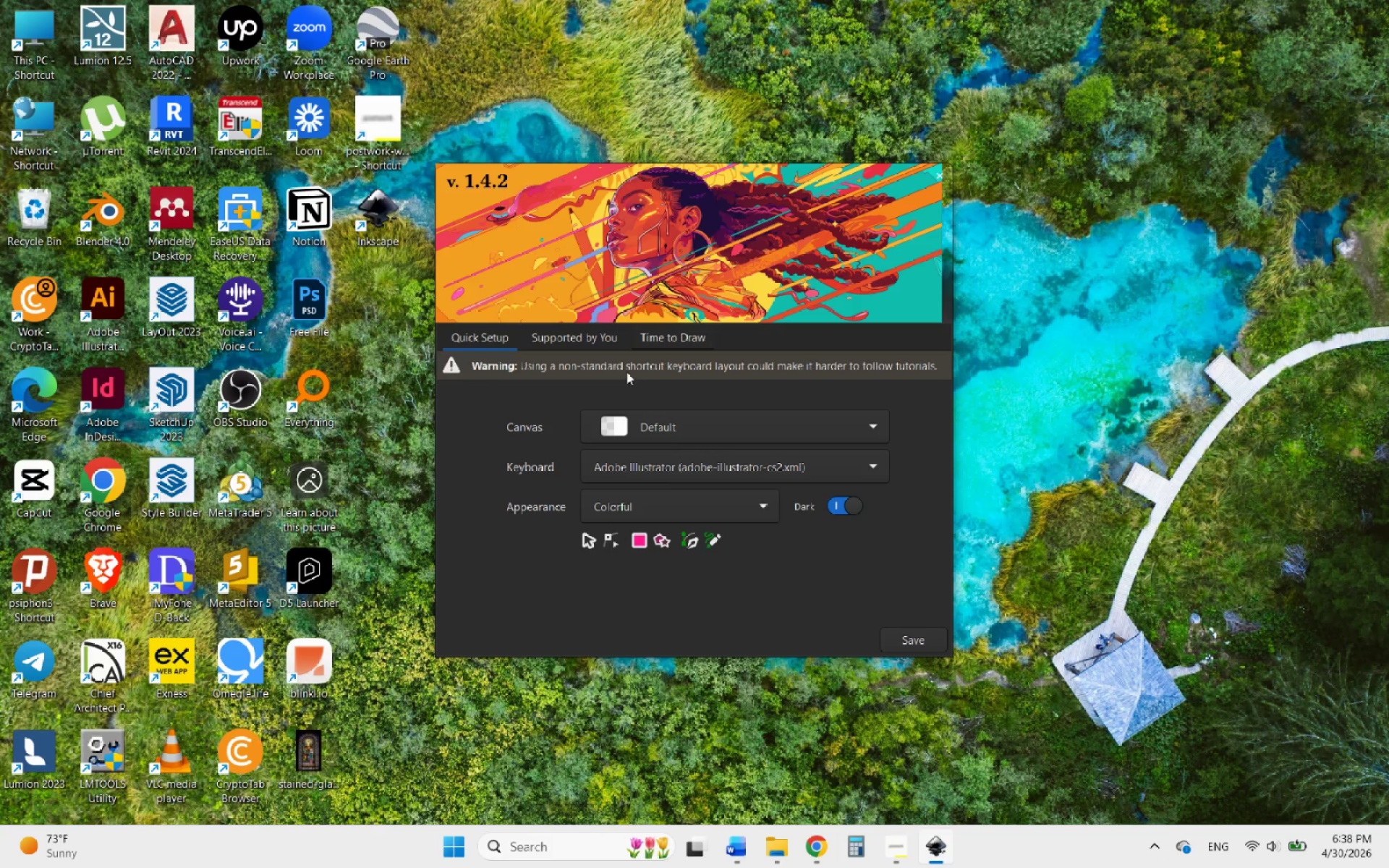 
wait(6.28)
 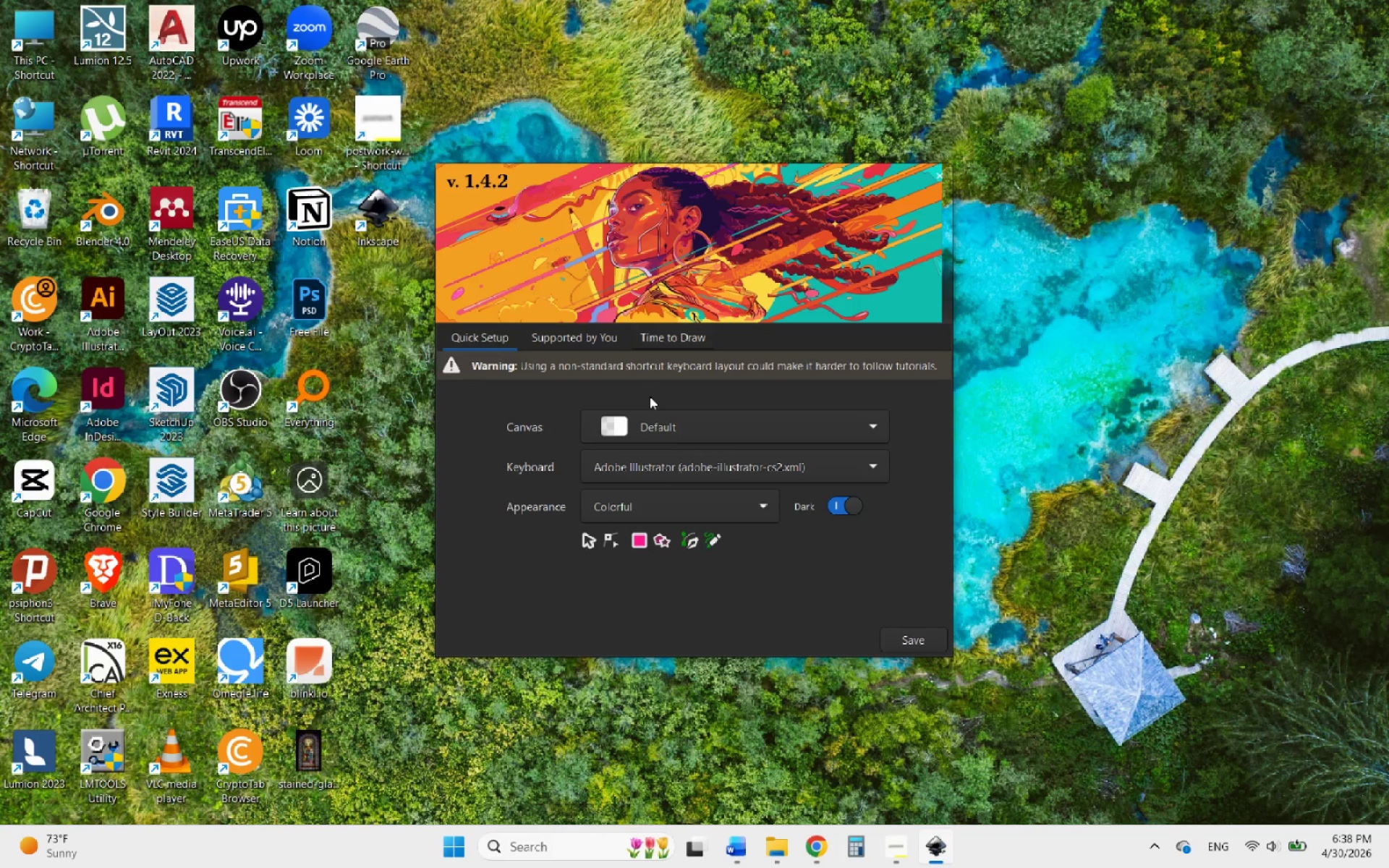 
left_click([590, 336])
 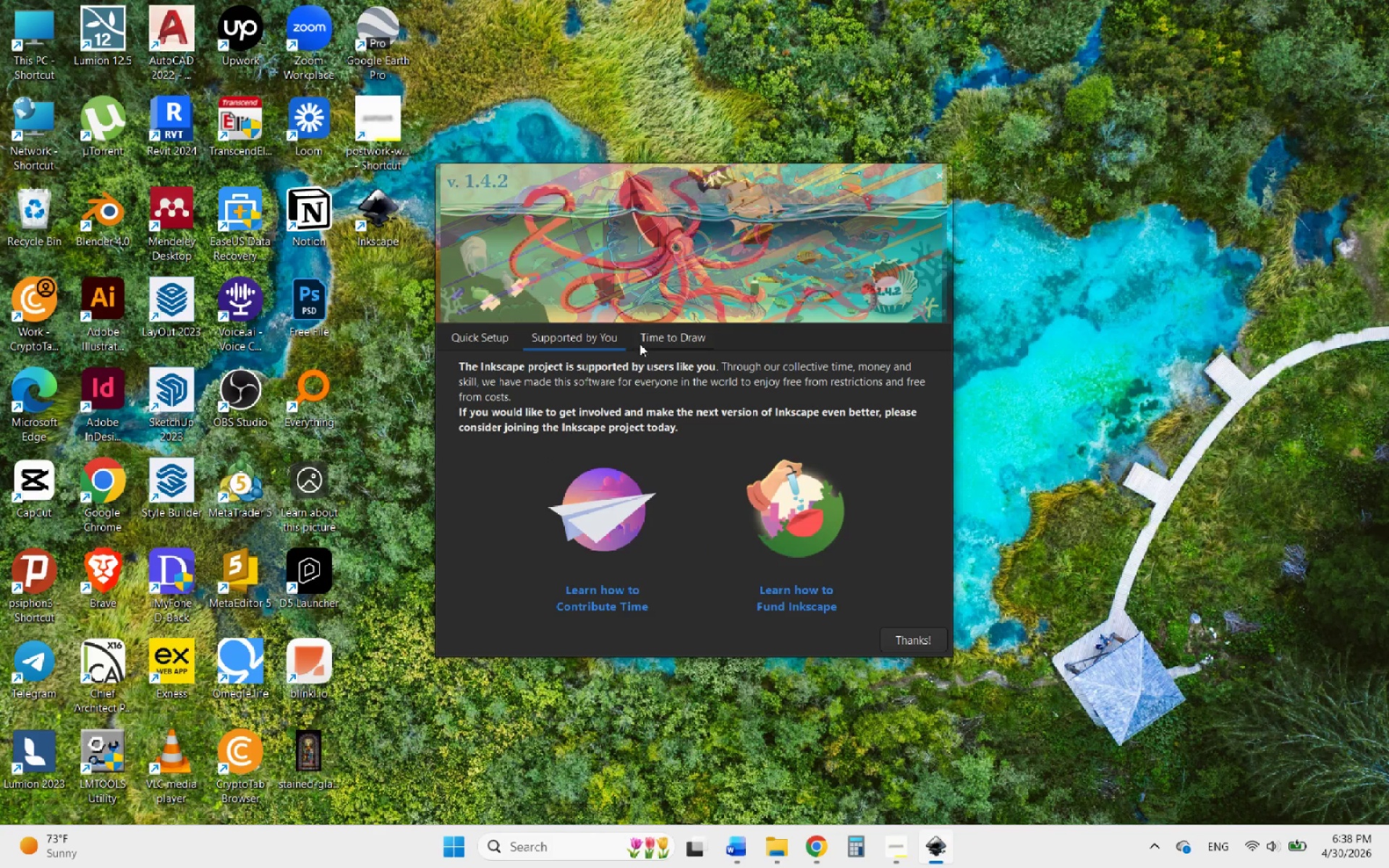 
left_click([656, 337])
 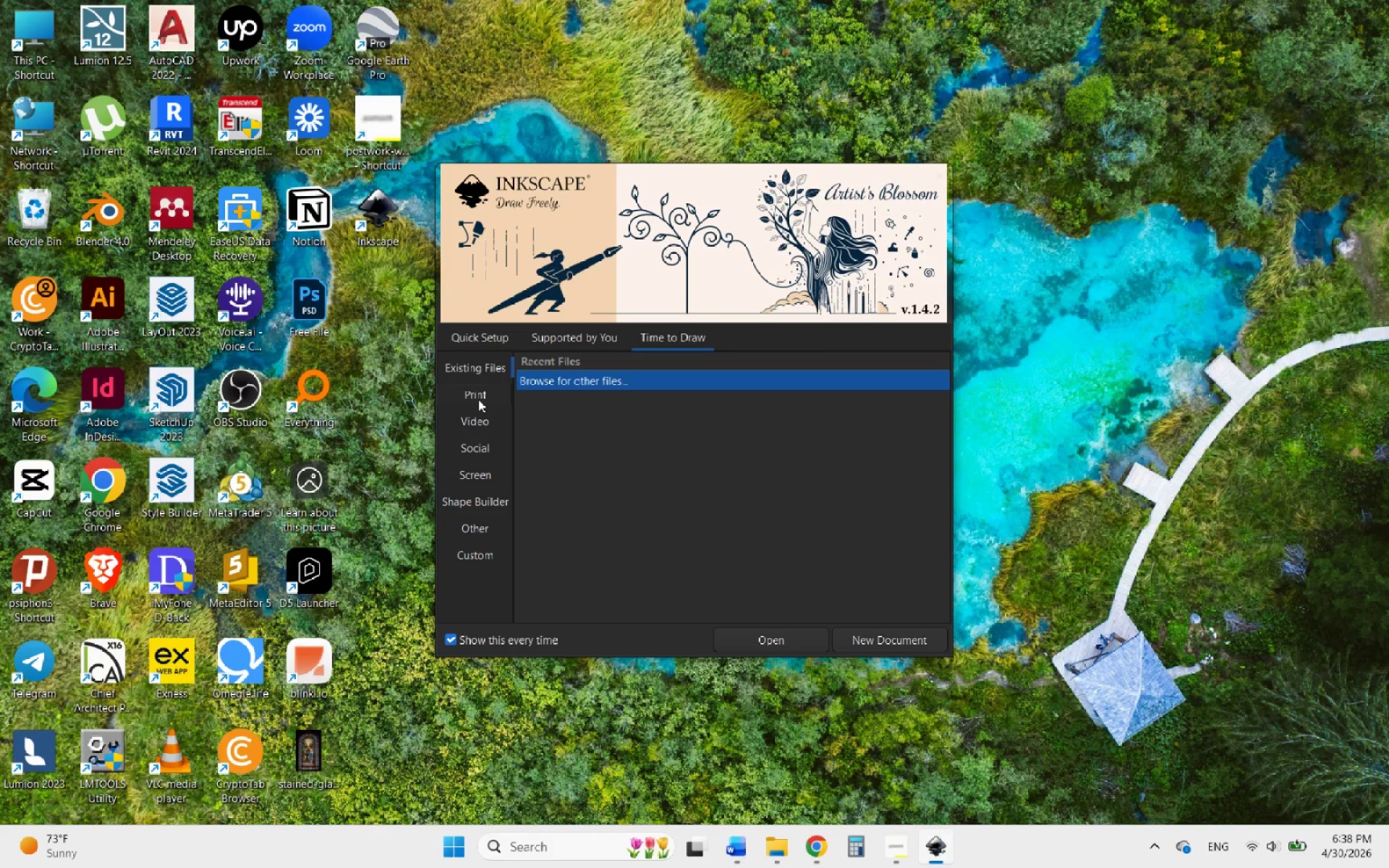 
left_click([476, 391])
 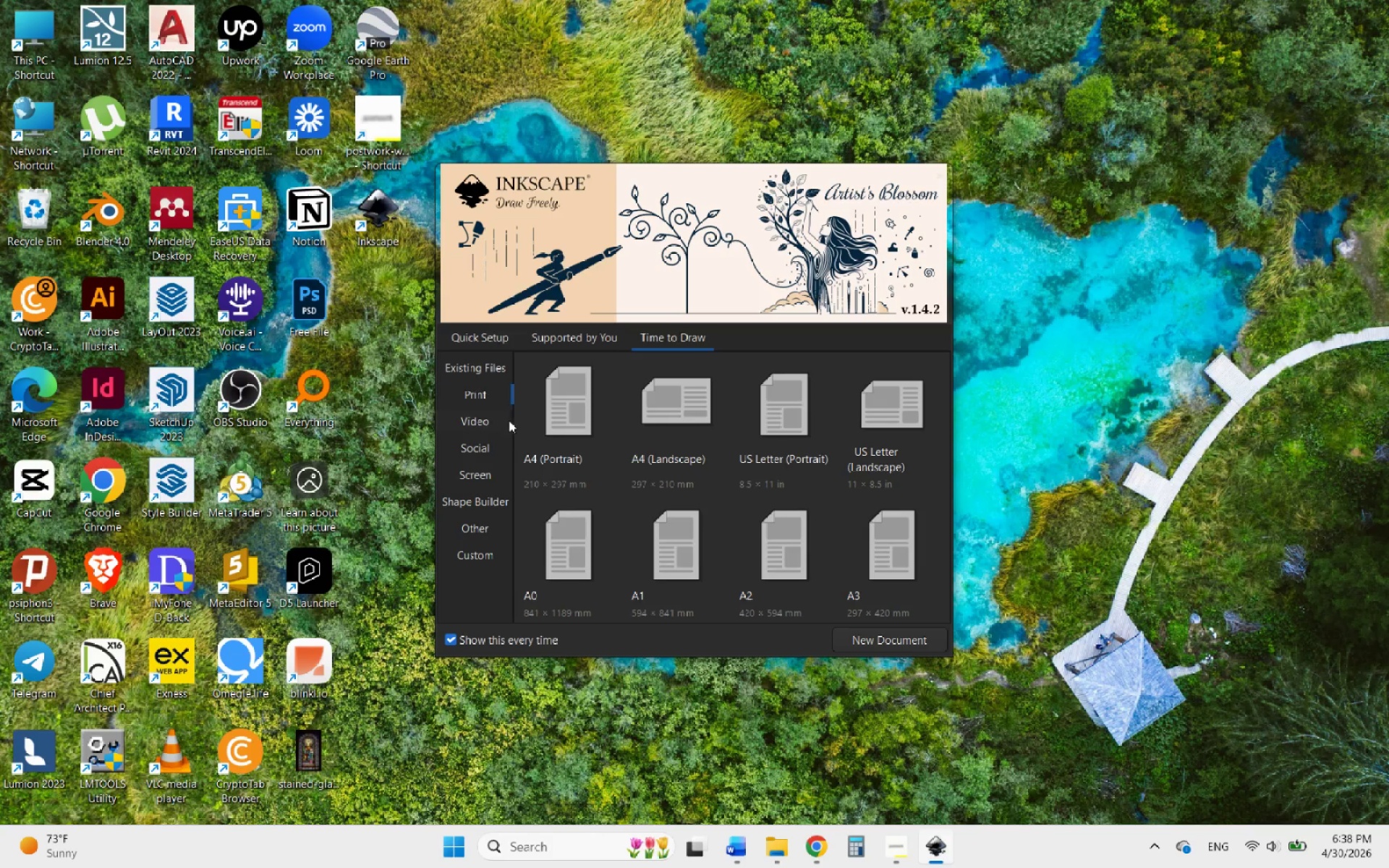 
wait(5.08)
 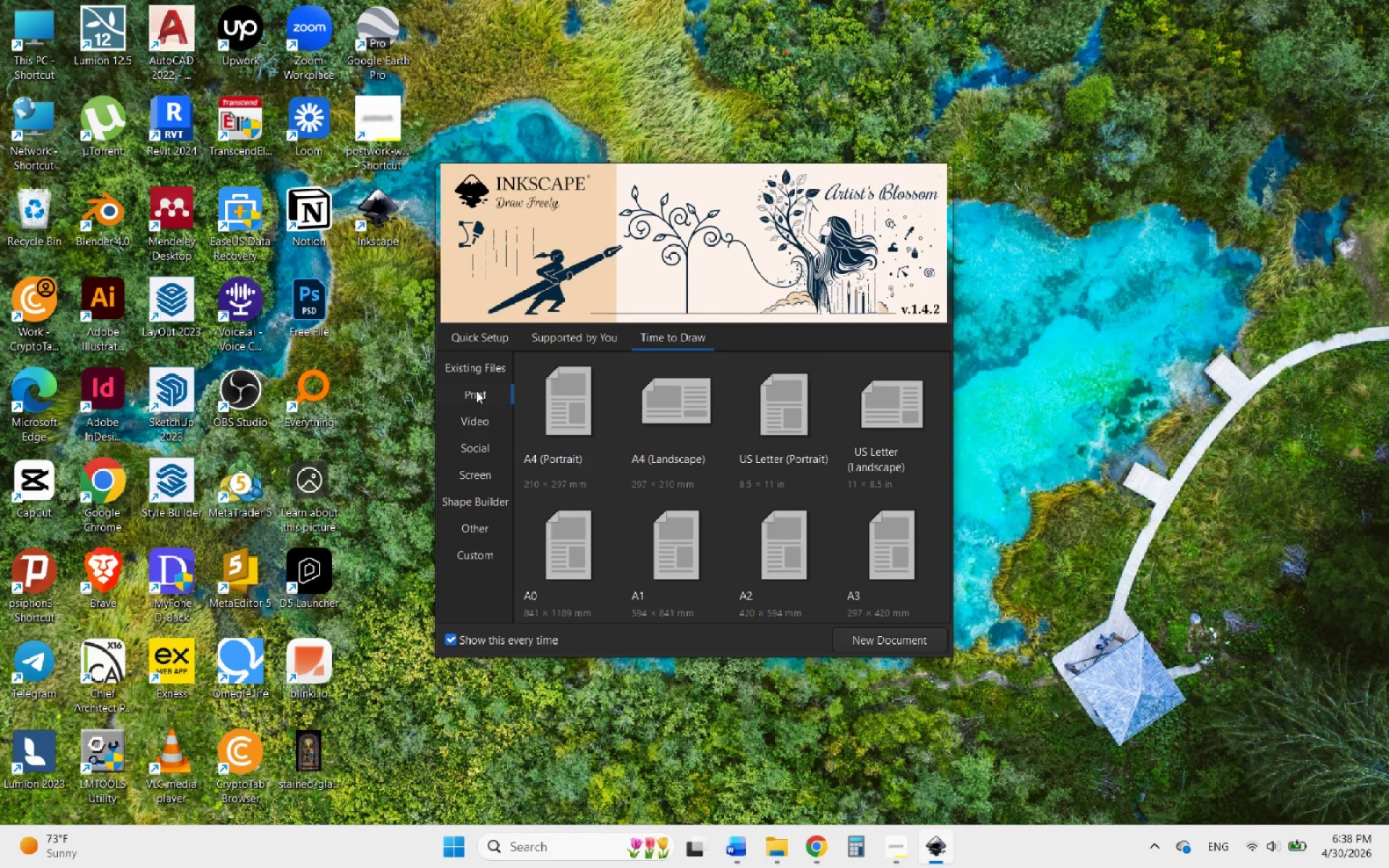 
scroll: coordinate [566, 442], scroll_direction: down, amount: 4.0
 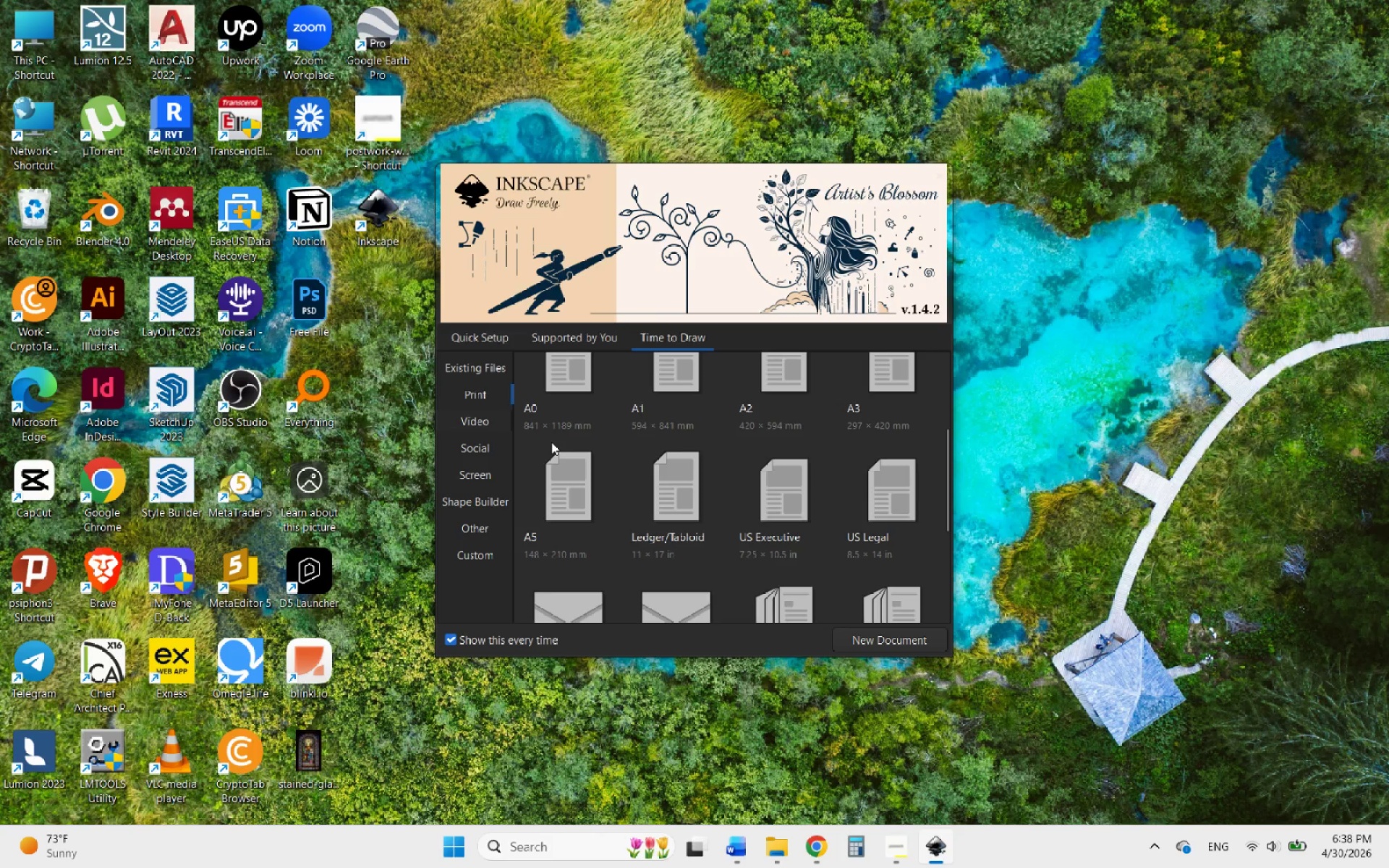 
mouse_move([504, 448])
 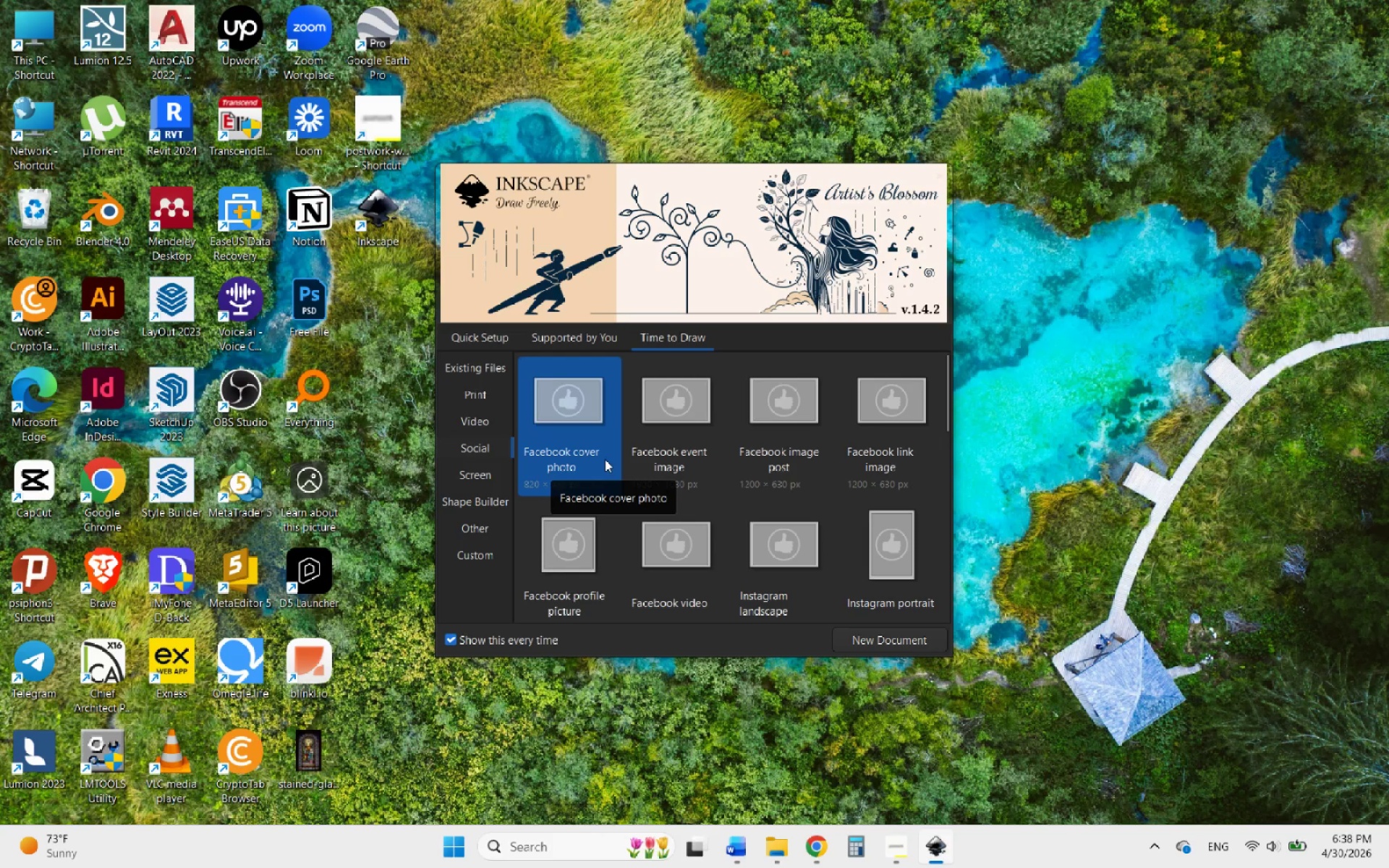 
scroll: coordinate [605, 459], scroll_direction: down, amount: 7.0
 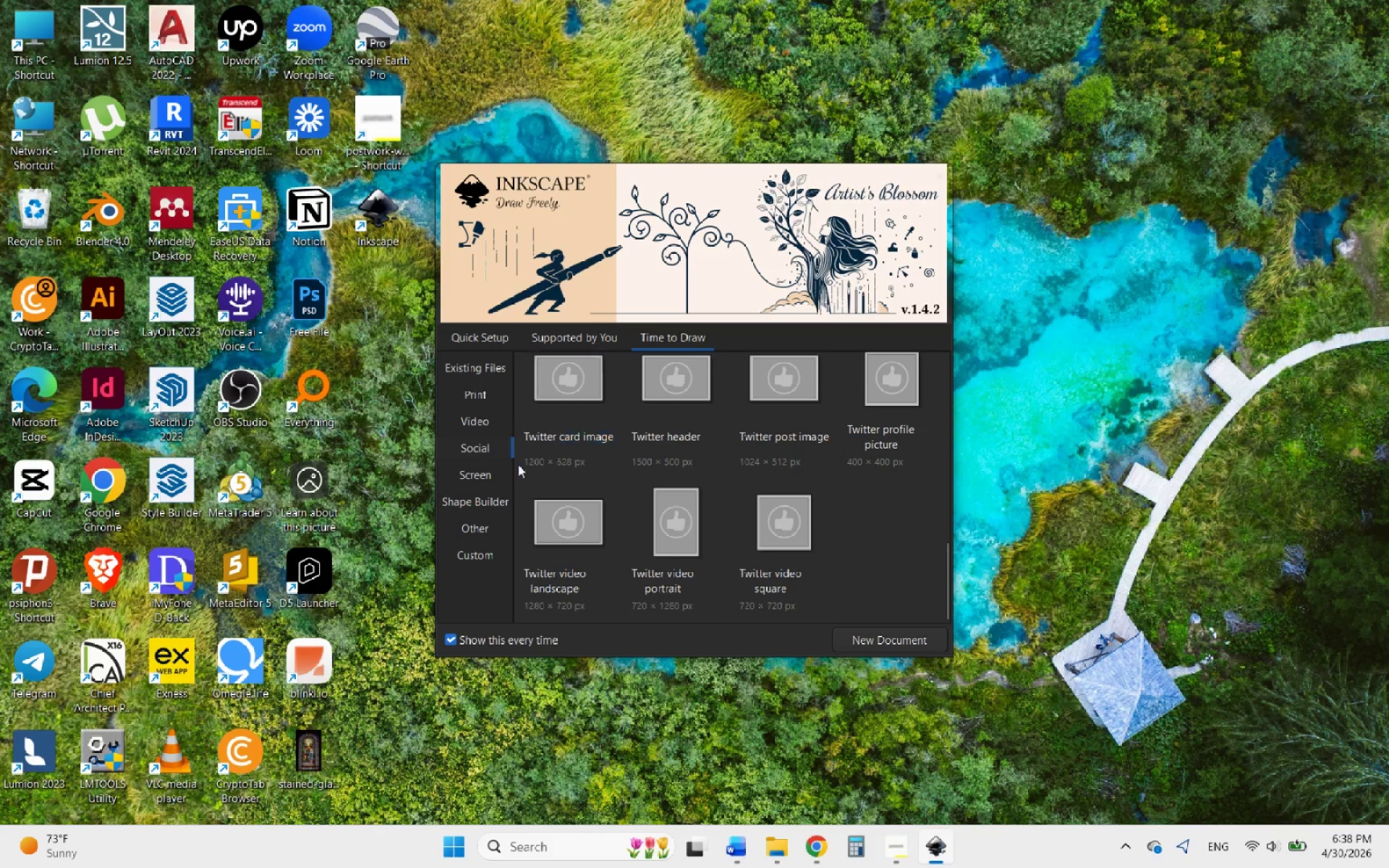 
left_click([498, 467])
 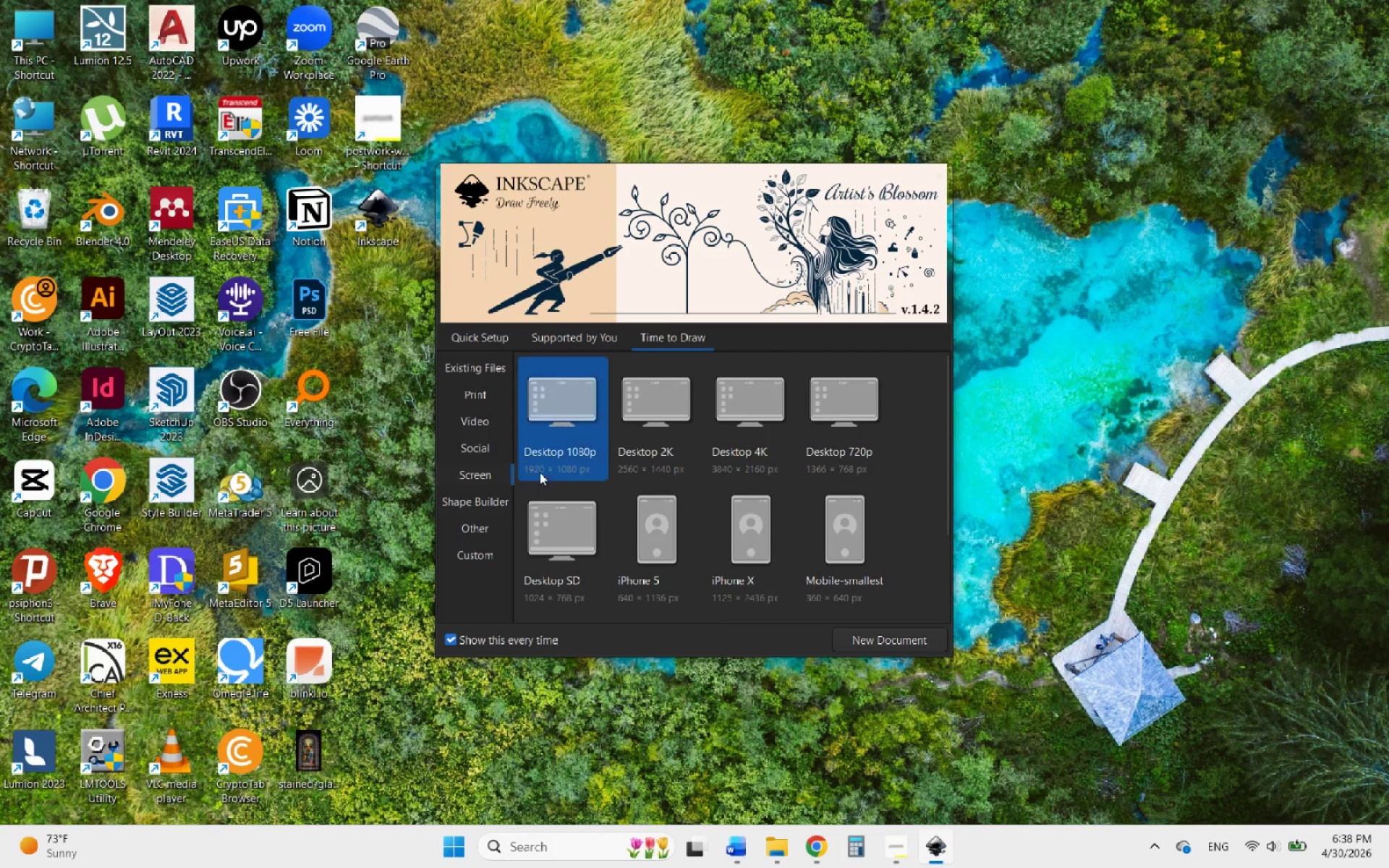 
scroll: coordinate [548, 472], scroll_direction: down, amount: 2.0
 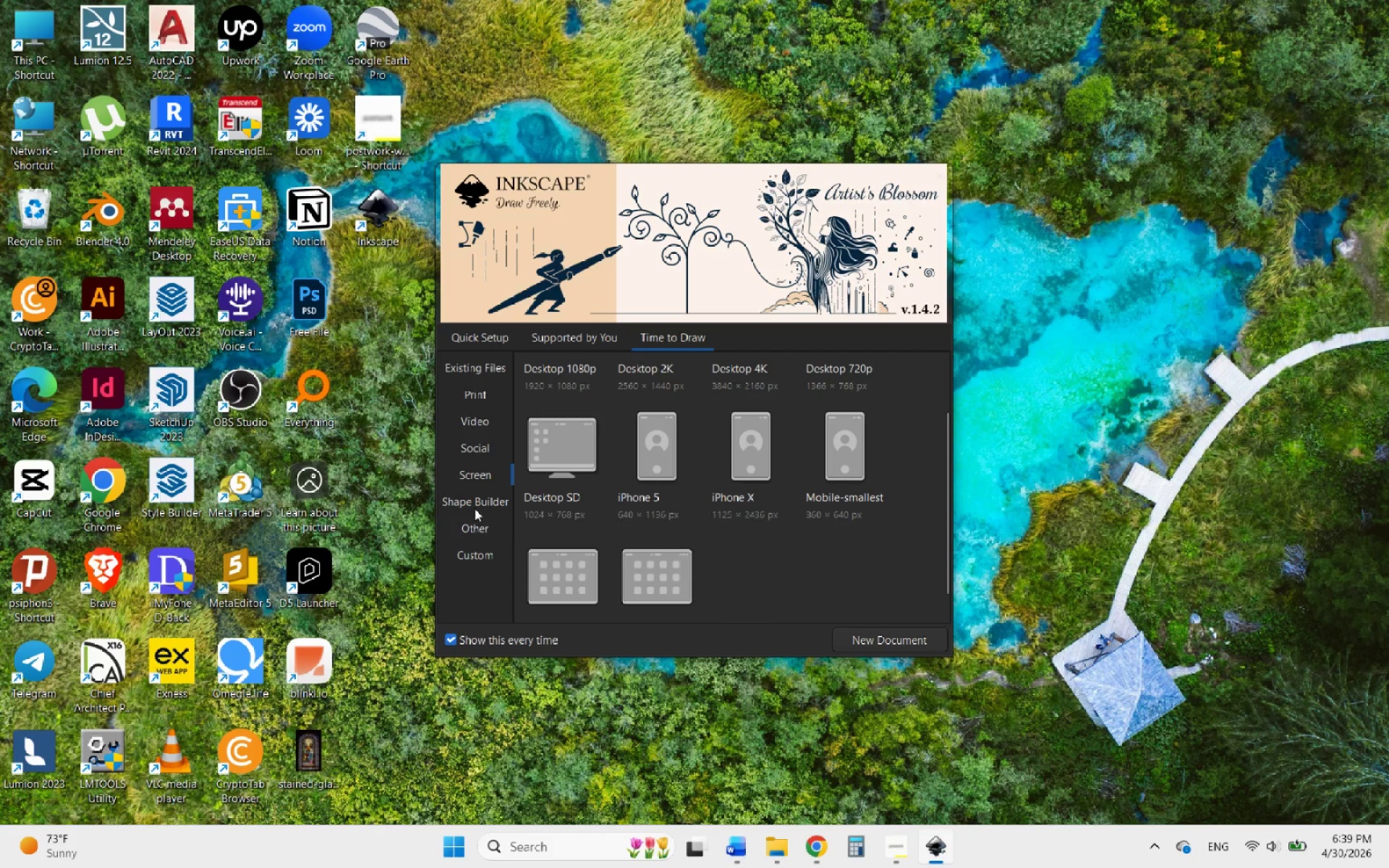 
left_click([480, 555])
 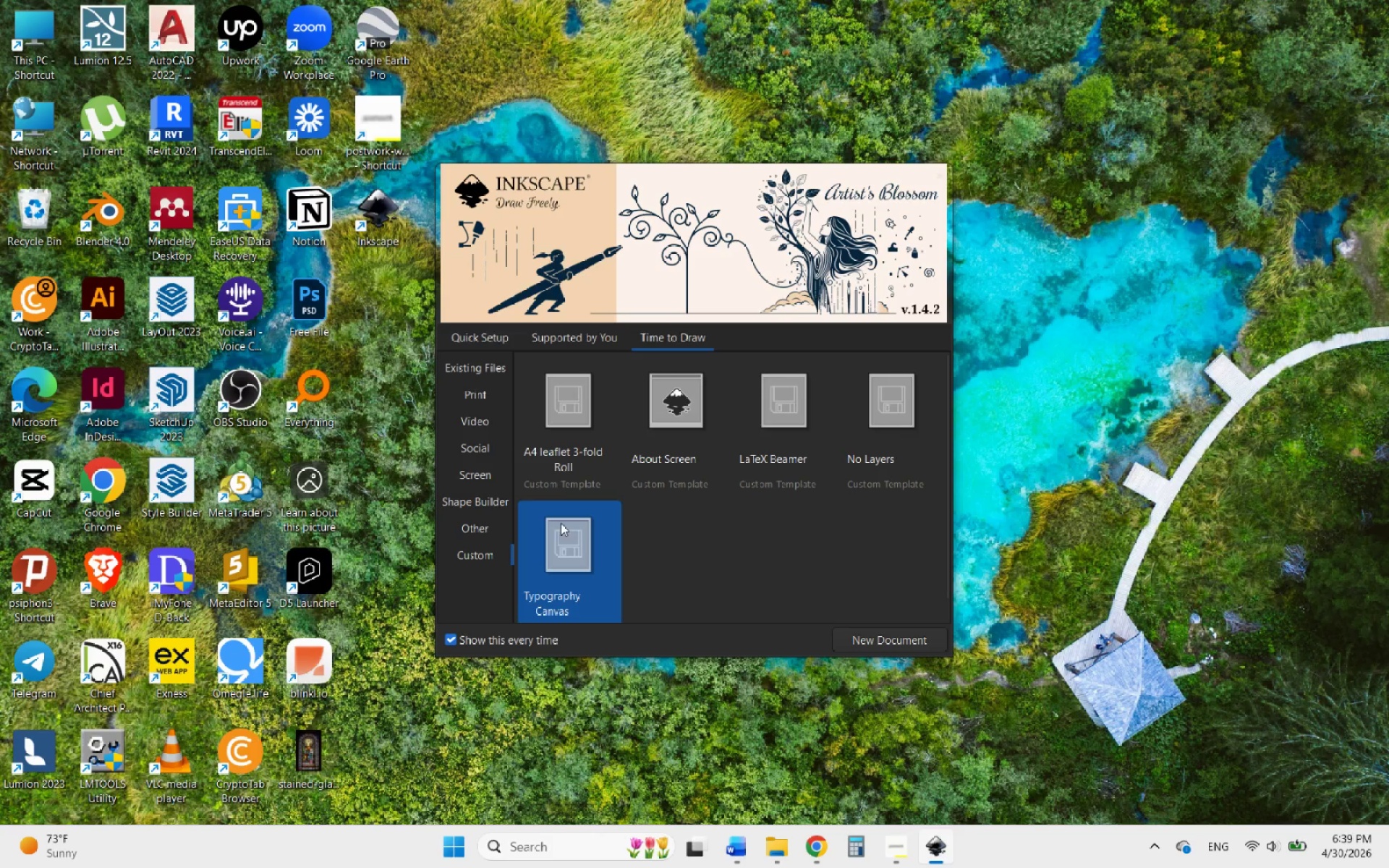 
scroll: coordinate [692, 560], scroll_direction: down, amount: 2.0
 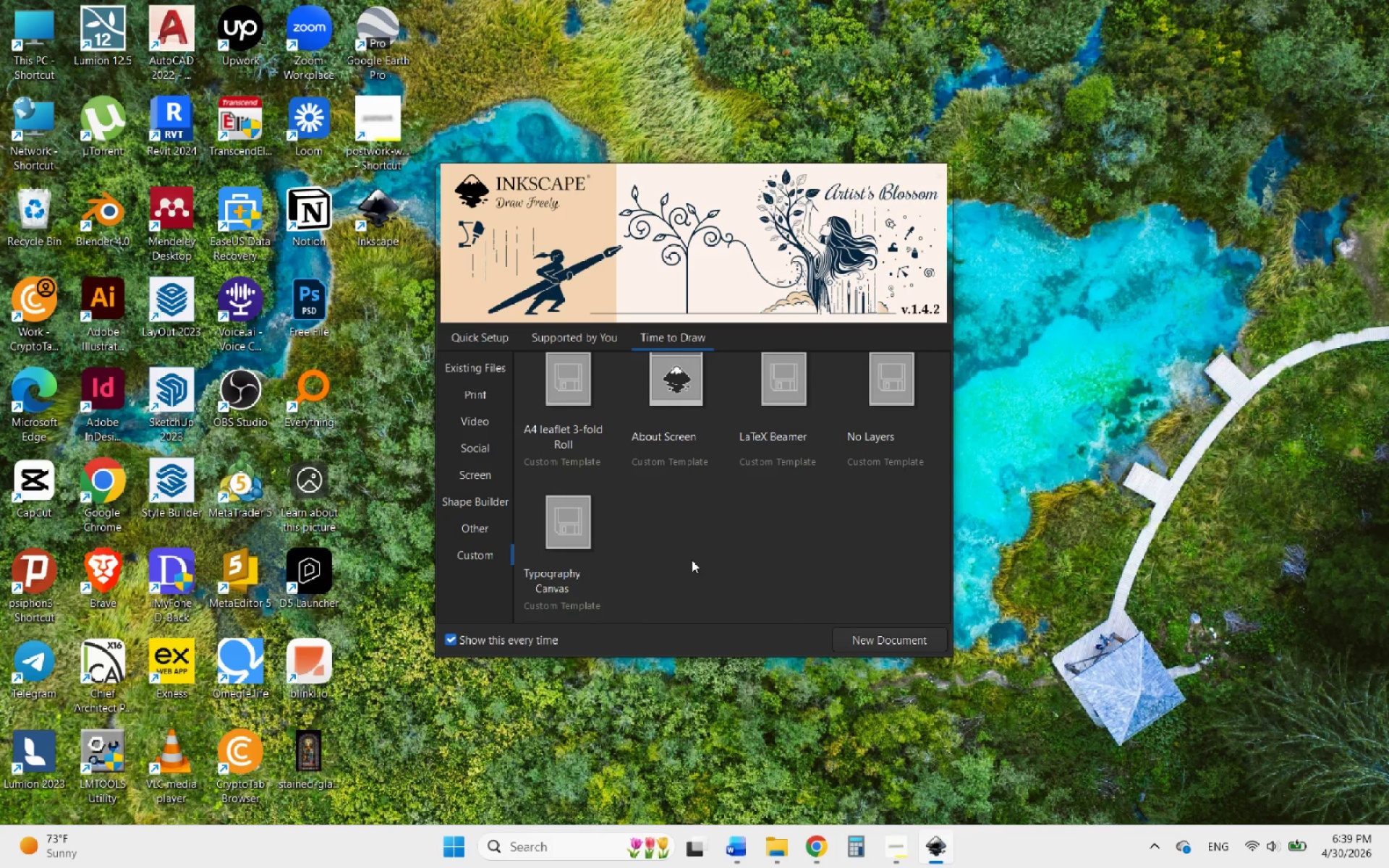 
scroll: coordinate [478, 455], scroll_direction: up, amount: 3.0
 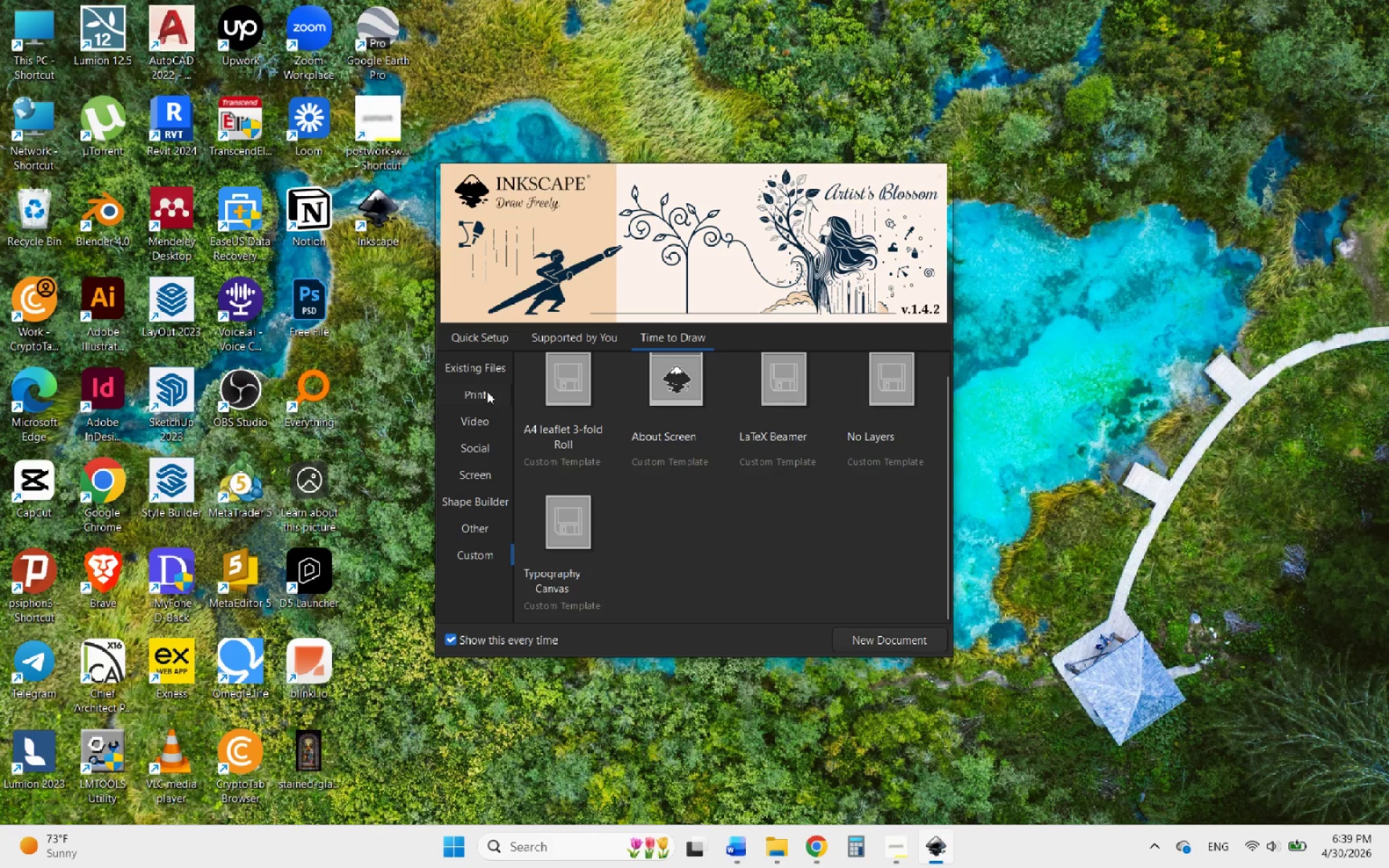 
left_click([485, 387])
 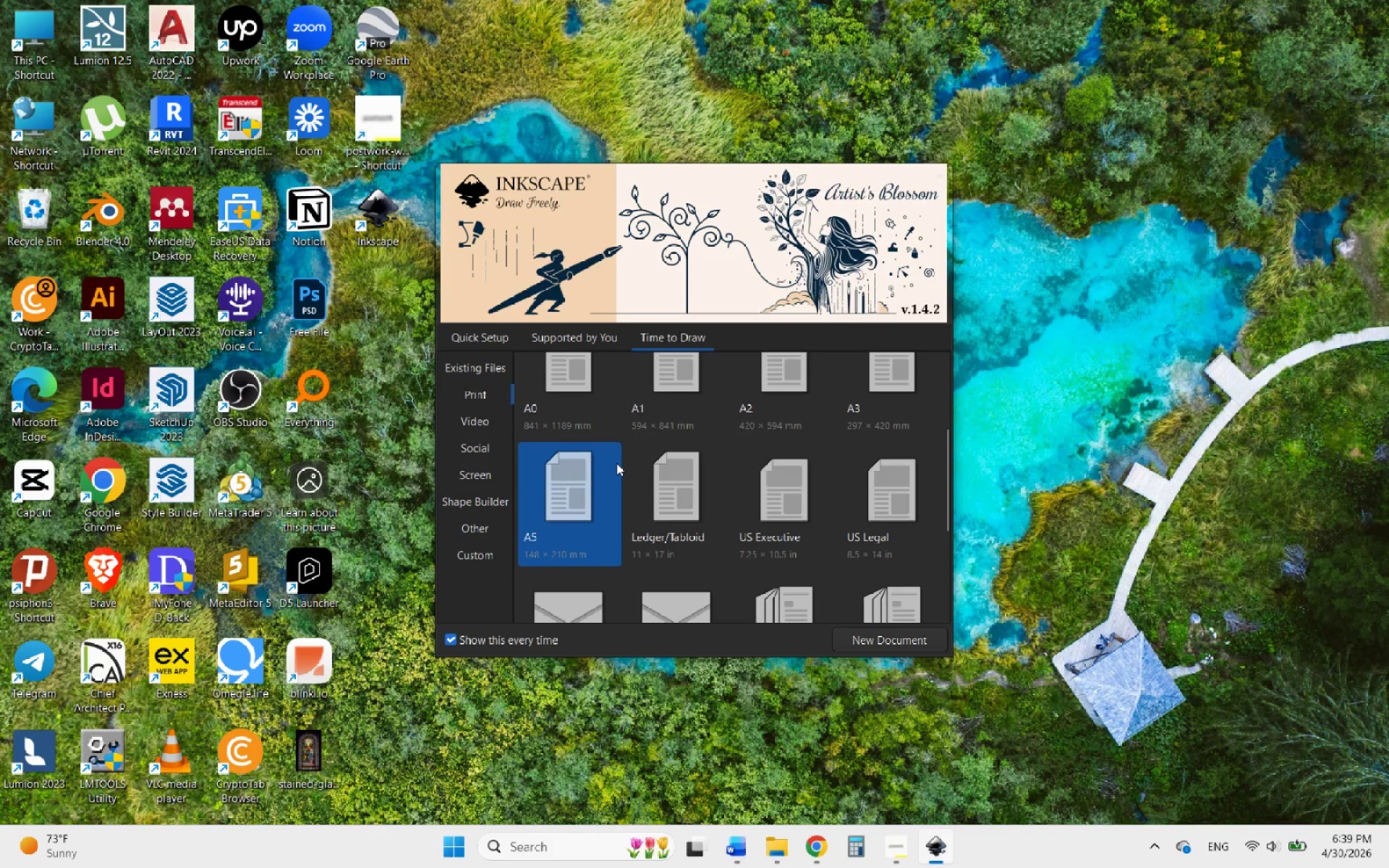 
scroll: coordinate [616, 463], scroll_direction: up, amount: 3.0
 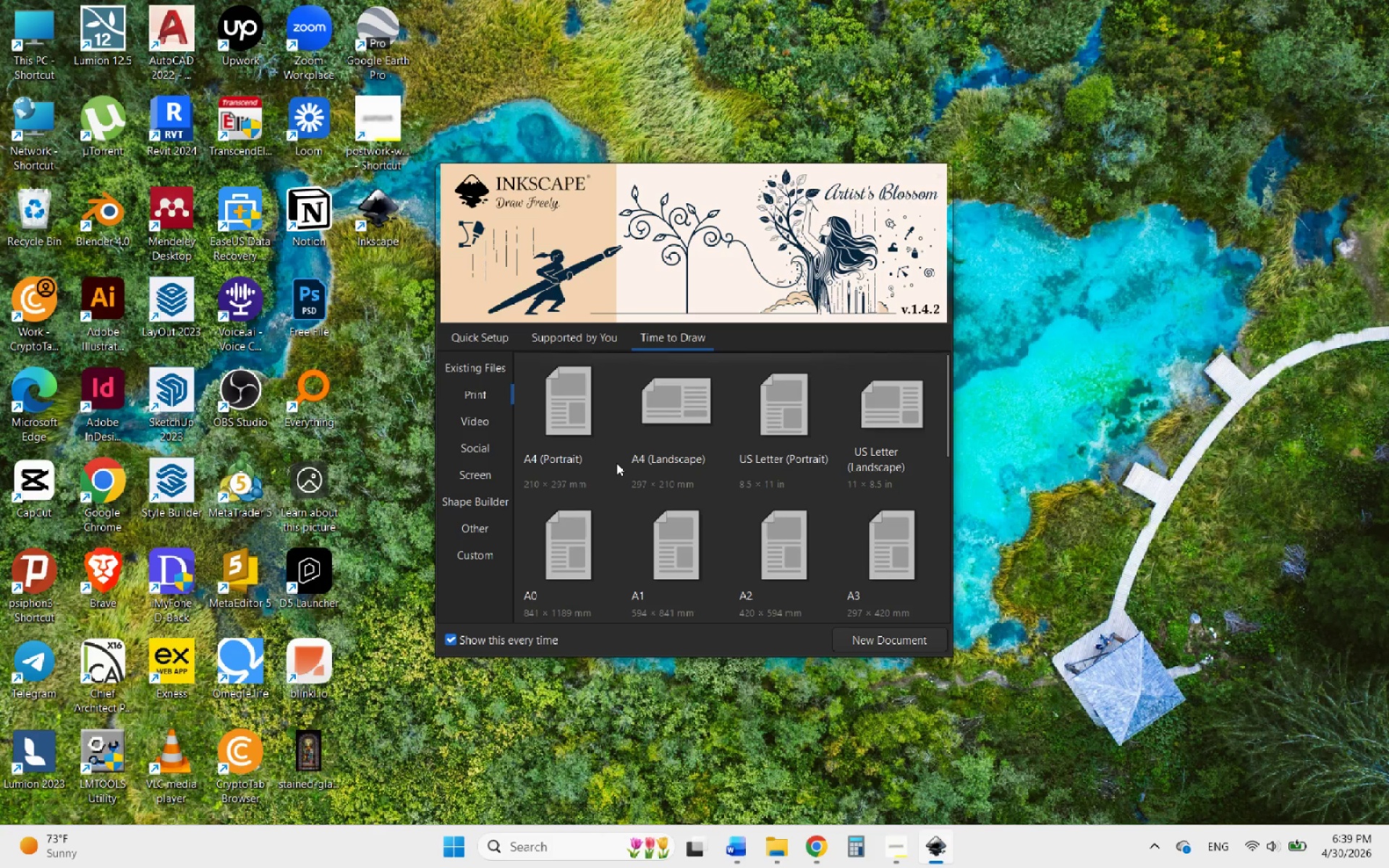 
mouse_move([603, 422])
 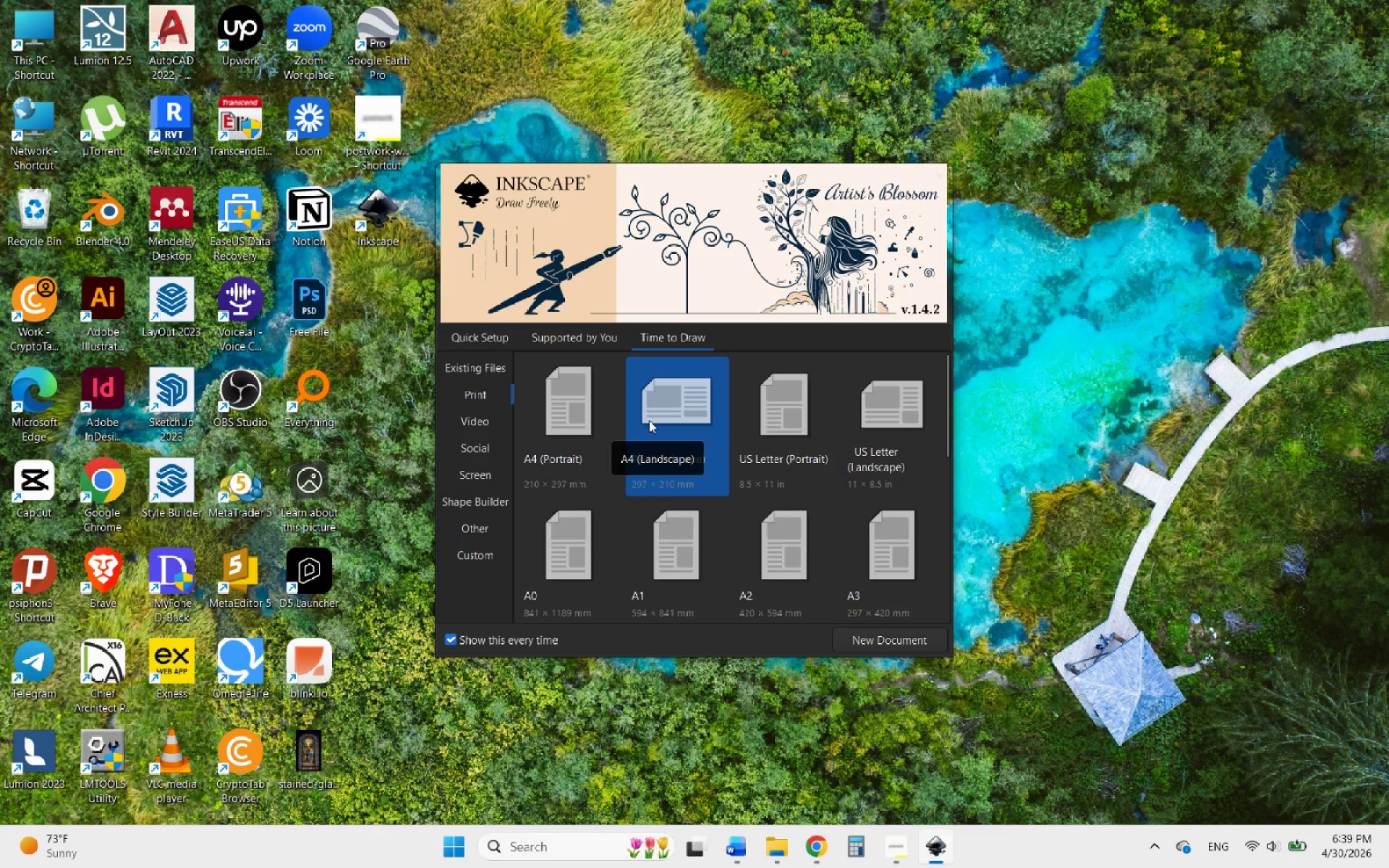 
left_click([649, 420])
 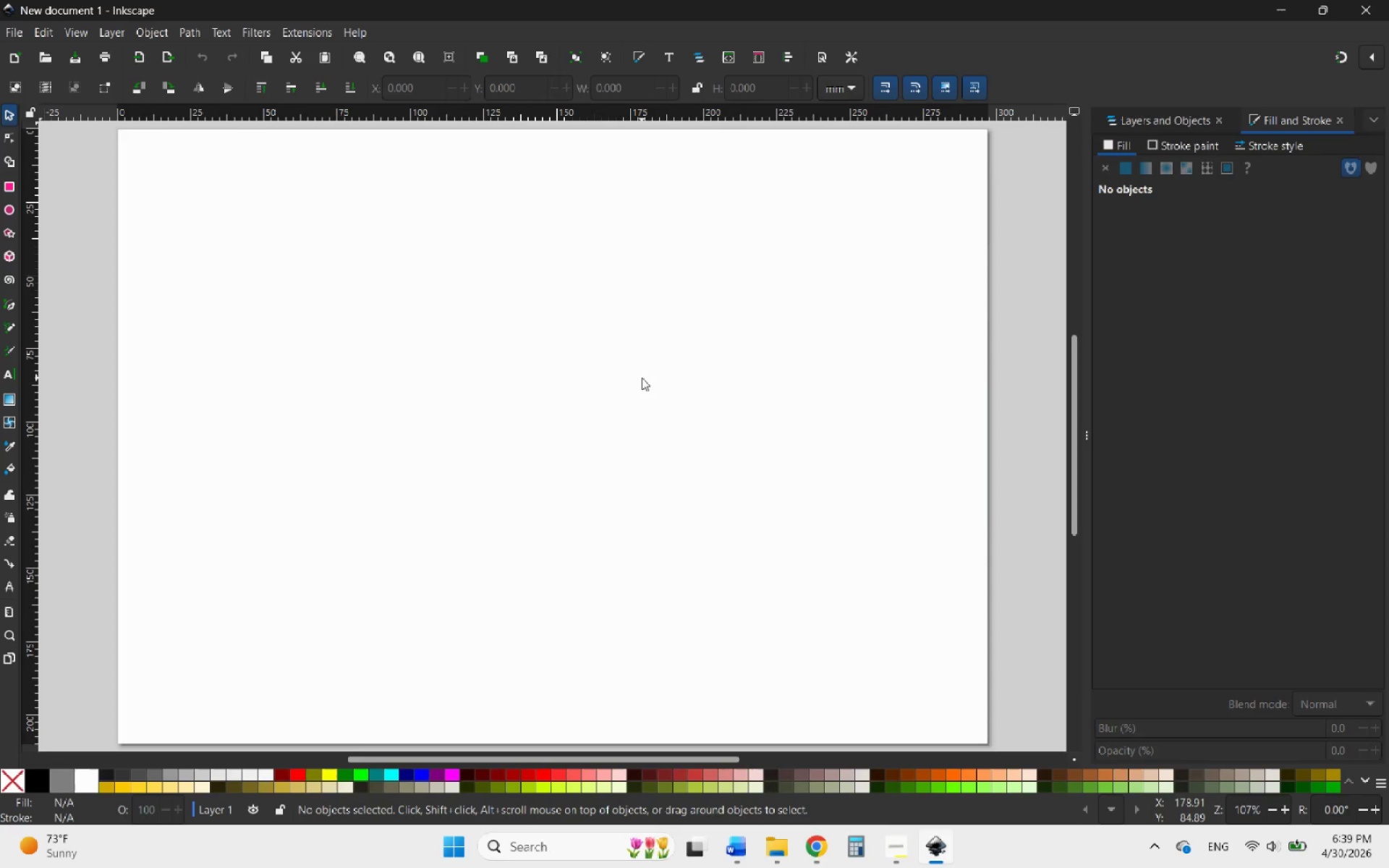 
wait(5.52)
 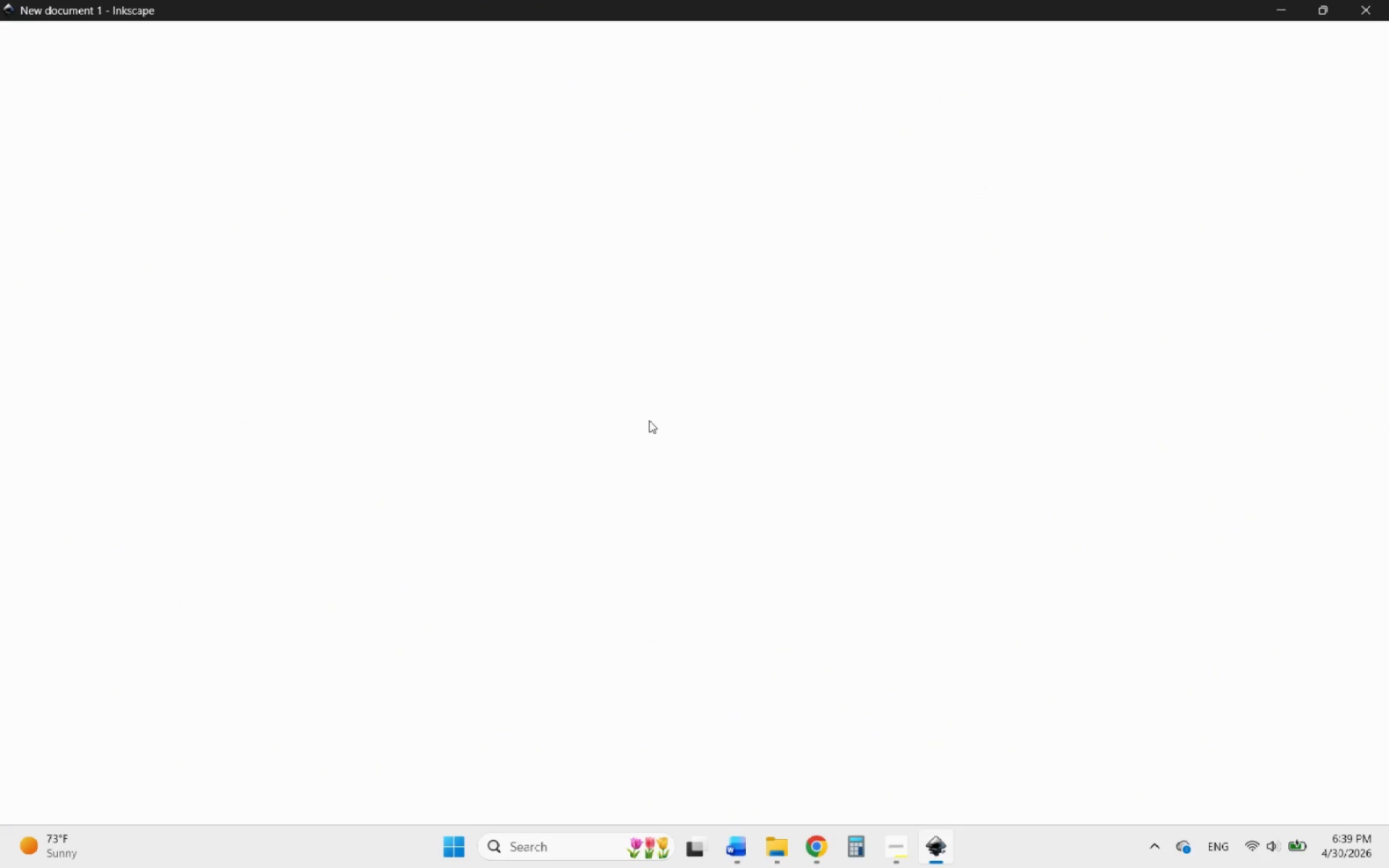 
hold_key(key=AltLeft, duration=1.08)
scroll: coordinate [867, 369], scroll_direction: down, amount: 1.0
 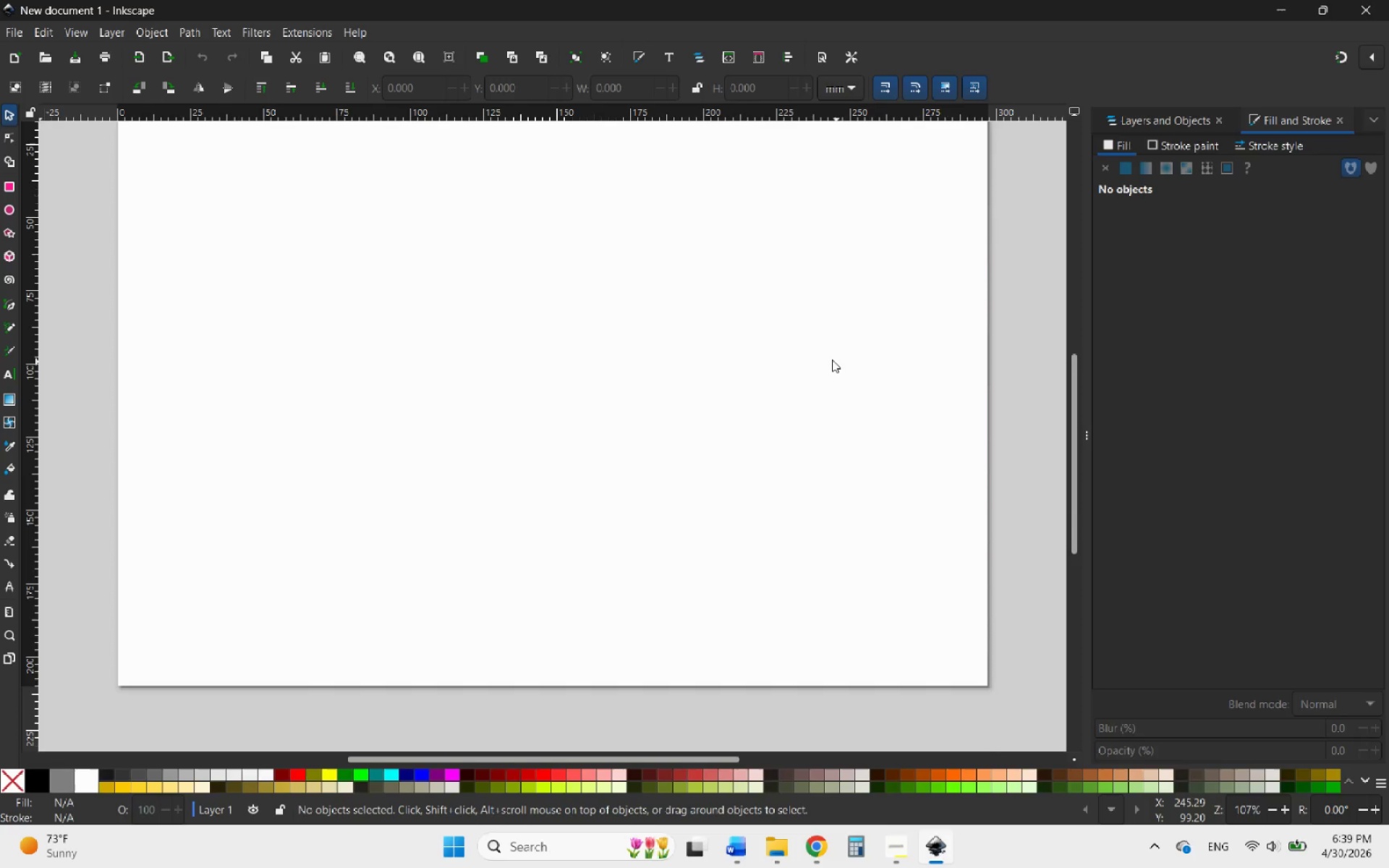 
scroll: coordinate [831, 359], scroll_direction: up, amount: 2.0
 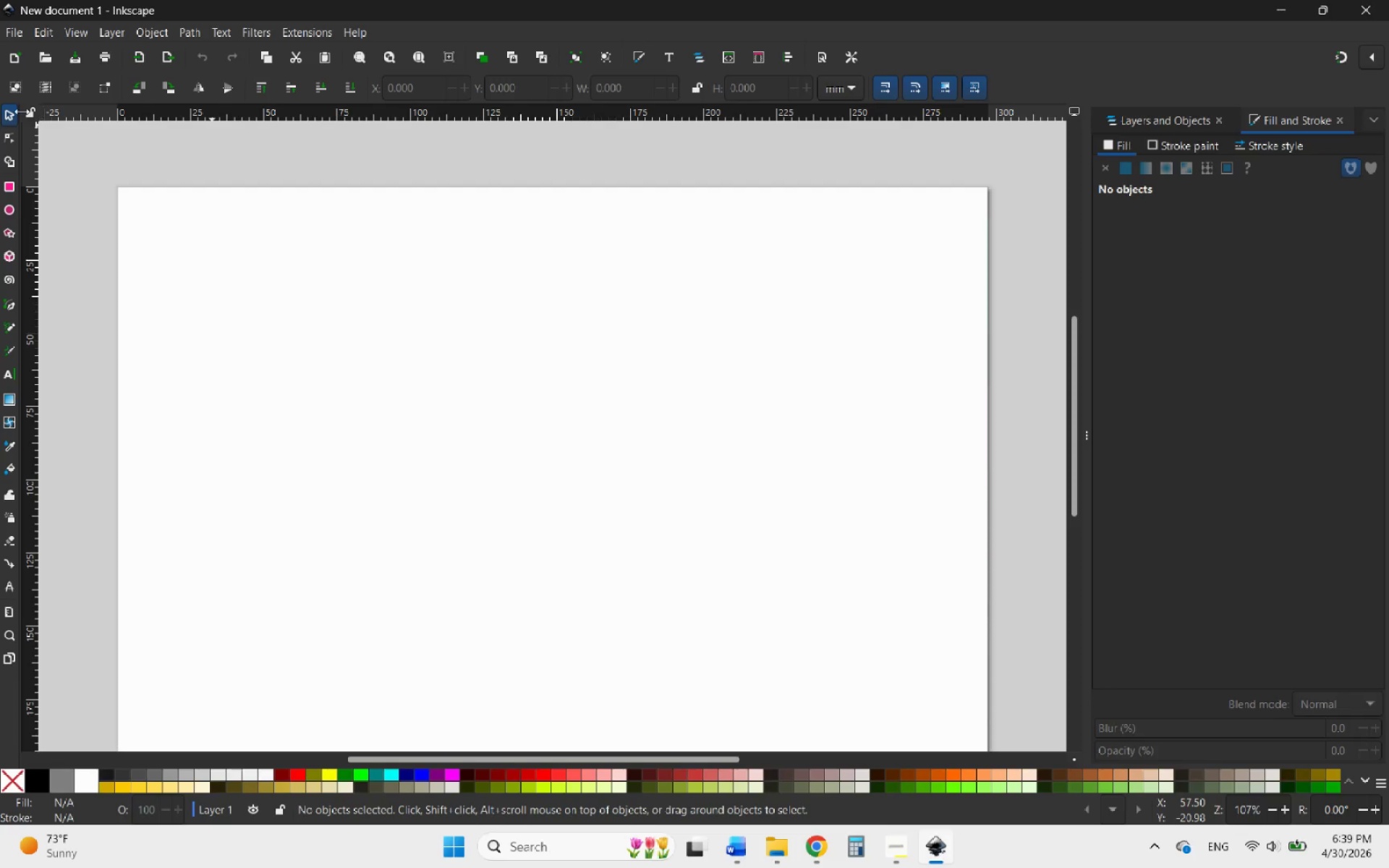 
mouse_move([9, 249])
 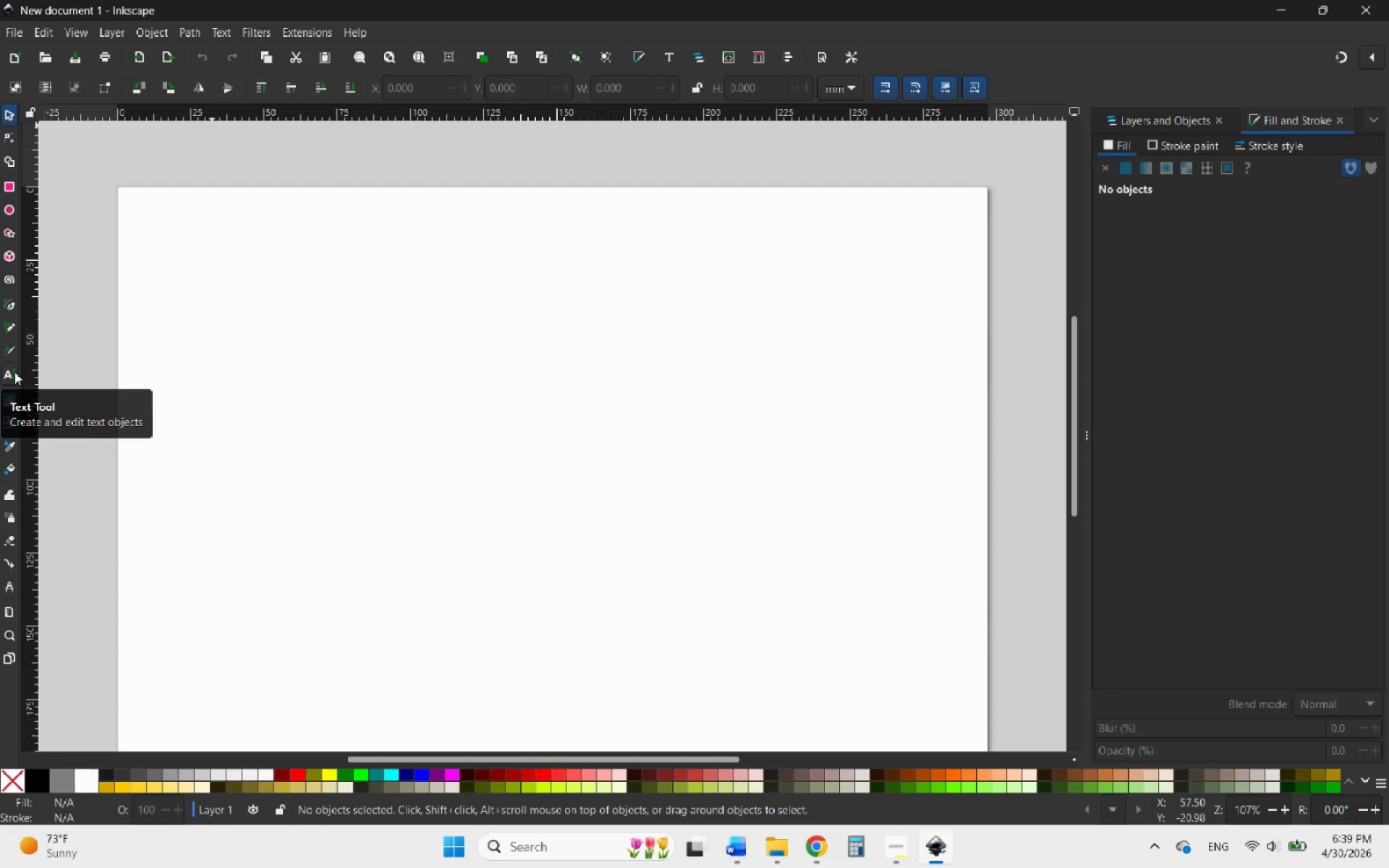 
left_click([9, 372])
 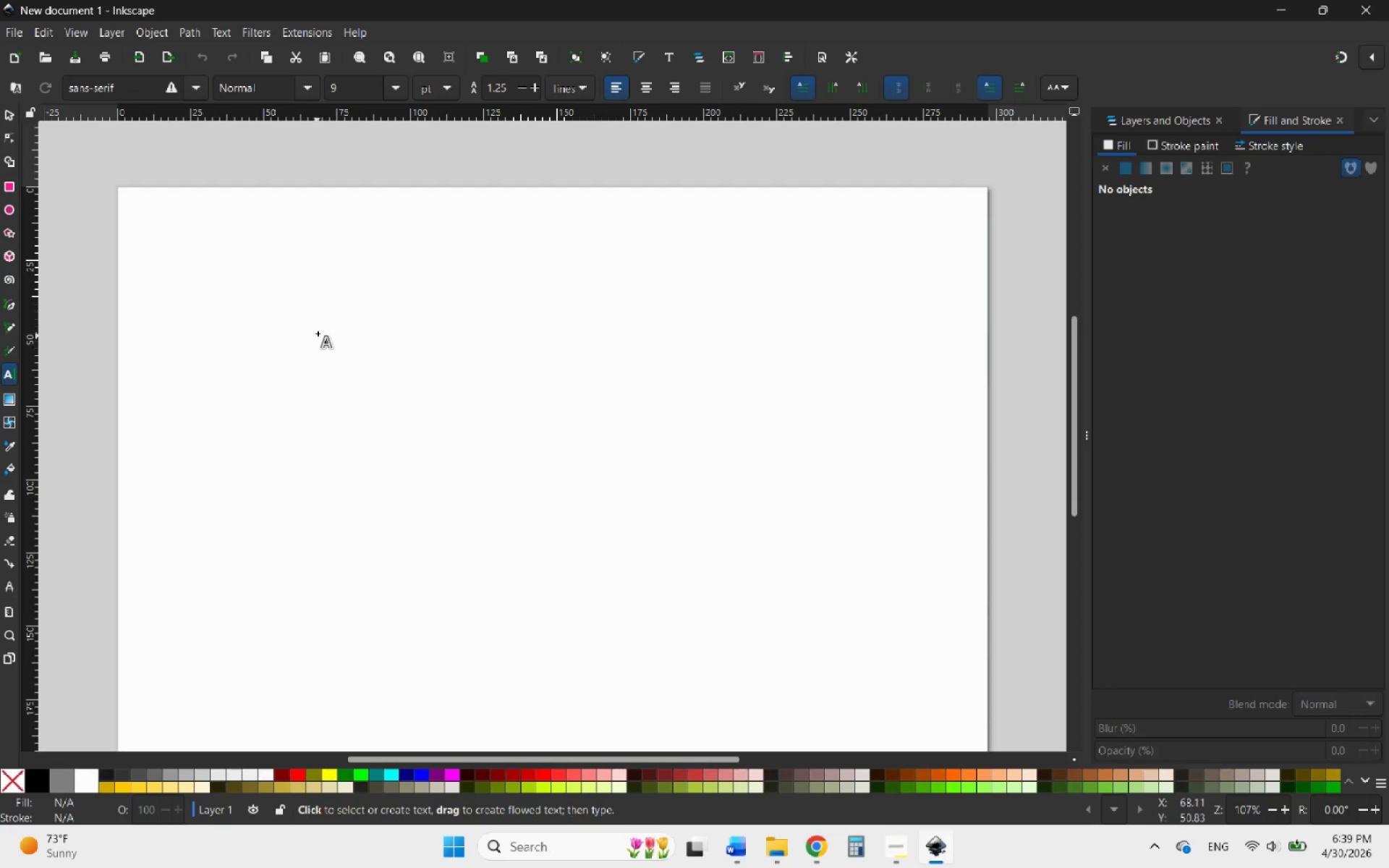 
left_click([334, 320])
 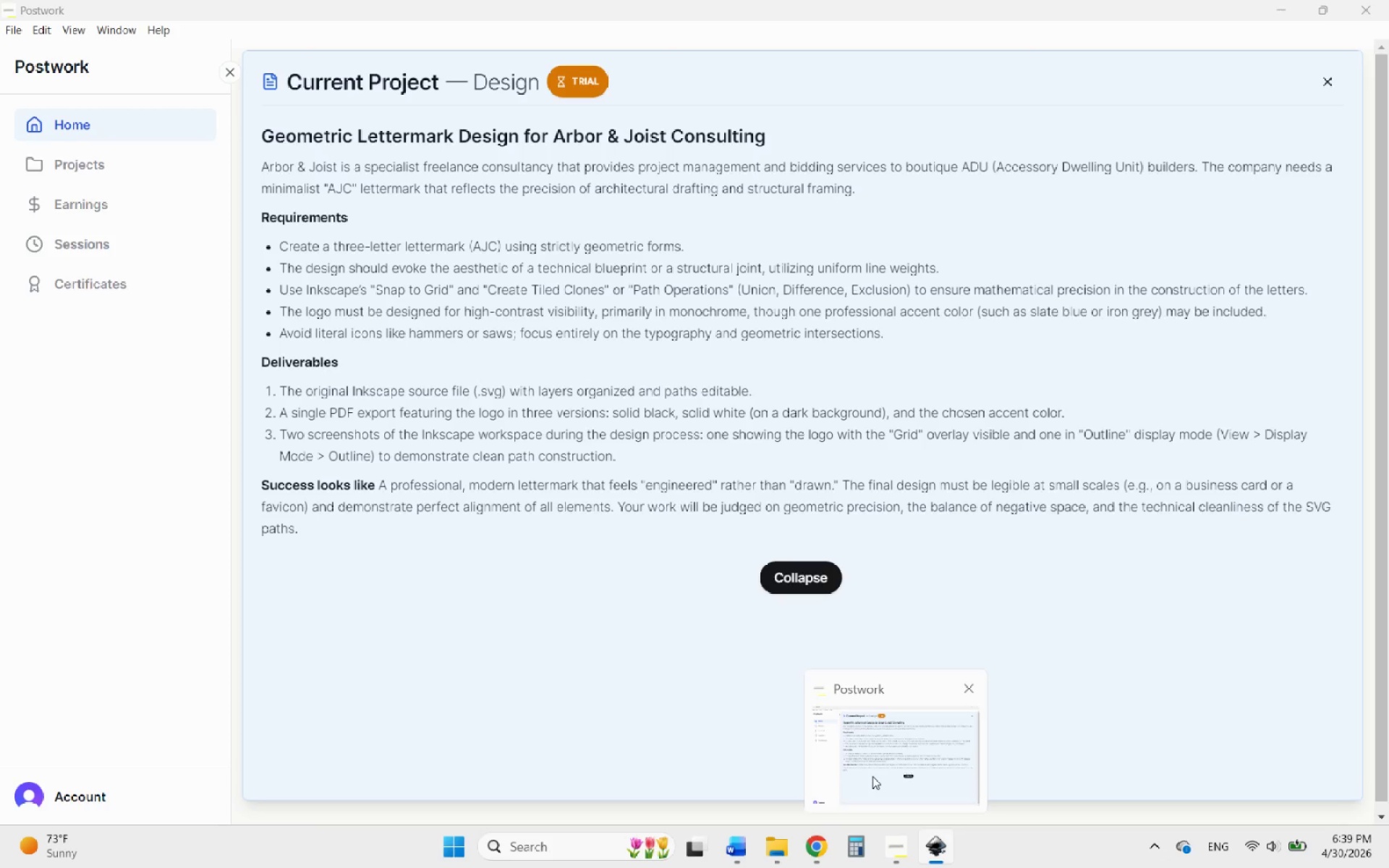 
wait(11.03)
 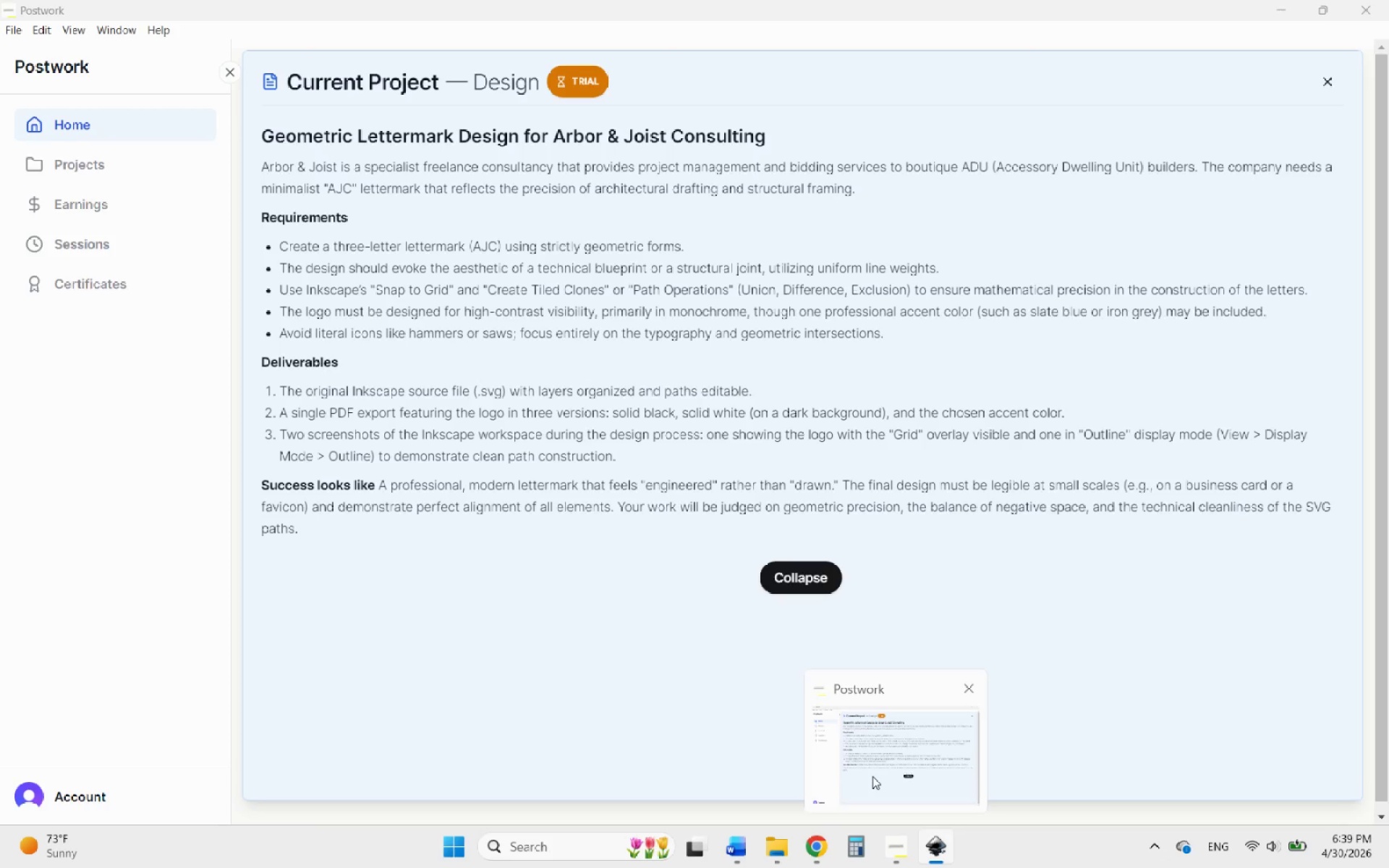 
key(A)
 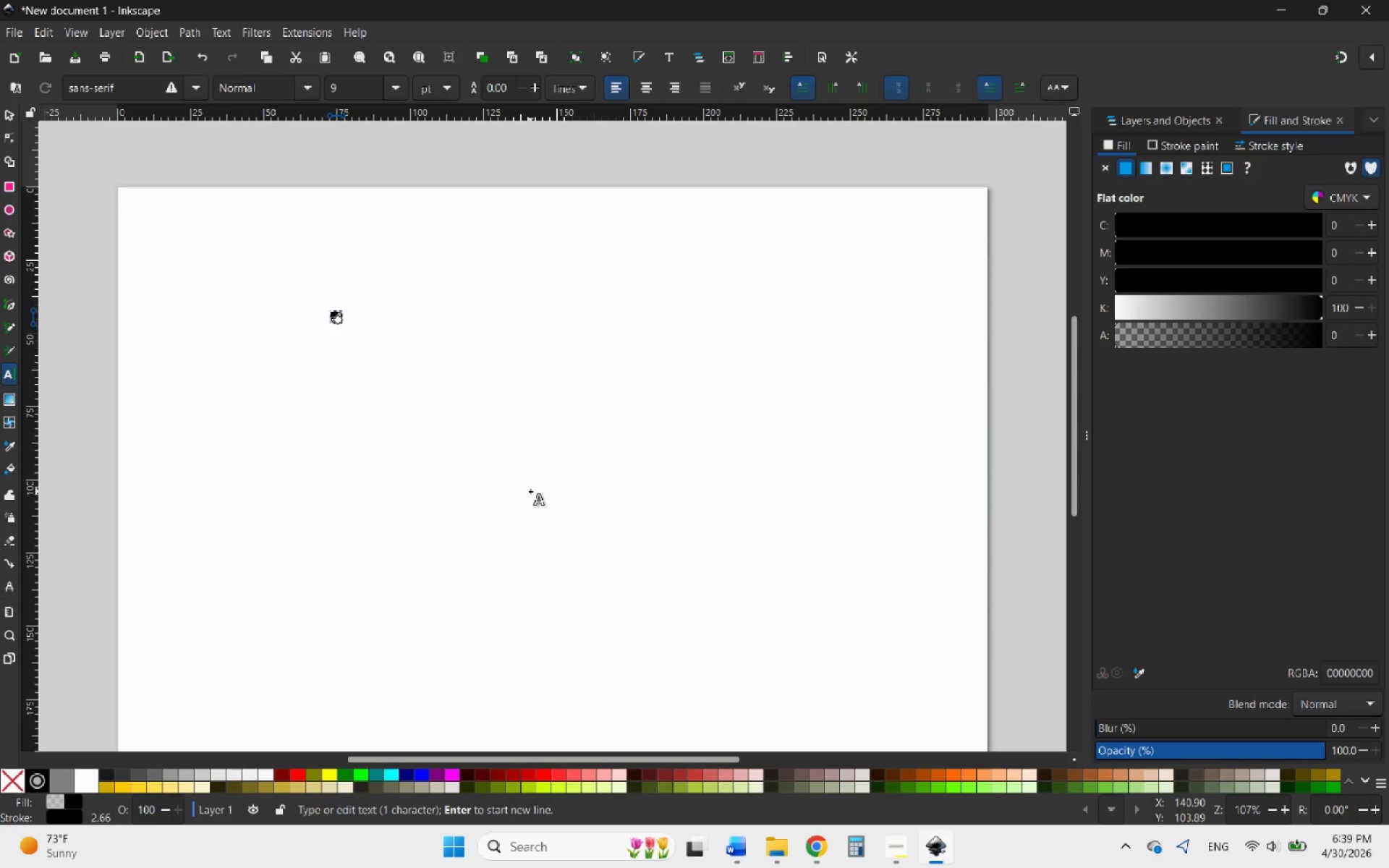 
type(jc)
 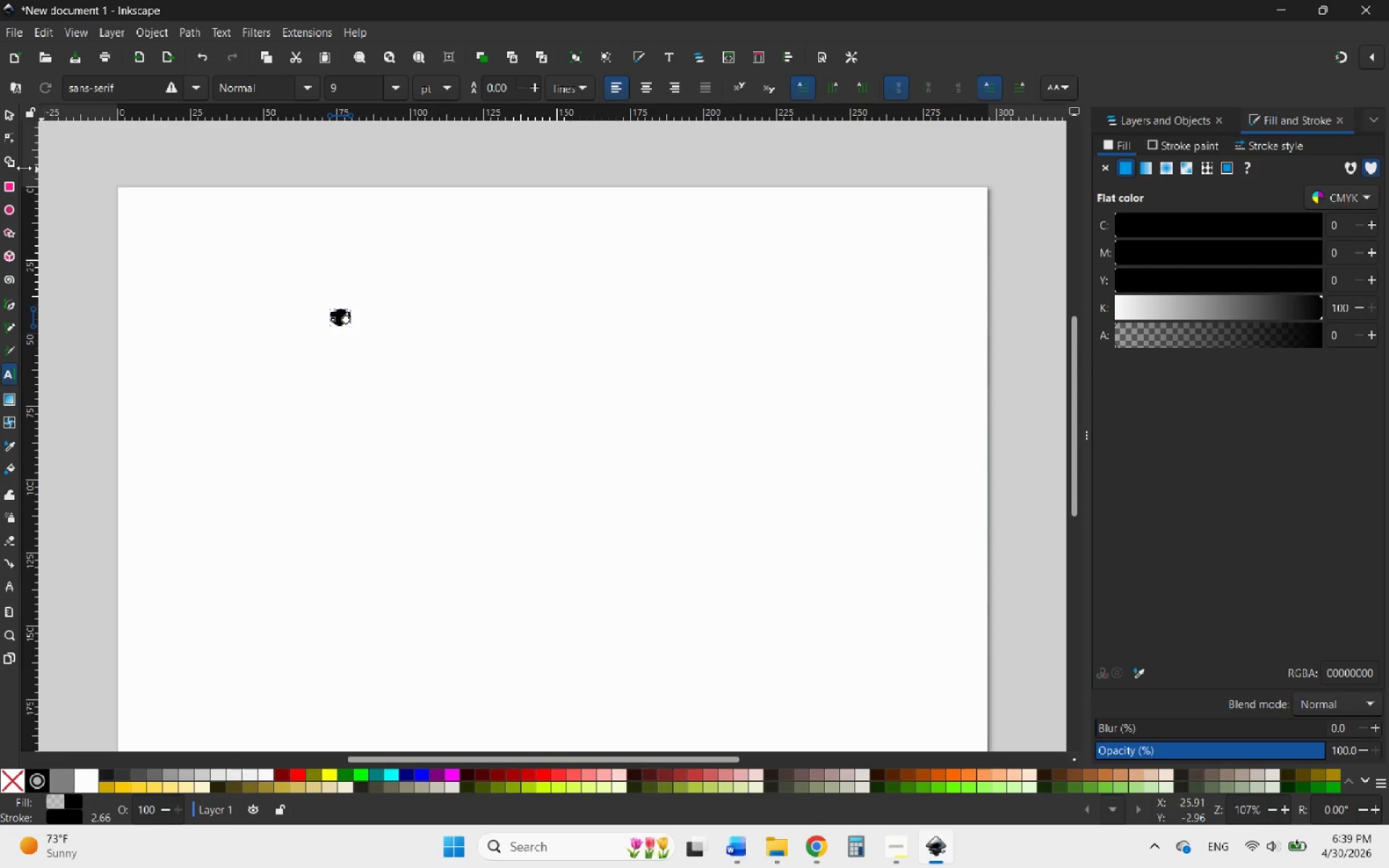 
left_click([9, 114])
 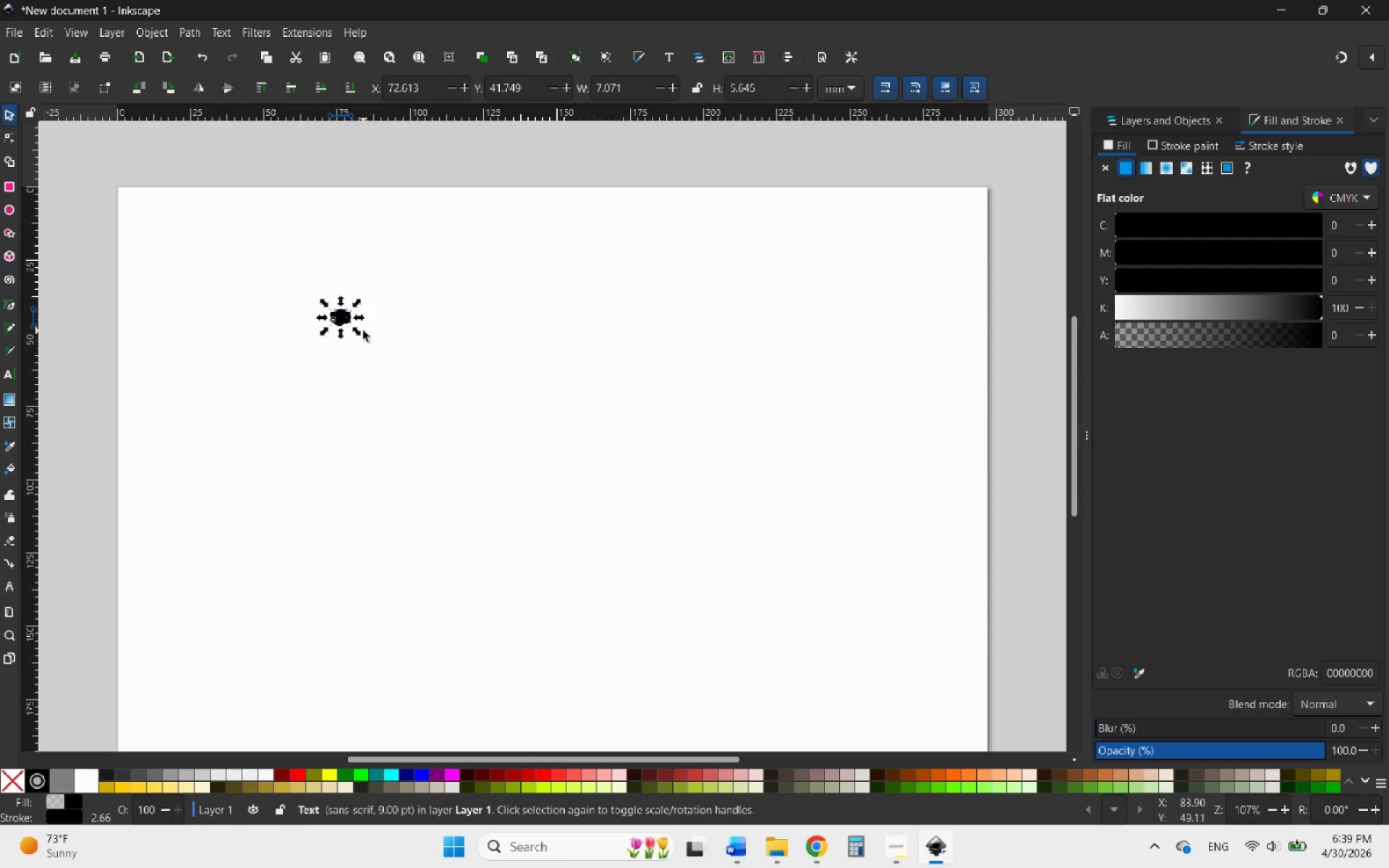 
left_click_drag(start_coordinate=[357, 333], to_coordinate=[528, 489])
 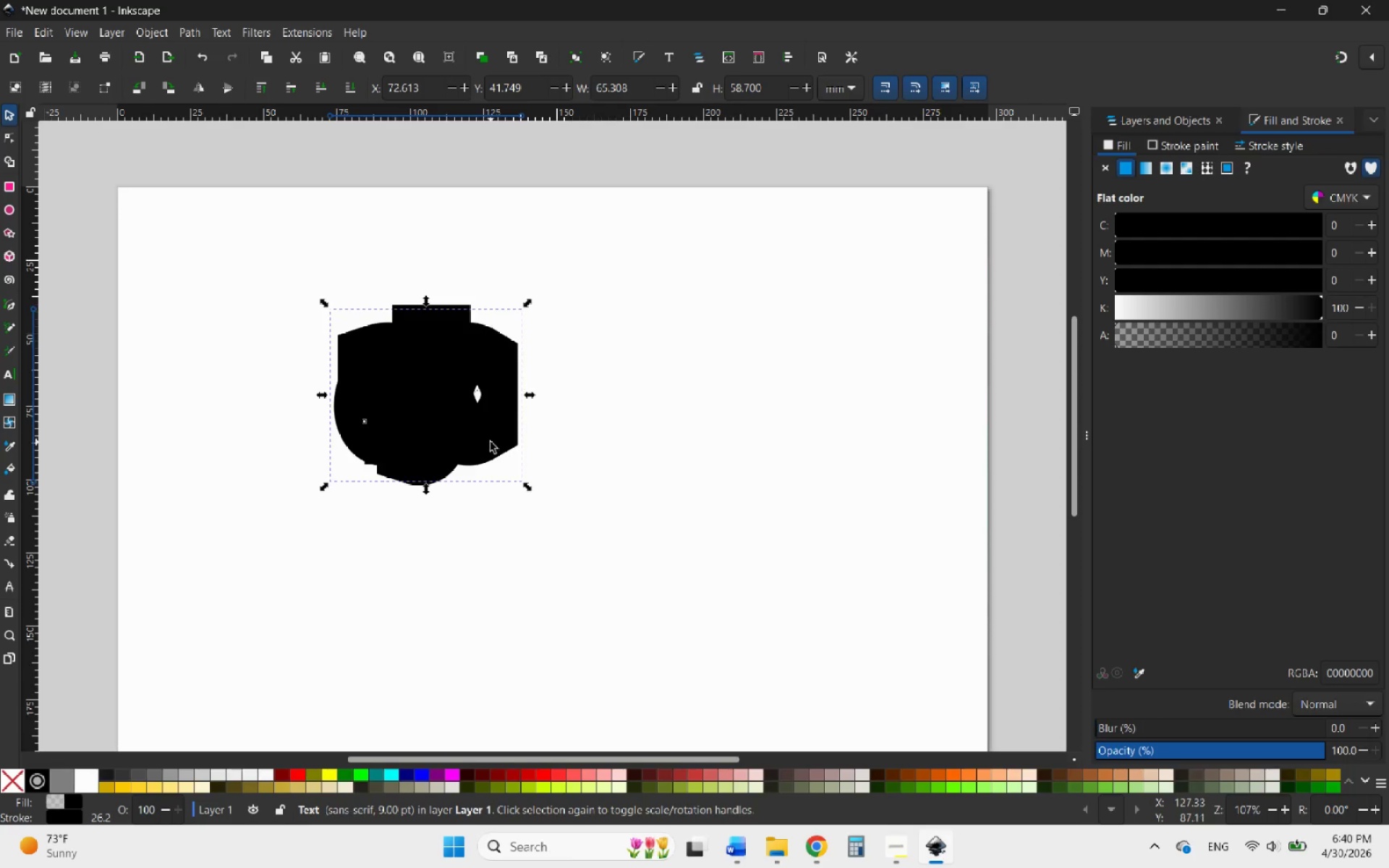 
hold_key(key=ShiftLeft, duration=2.48)
 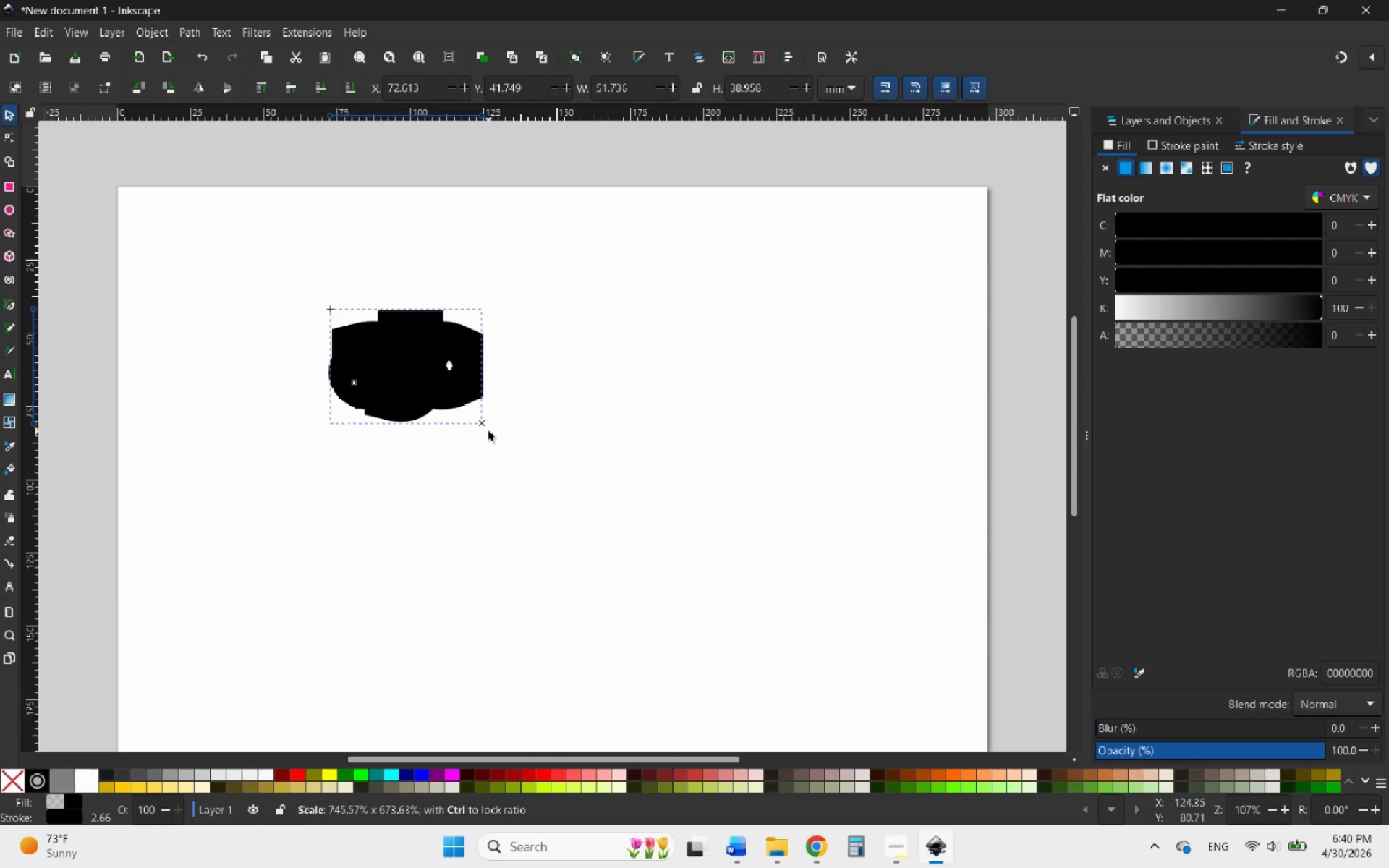 
hold_key(key=AltLeft, duration=2.08)
 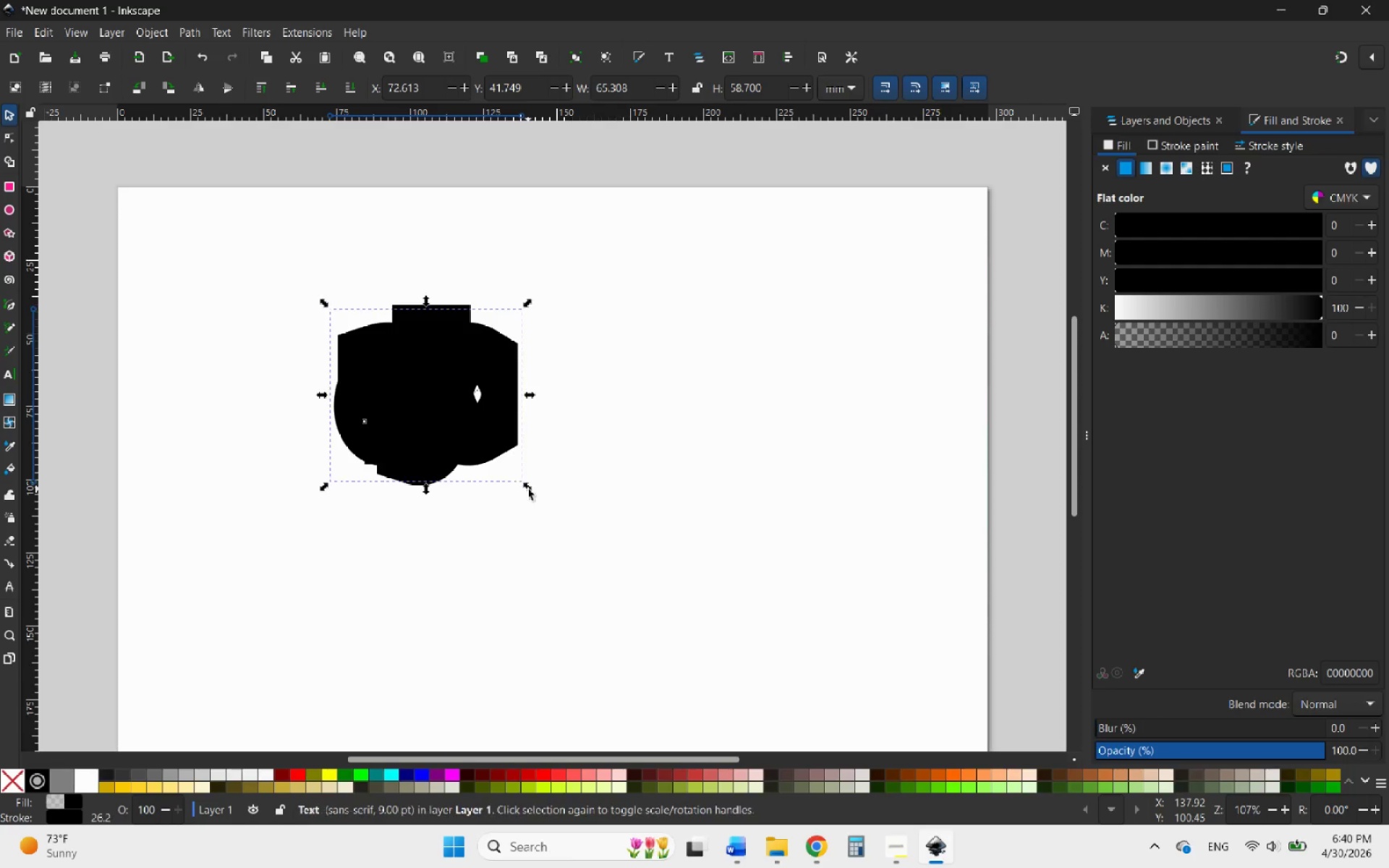 
double_click([490, 442])
 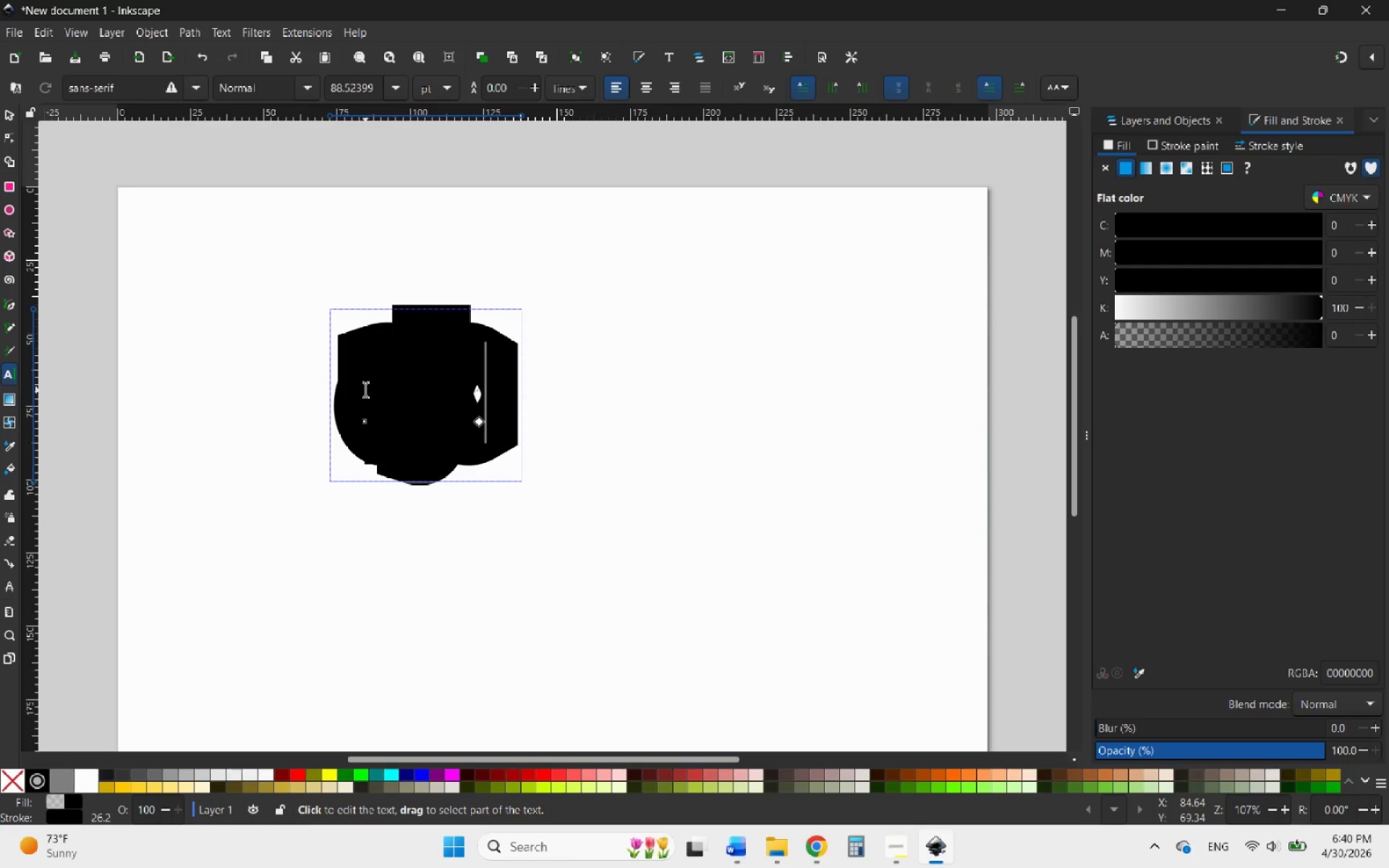 
key(Control+Z)
 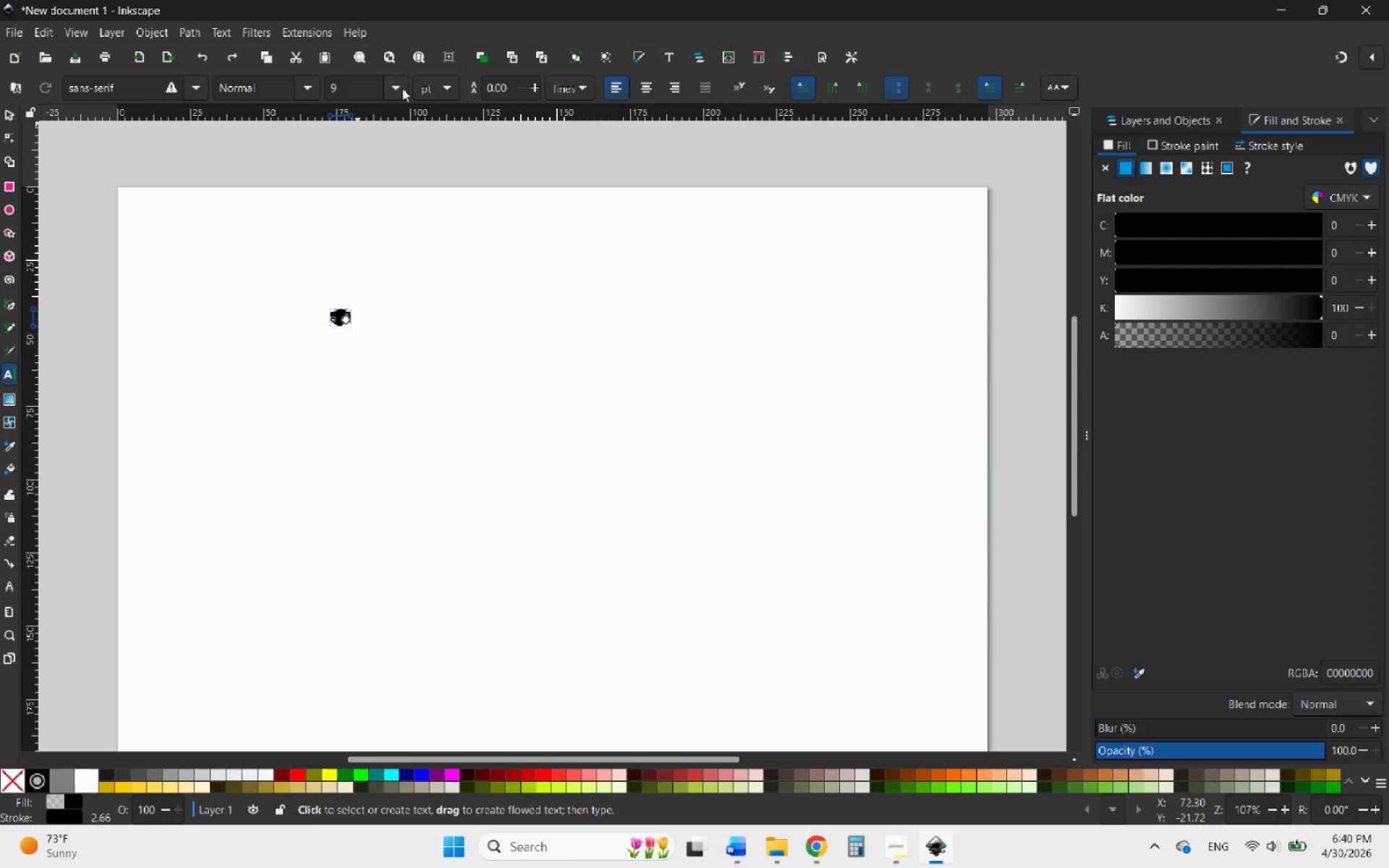 
left_click([195, 88])
 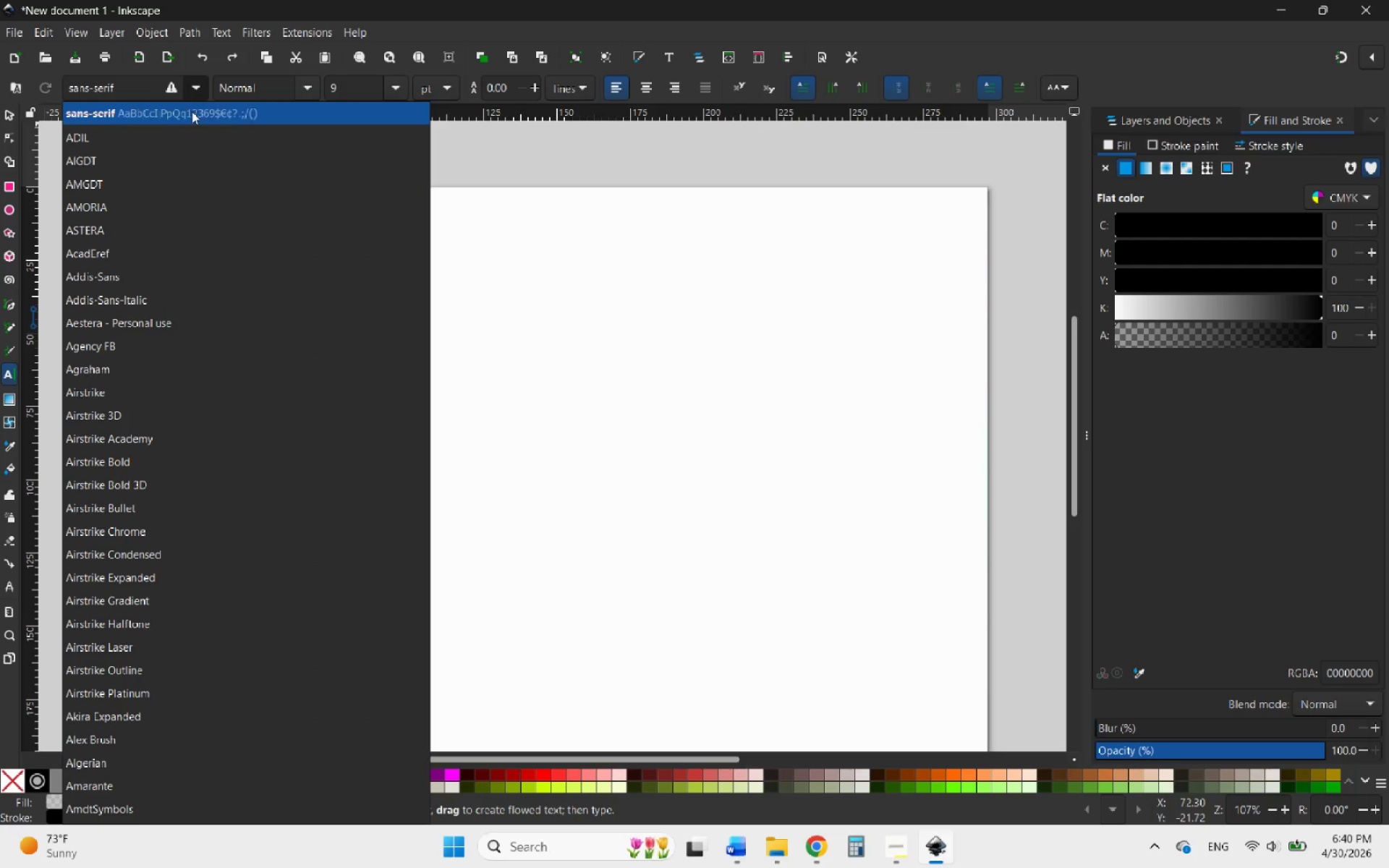 
scroll: coordinate [190, 204], scroll_direction: up, amount: 4.0
 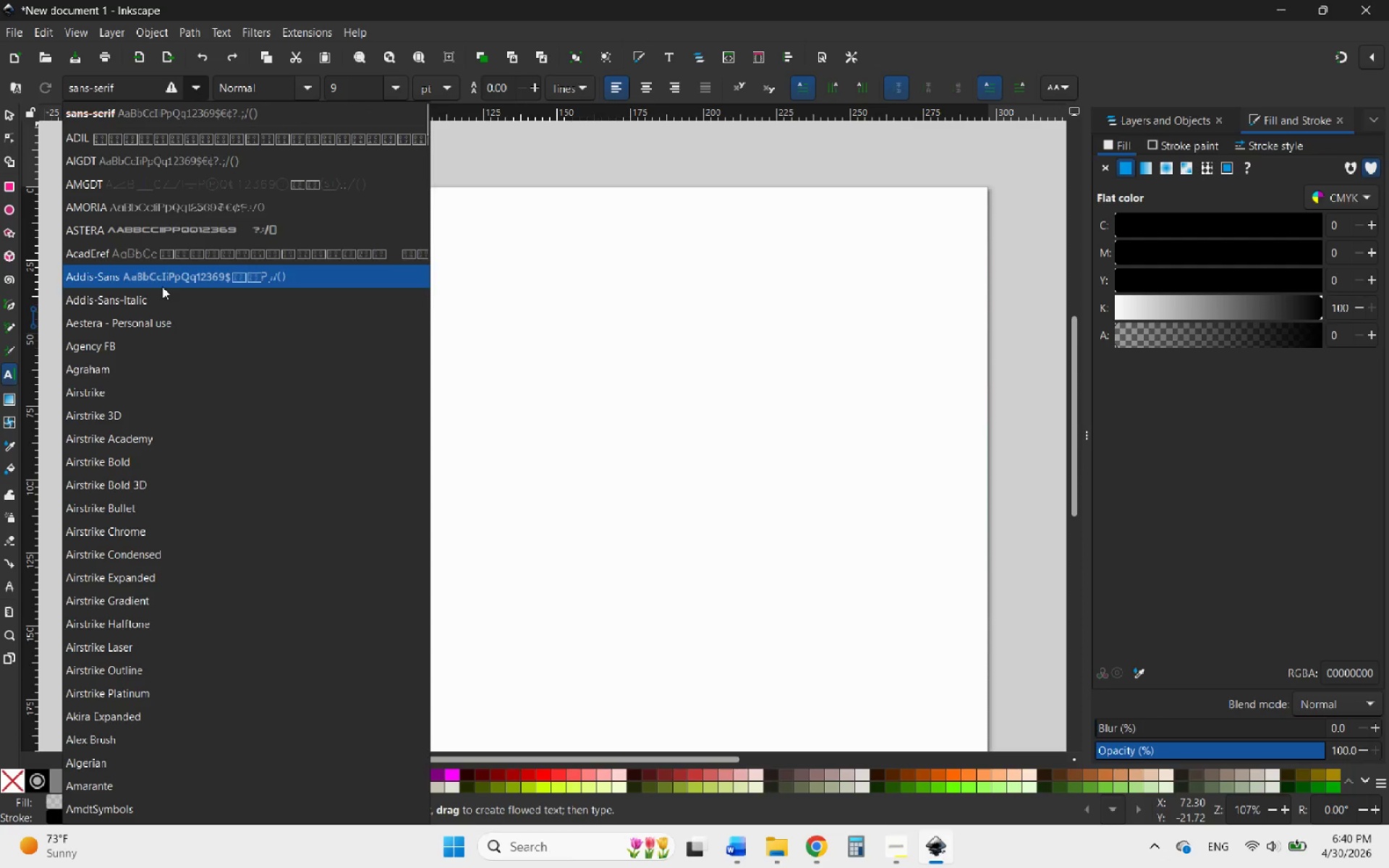 
scroll: coordinate [173, 326], scroll_direction: down, amount: 3.0
 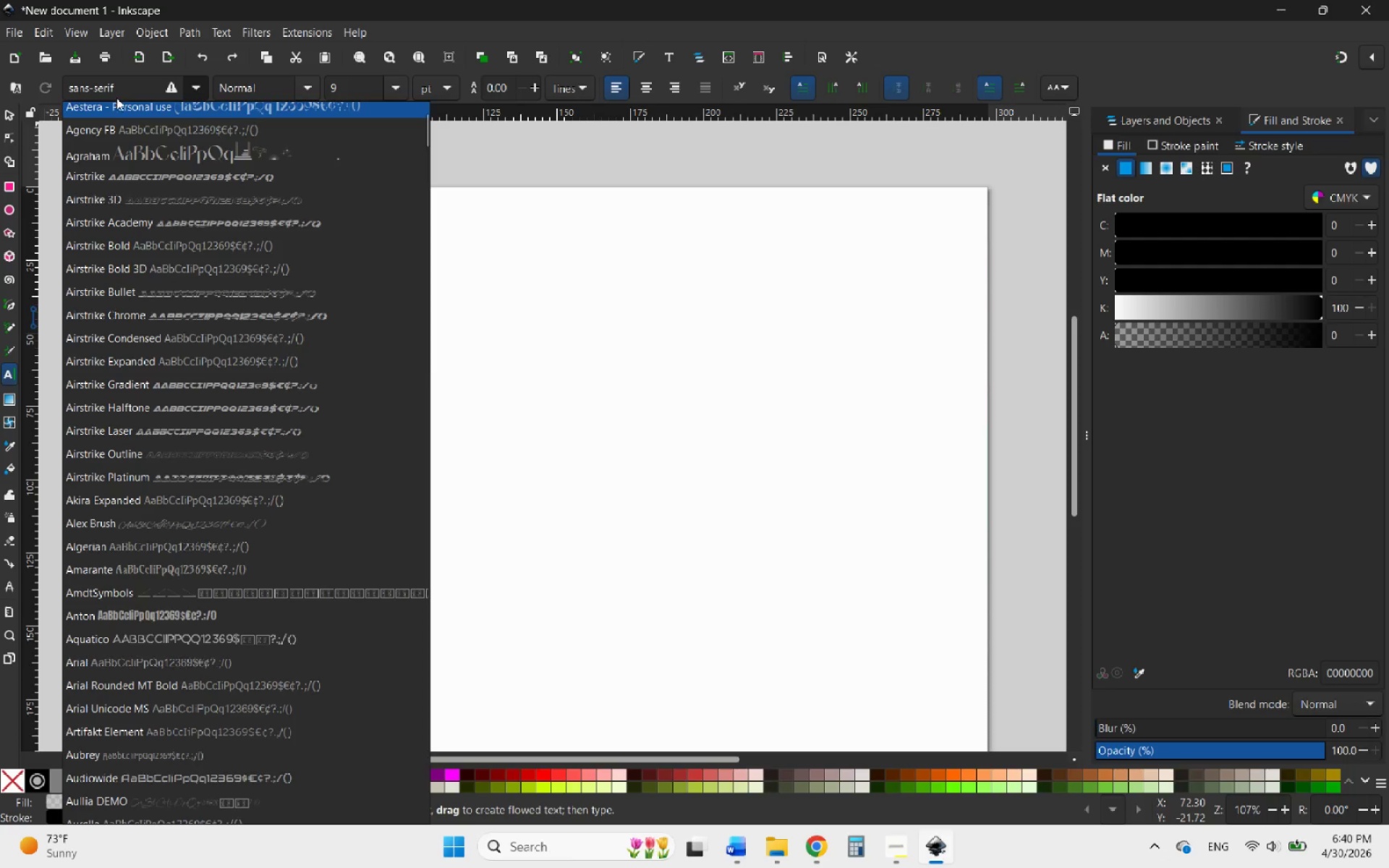 
scroll: coordinate [126, 132], scroll_direction: up, amount: 5.0
 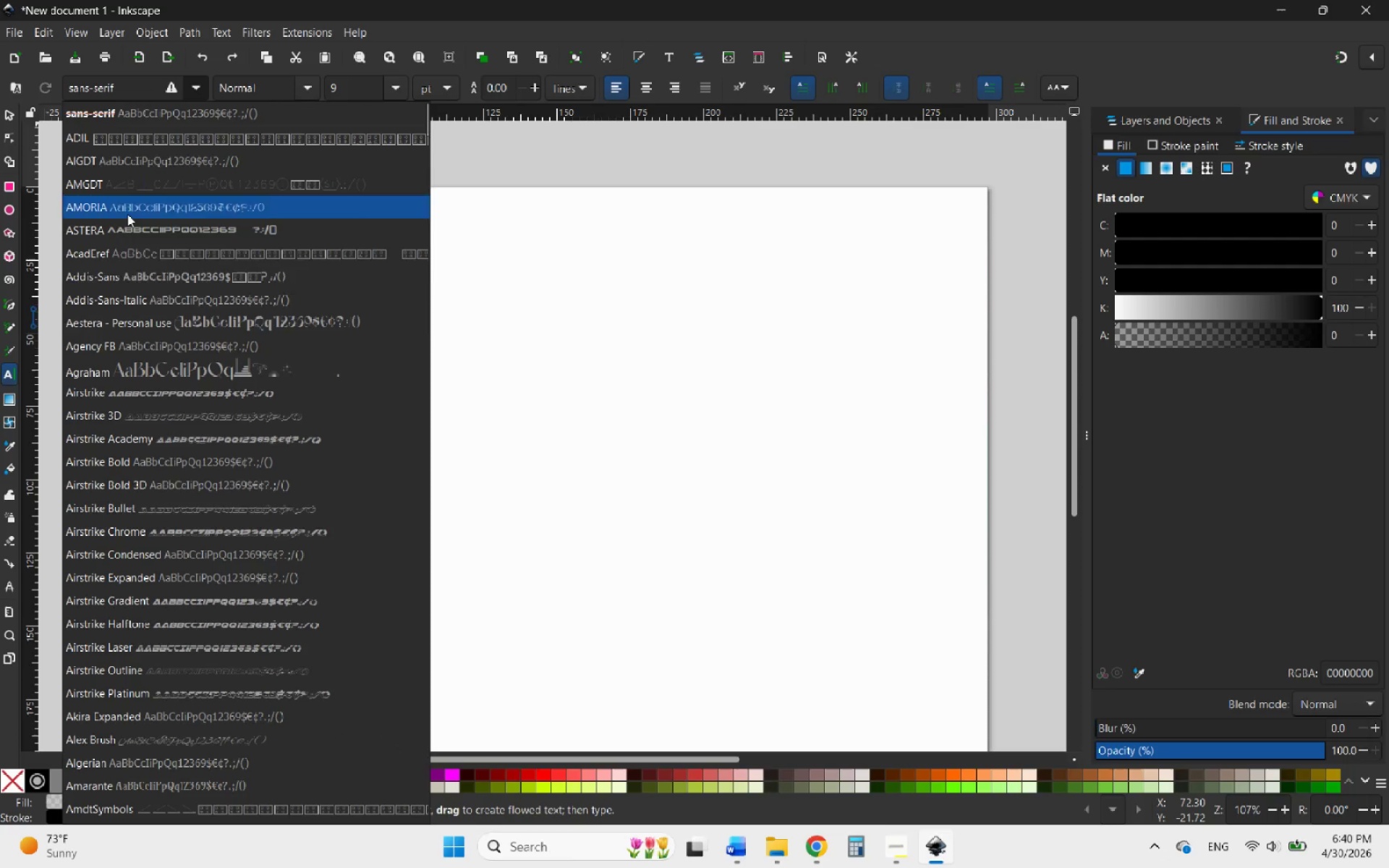 
scroll: coordinate [171, 486], scroll_direction: down, amount: 31.0
 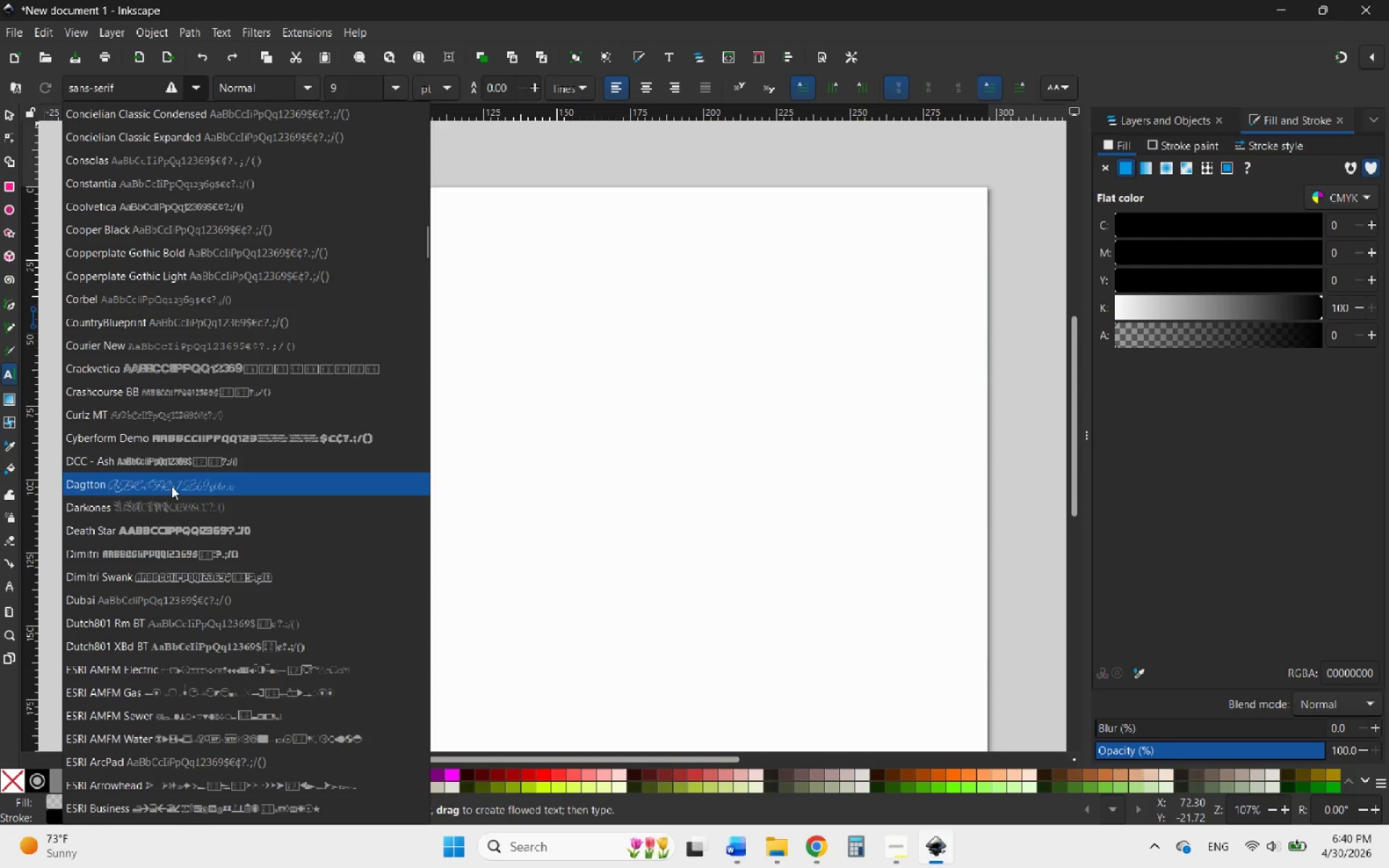 
scroll: coordinate [171, 486], scroll_direction: none, amount: 0.0
 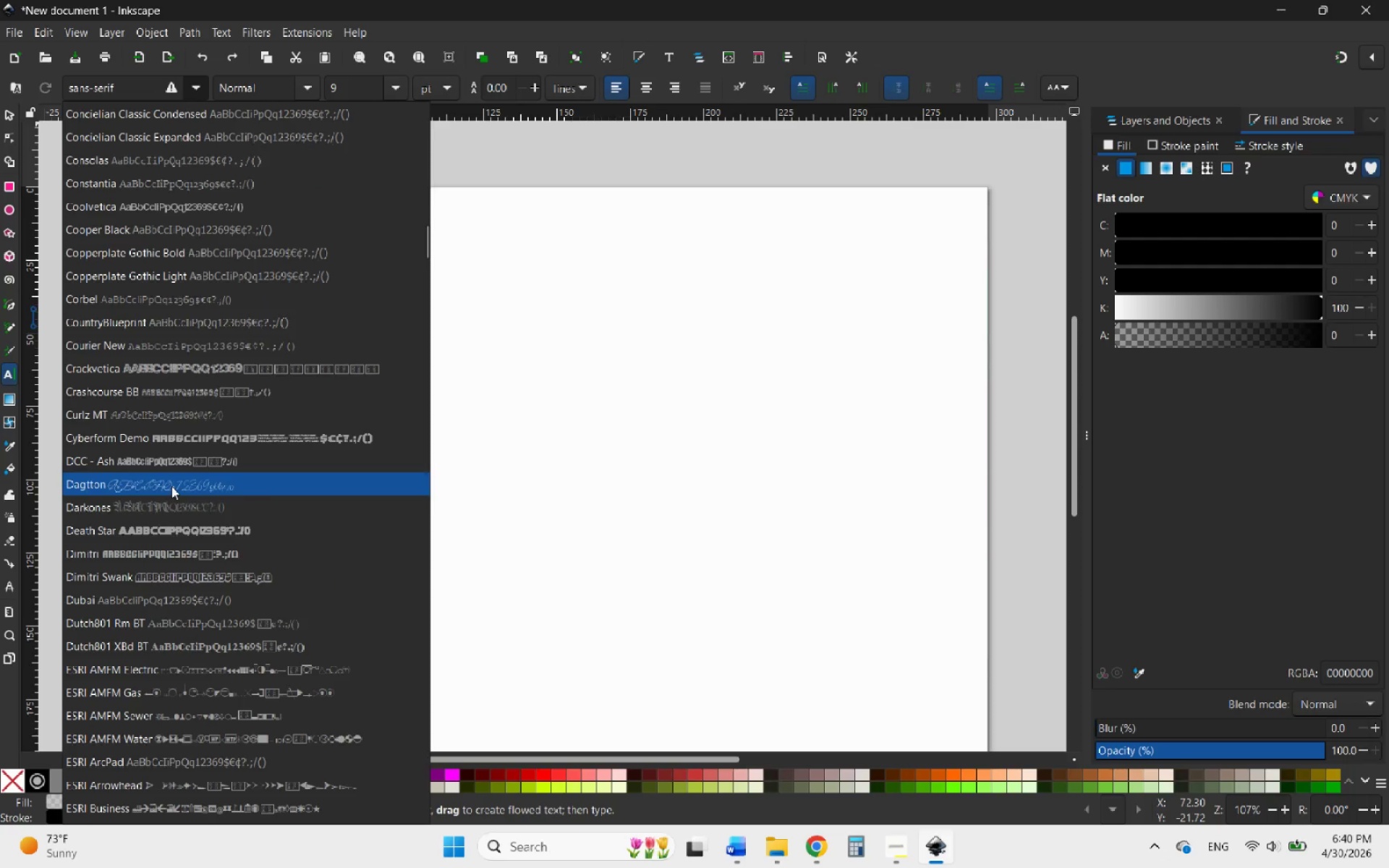 
scroll: coordinate [179, 494], scroll_direction: down, amount: 28.0
 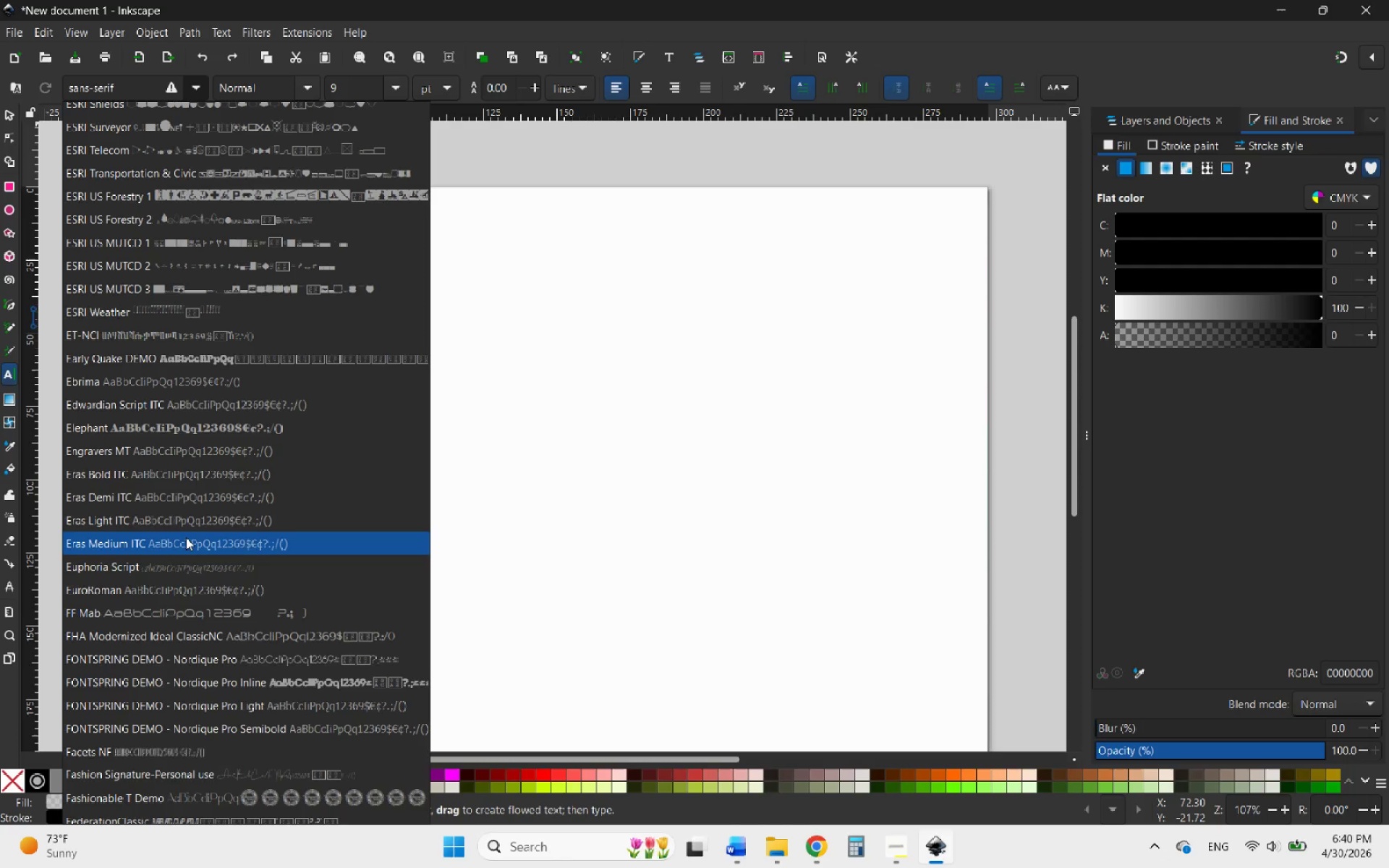 
scroll: coordinate [187, 537], scroll_direction: up, amount: 32.0
 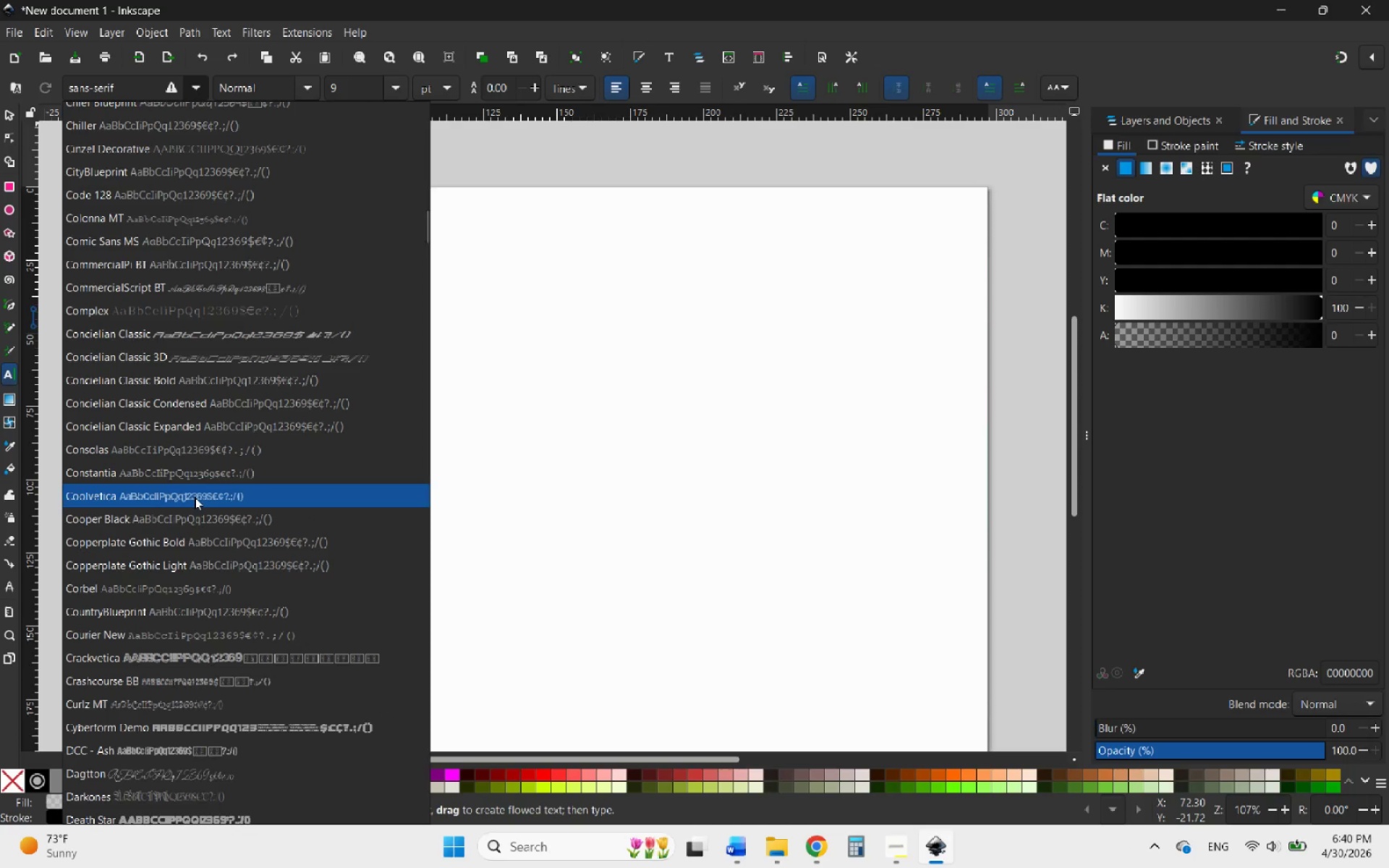 
left_click([195, 497])
 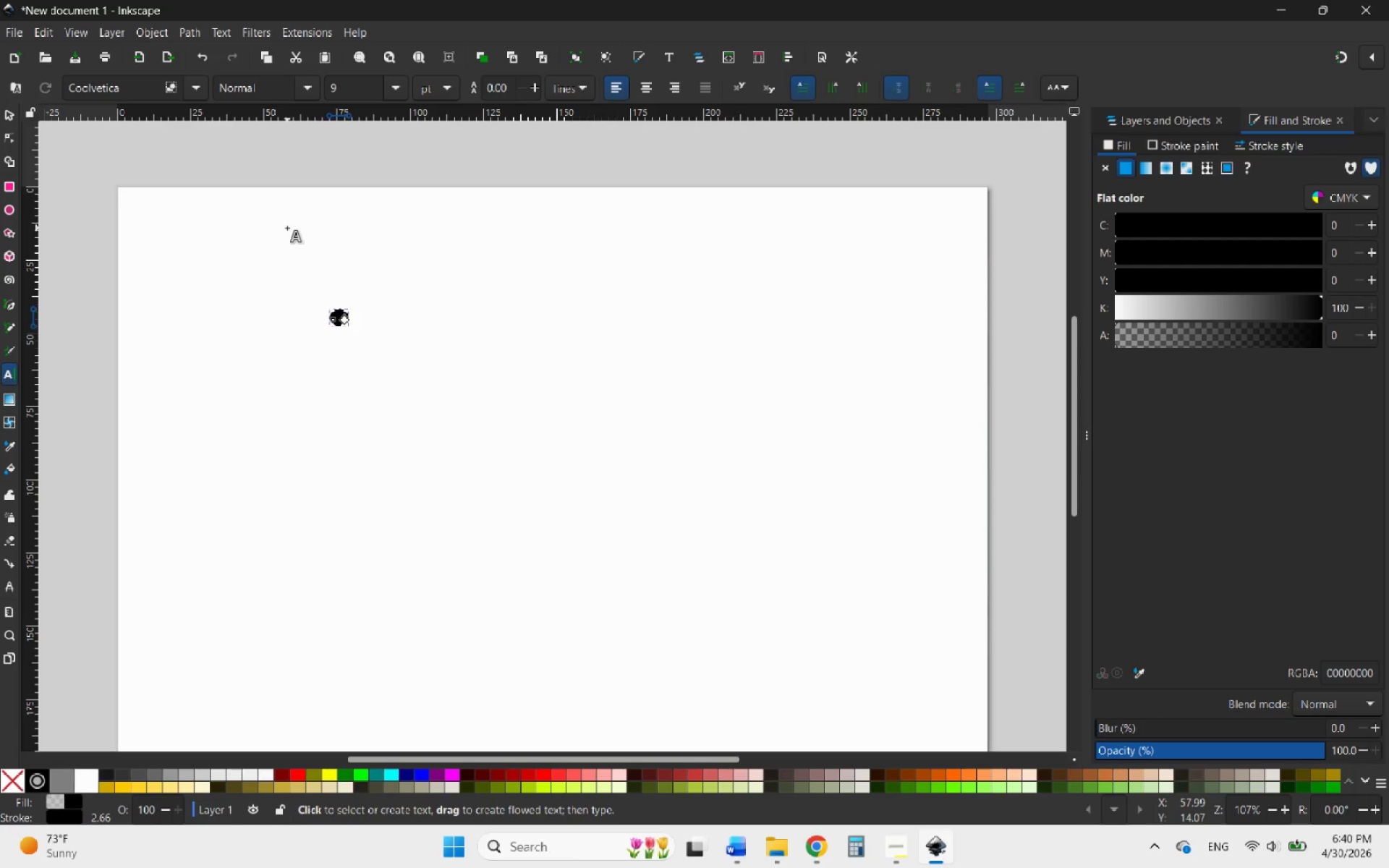 
left_click_drag(start_coordinate=[373, 297], to_coordinate=[743, 574])
 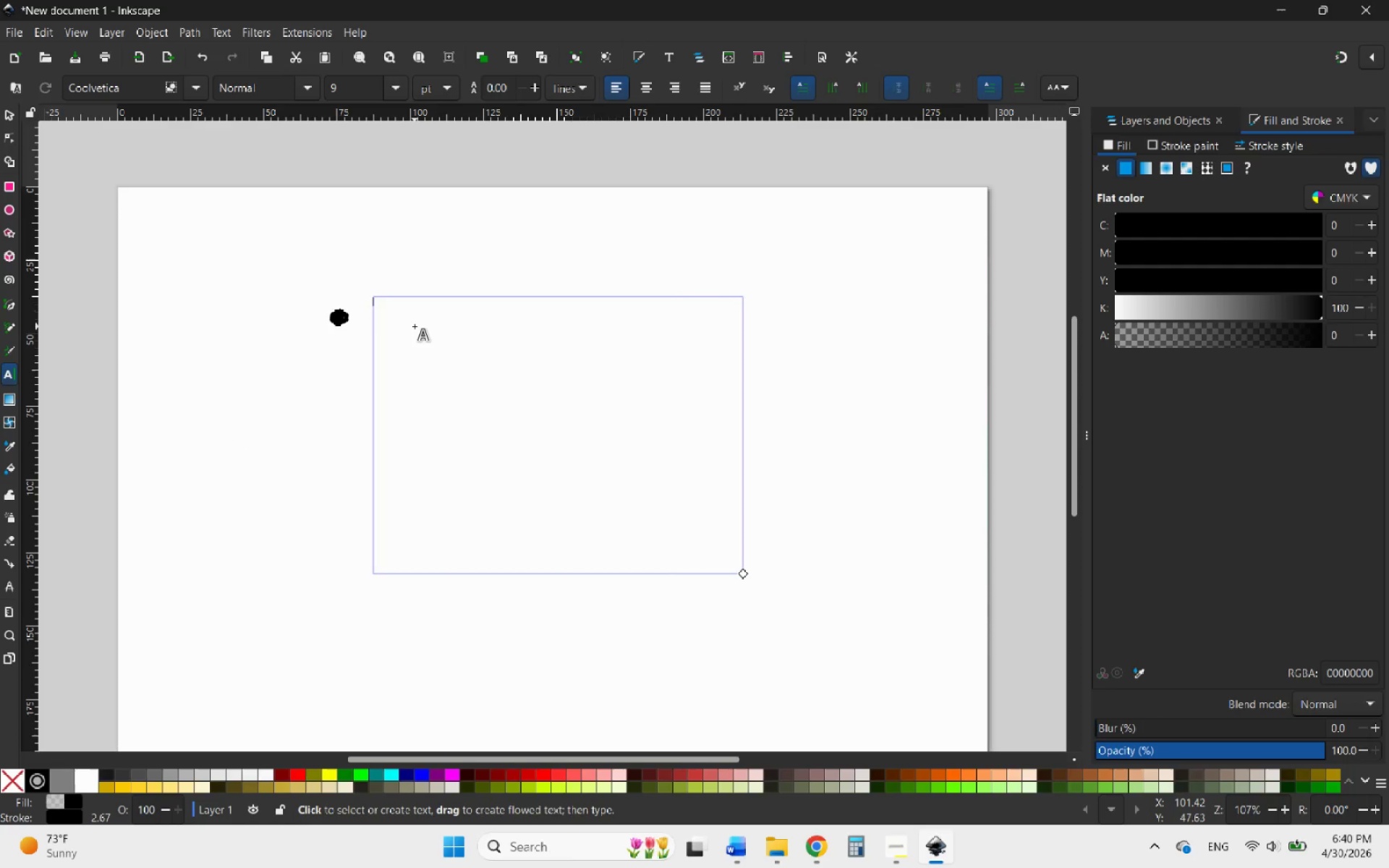 
wait(5.72)
 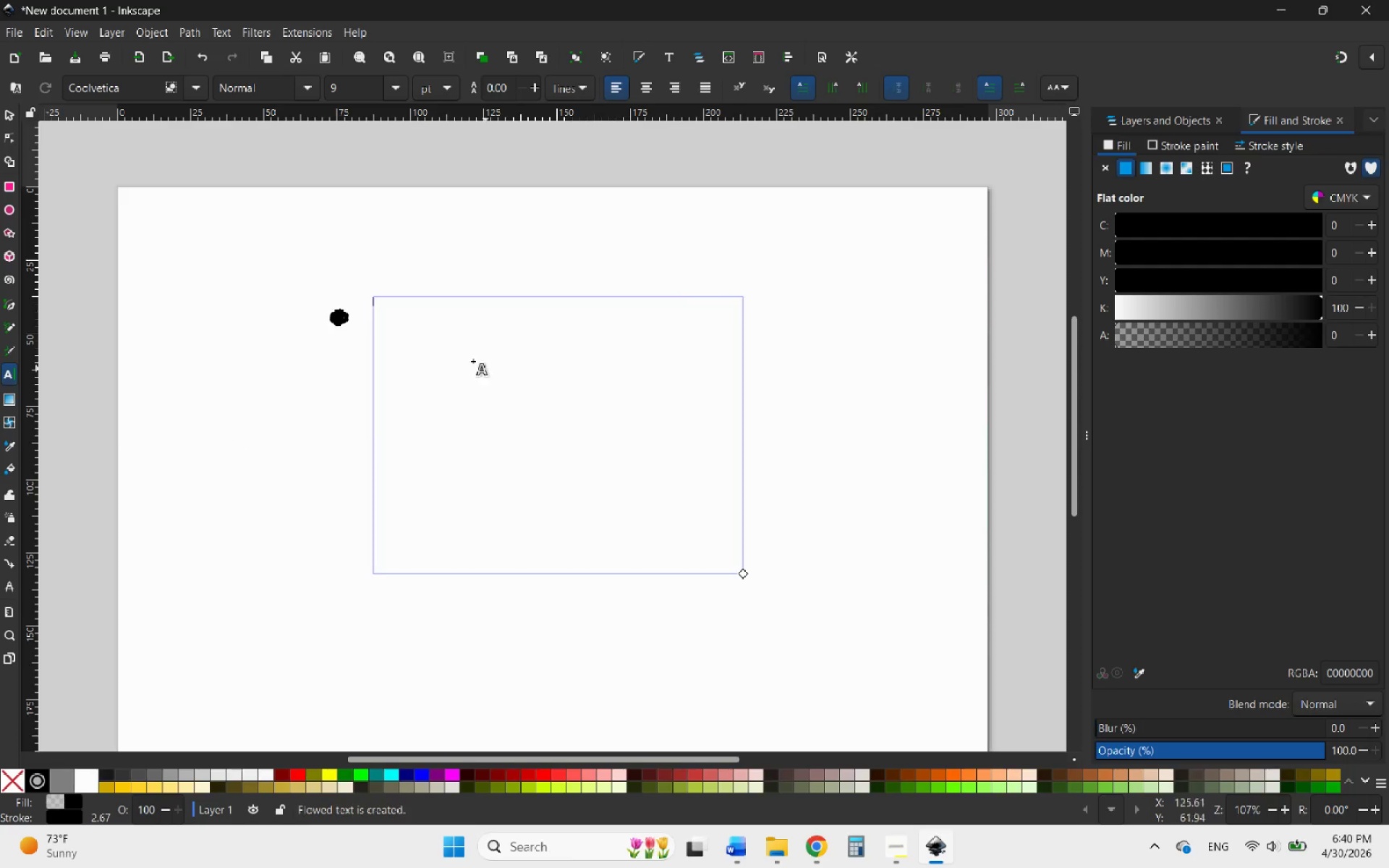 
type(A)
key(Backspace)
type(a)
key(Backspace)
type(AJC)
 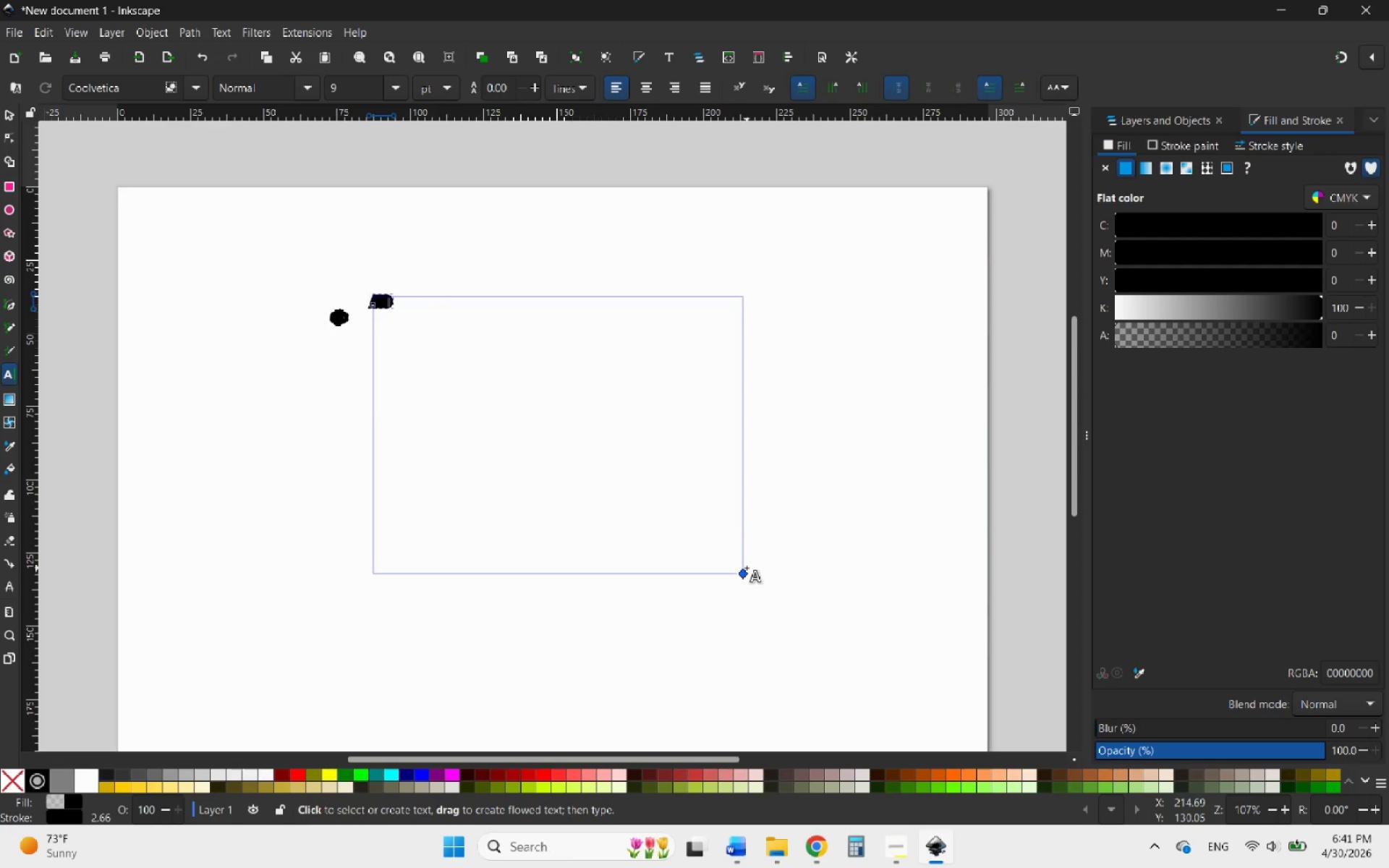 
wait(5.69)
 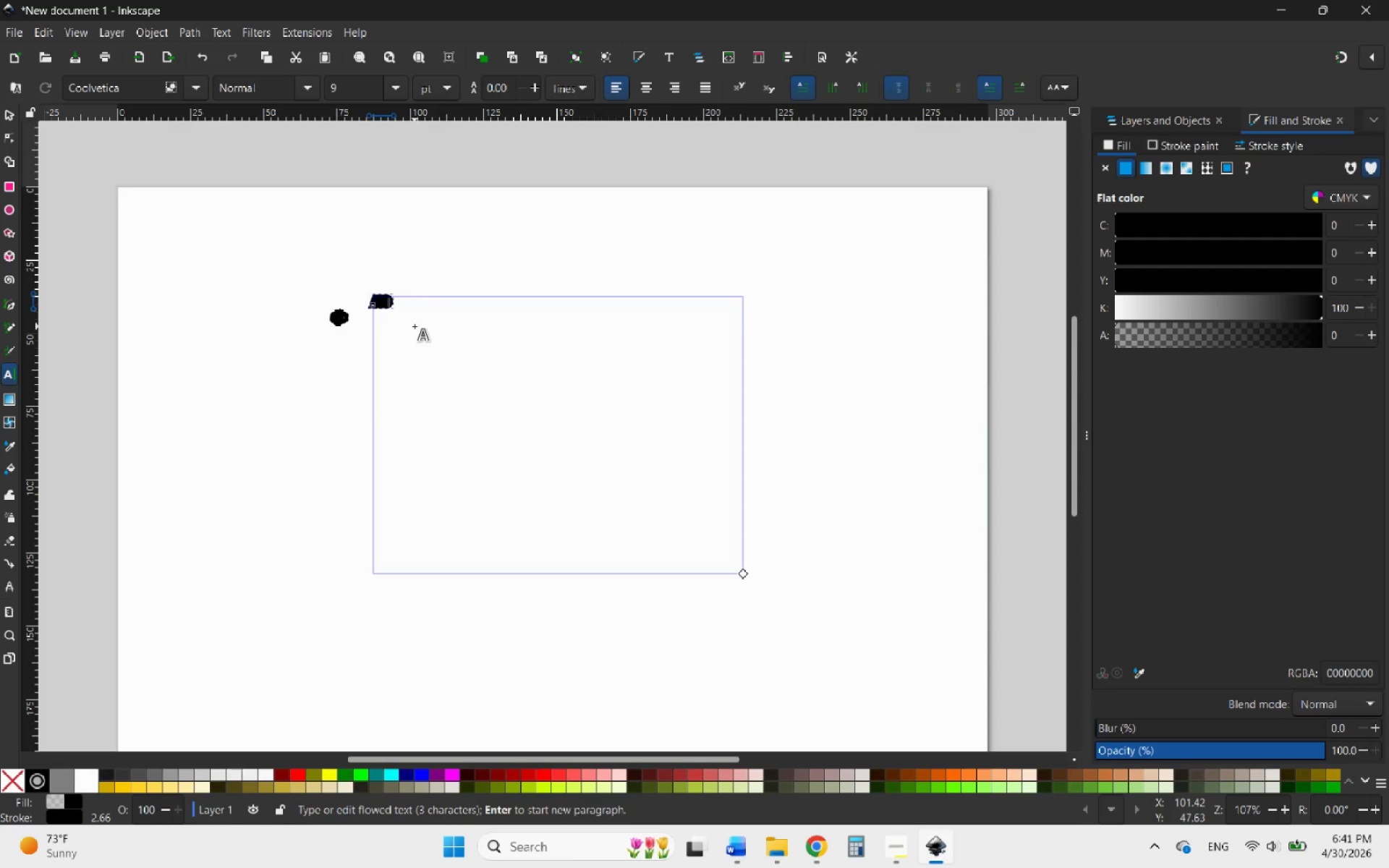 
left_click([4, 107])
 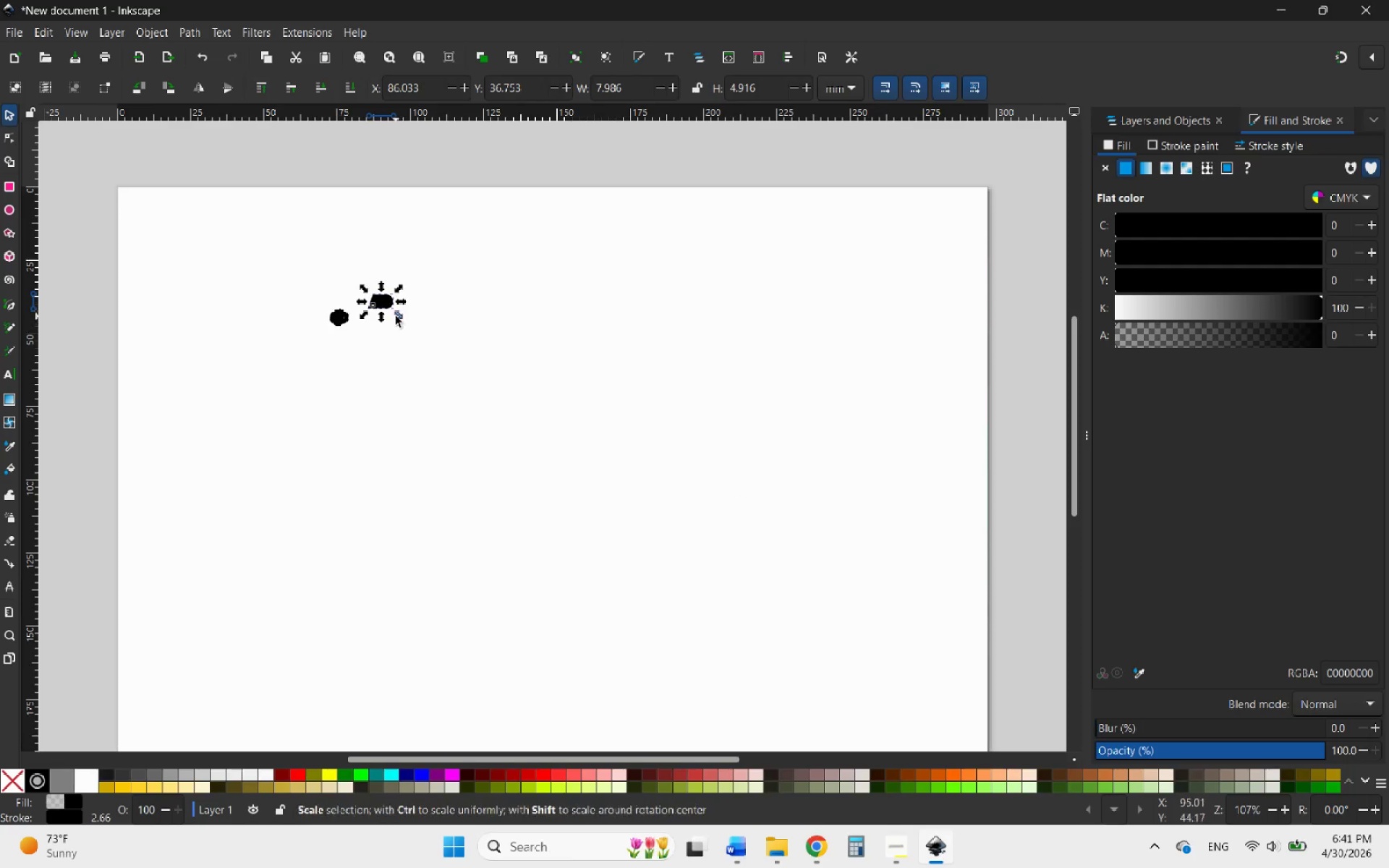 
left_click_drag(start_coordinate=[396, 316], to_coordinate=[498, 377])
 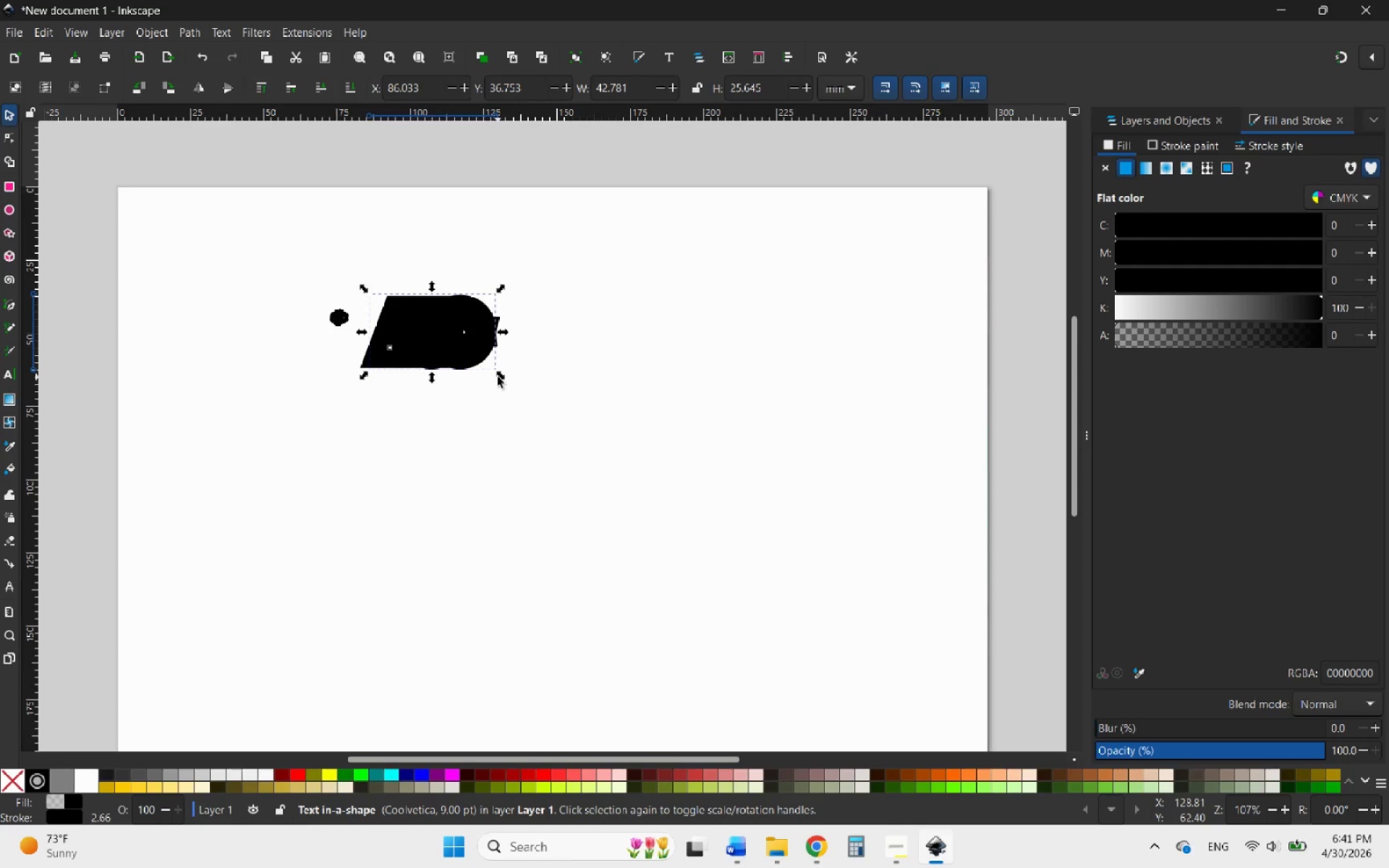 
key(Control+ControlLeft)
 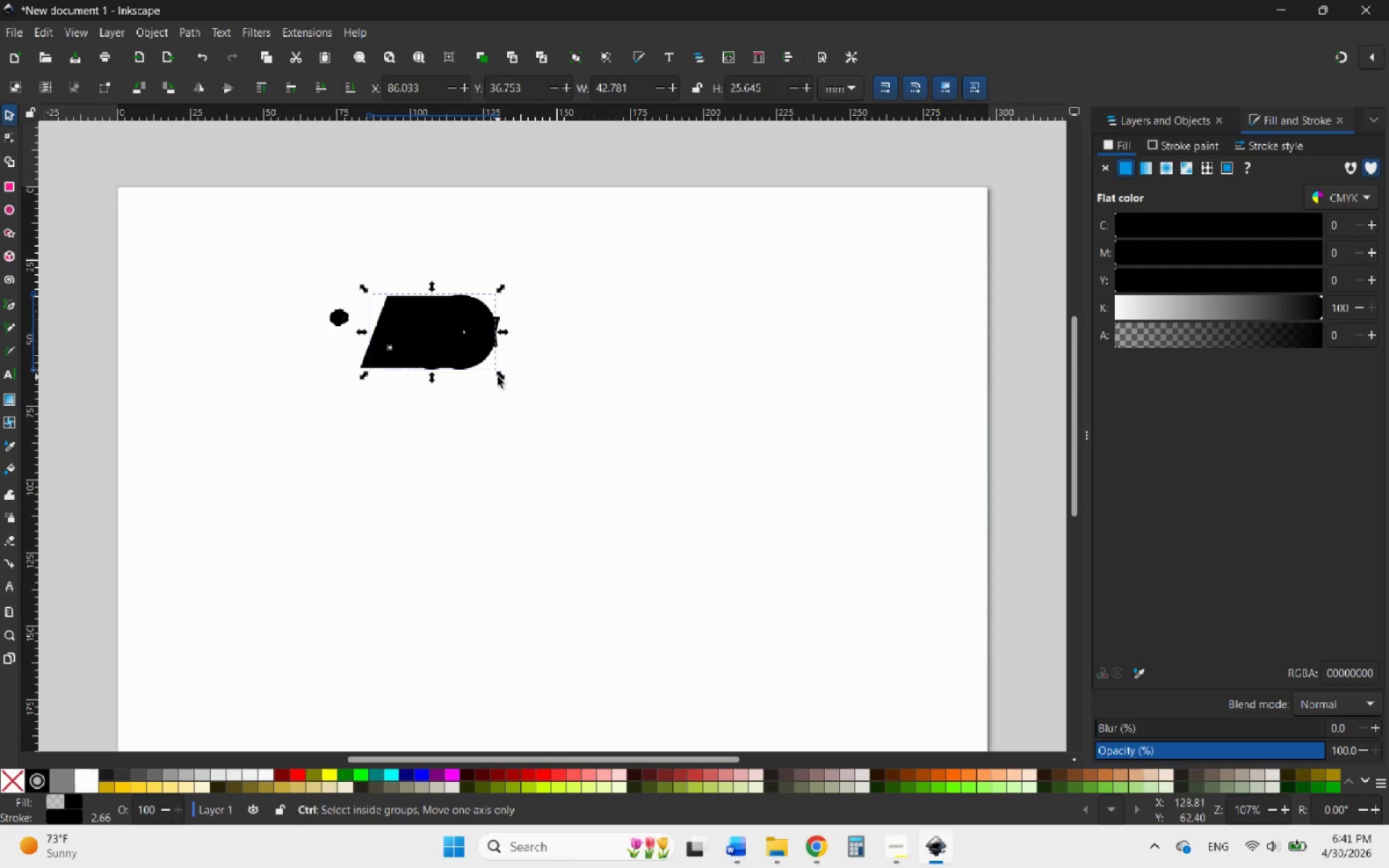 
key(Control+Z)
 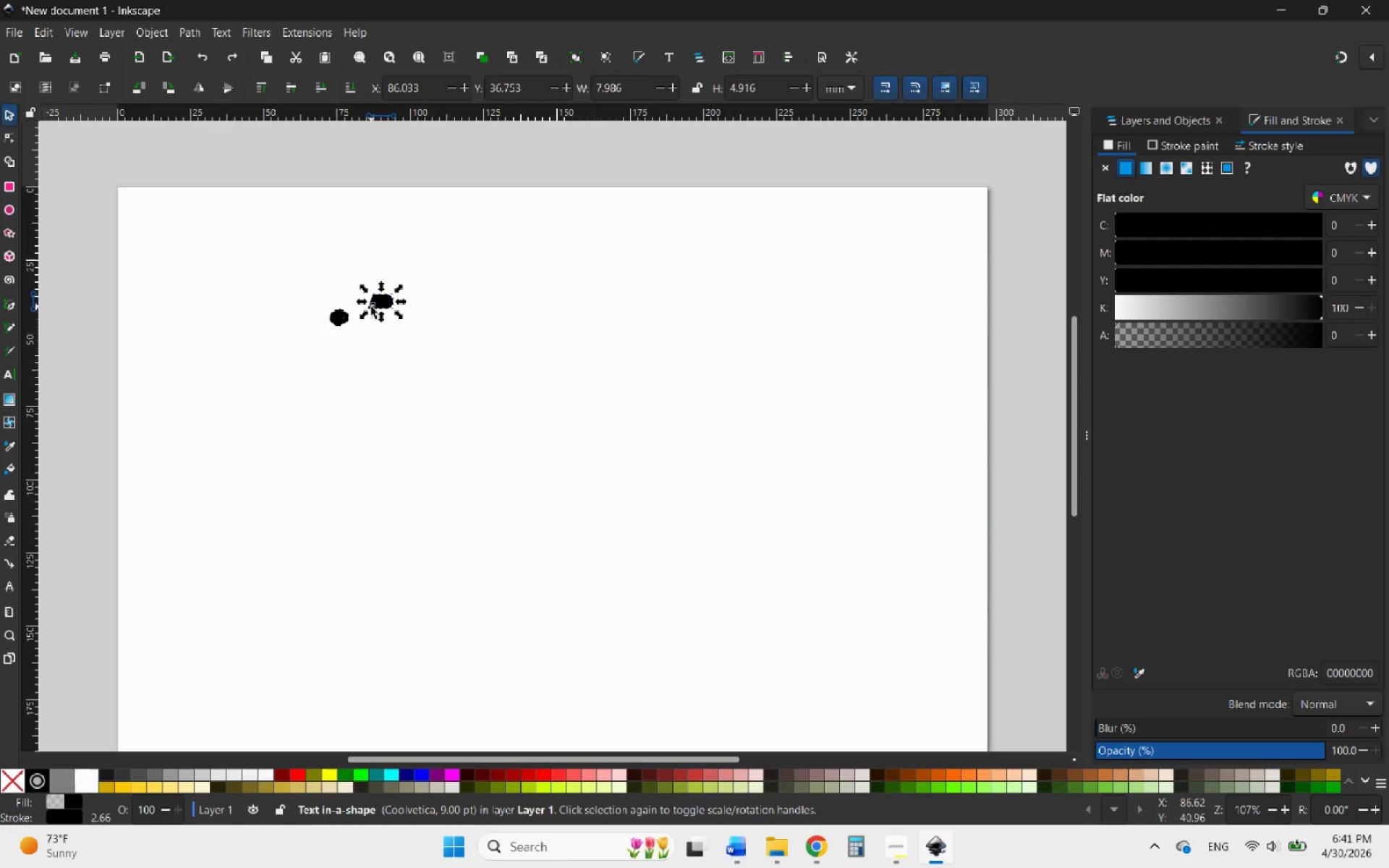 
left_click_drag(start_coordinate=[372, 307], to_coordinate=[414, 333])
 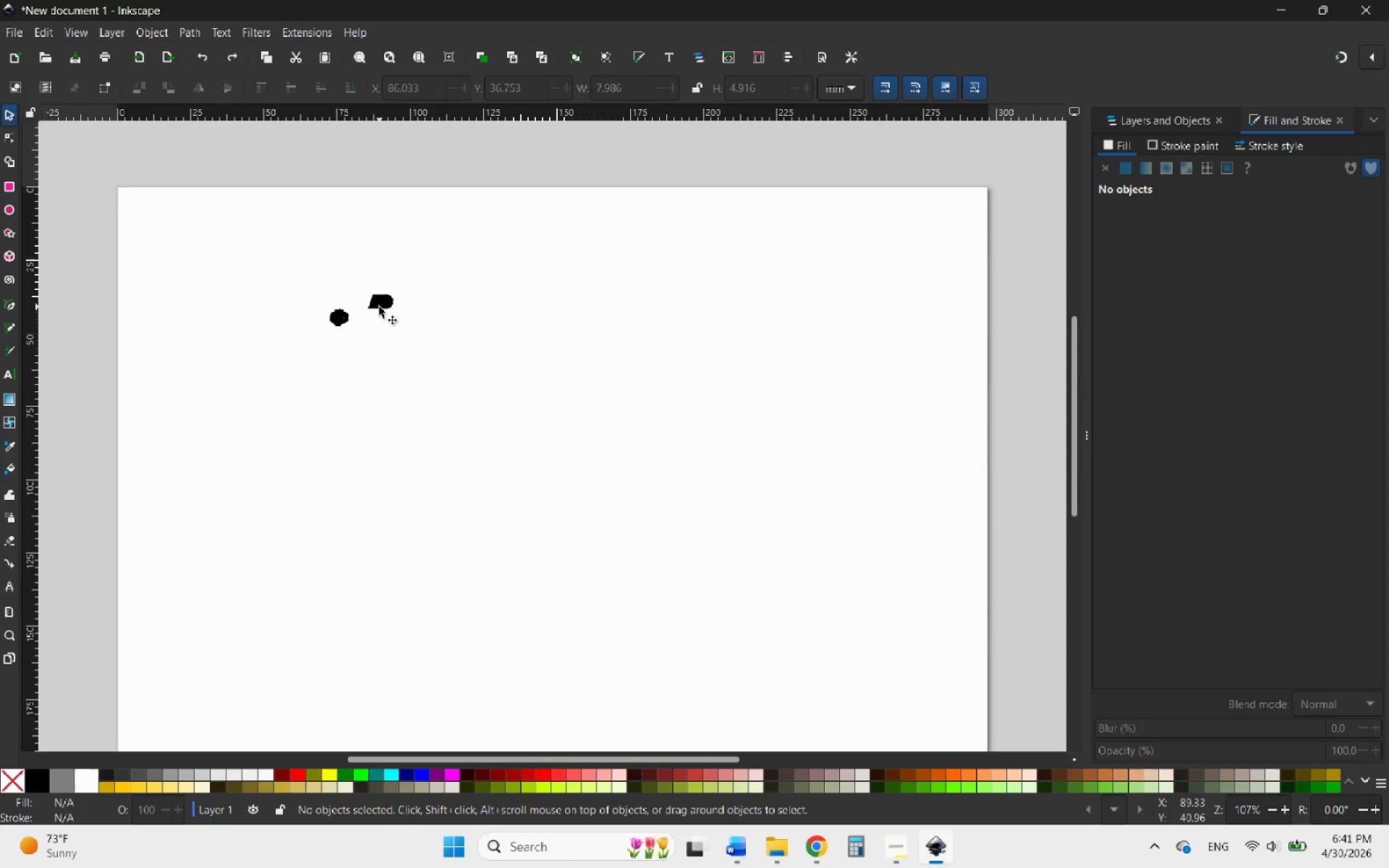 
left_click([374, 307])
 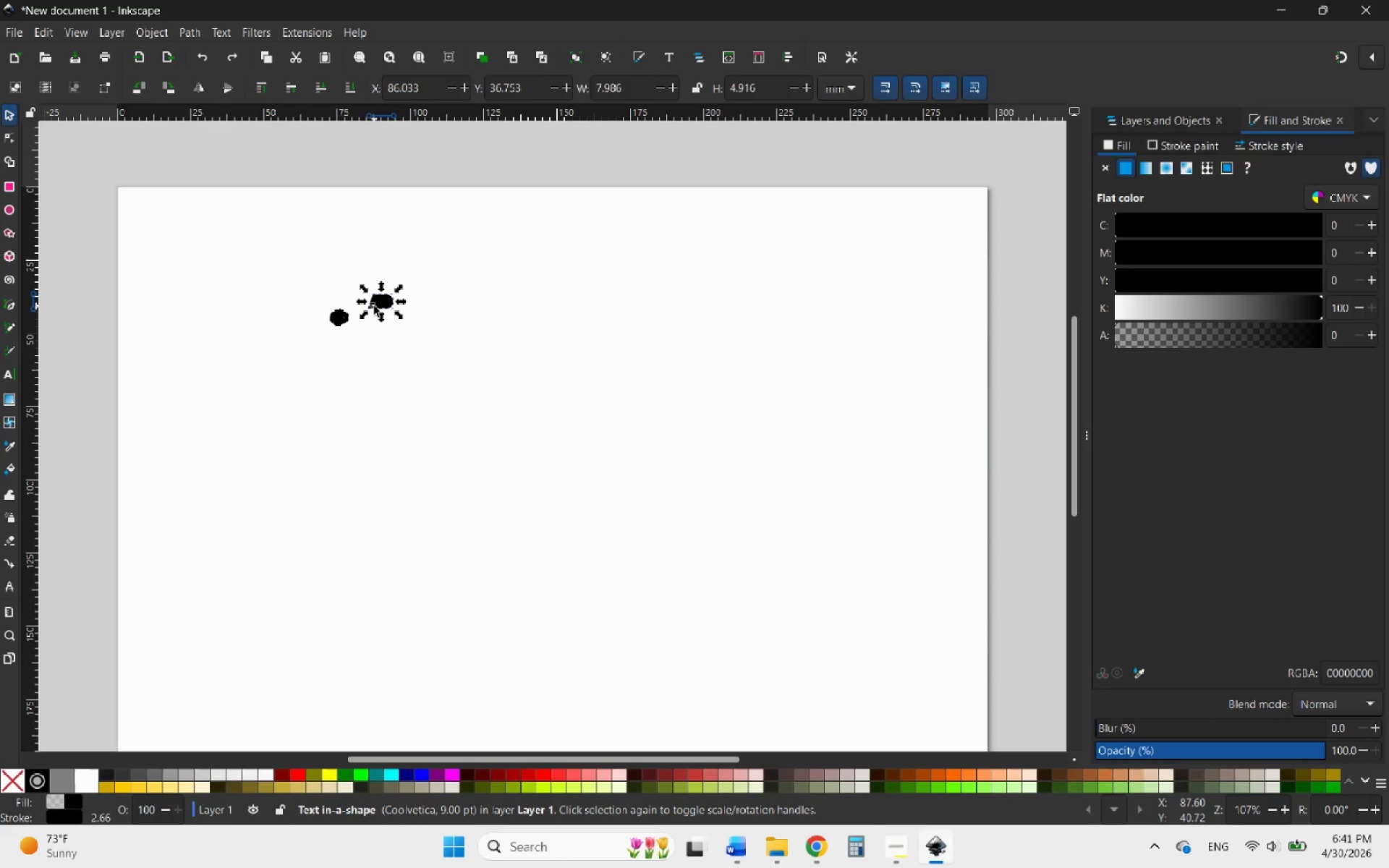 
left_click_drag(start_coordinate=[374, 306], to_coordinate=[379, 367])
 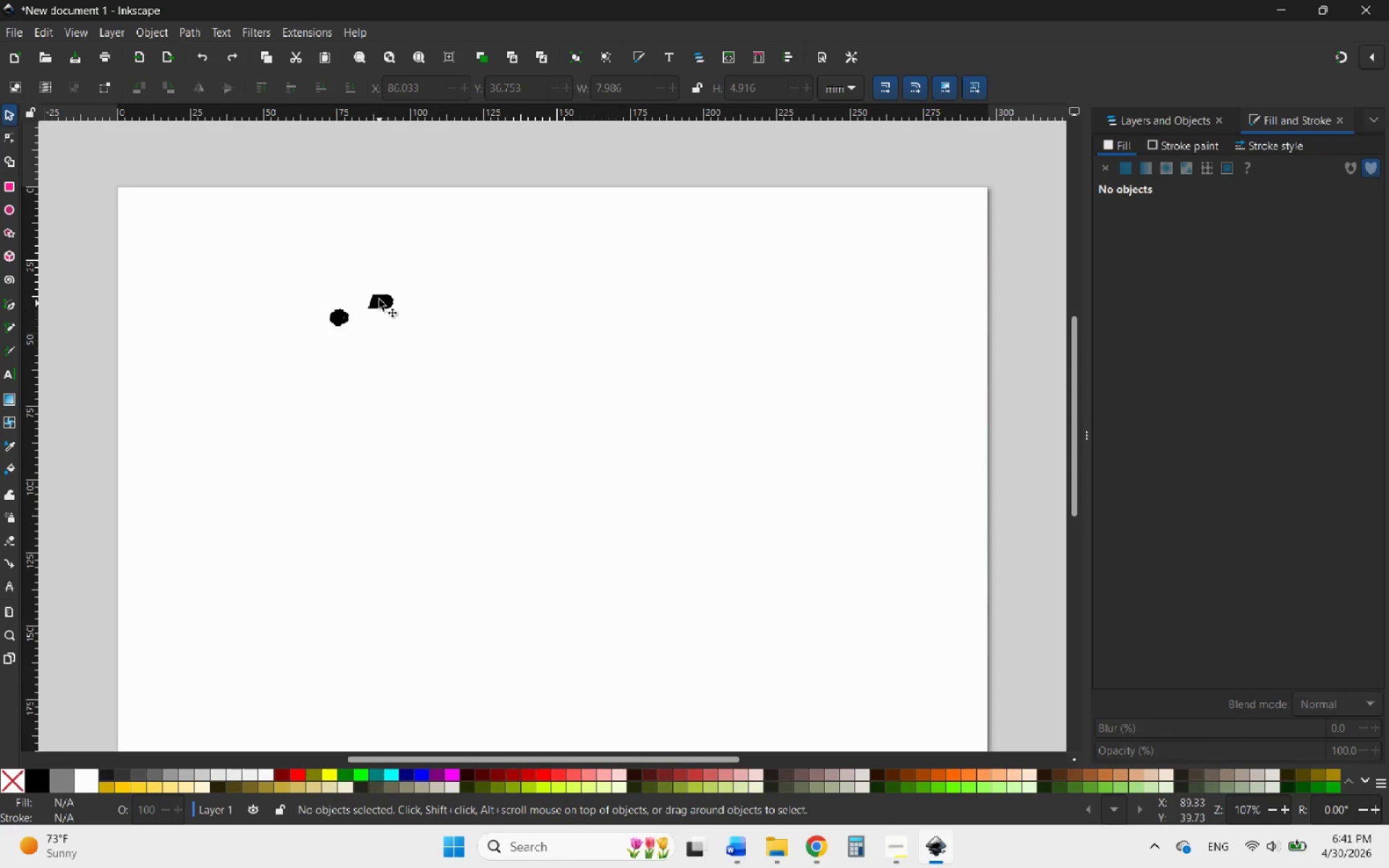 
left_click([379, 299])
 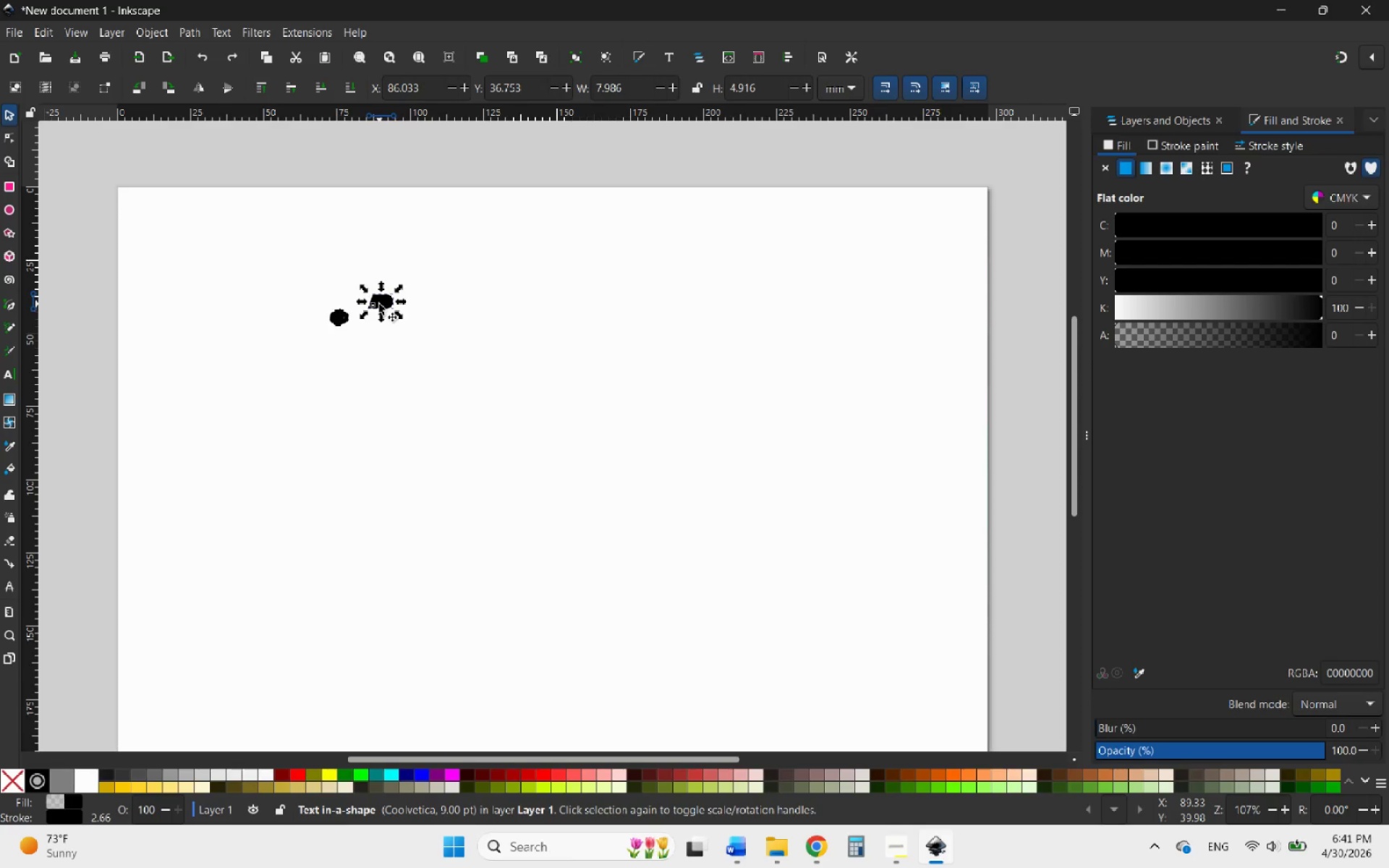 
hold_key(key=ShiftLeft, duration=0.55)
scroll: coordinate [376, 305], scroll_direction: up, amount: 3.0
 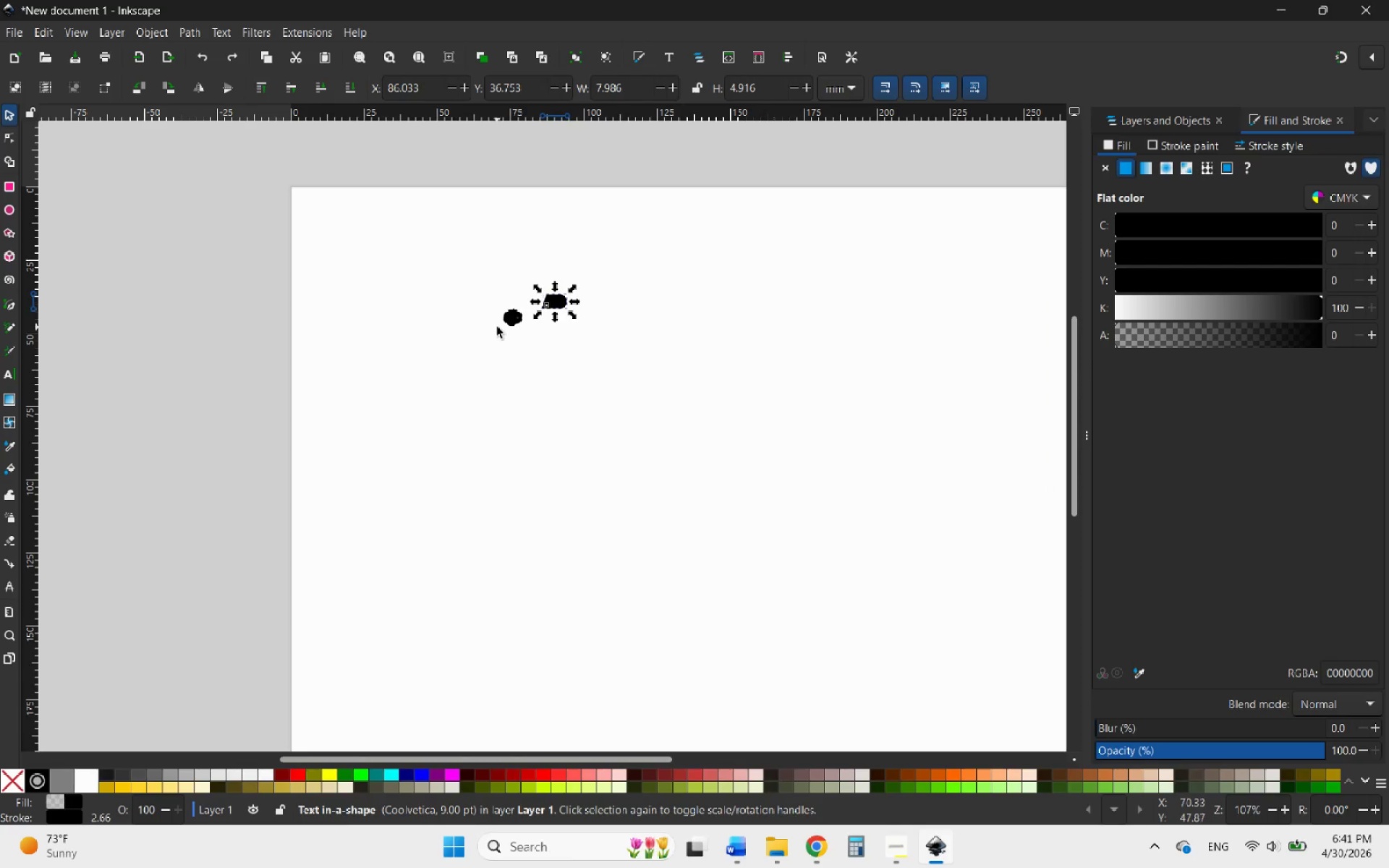 
hold_key(key=AltLeft, duration=0.81)
scroll: coordinate [532, 305], scroll_direction: up, amount: 2.0
 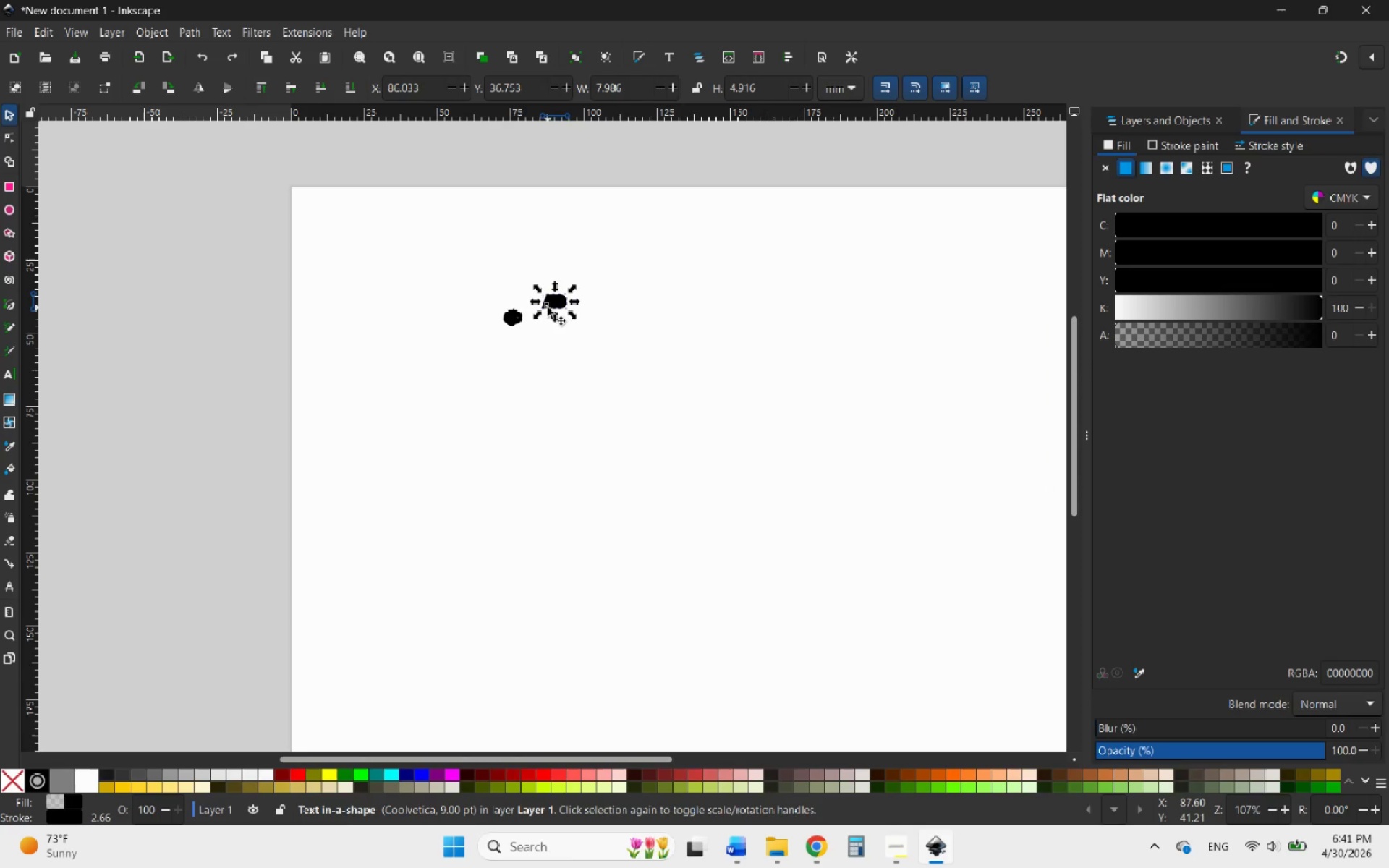 
left_click_drag(start_coordinate=[548, 307], to_coordinate=[558, 408])
 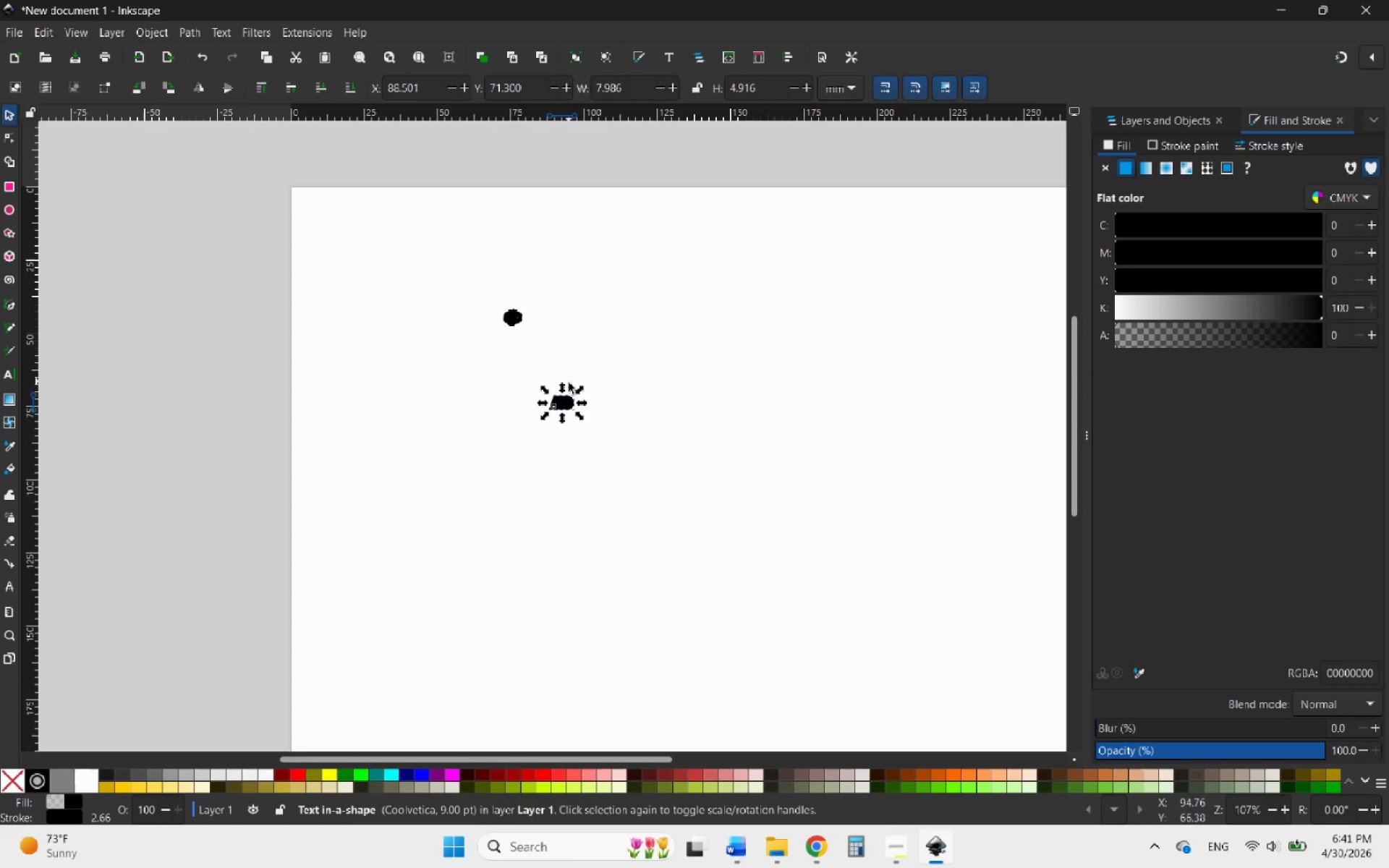 
double_click([566, 400])
 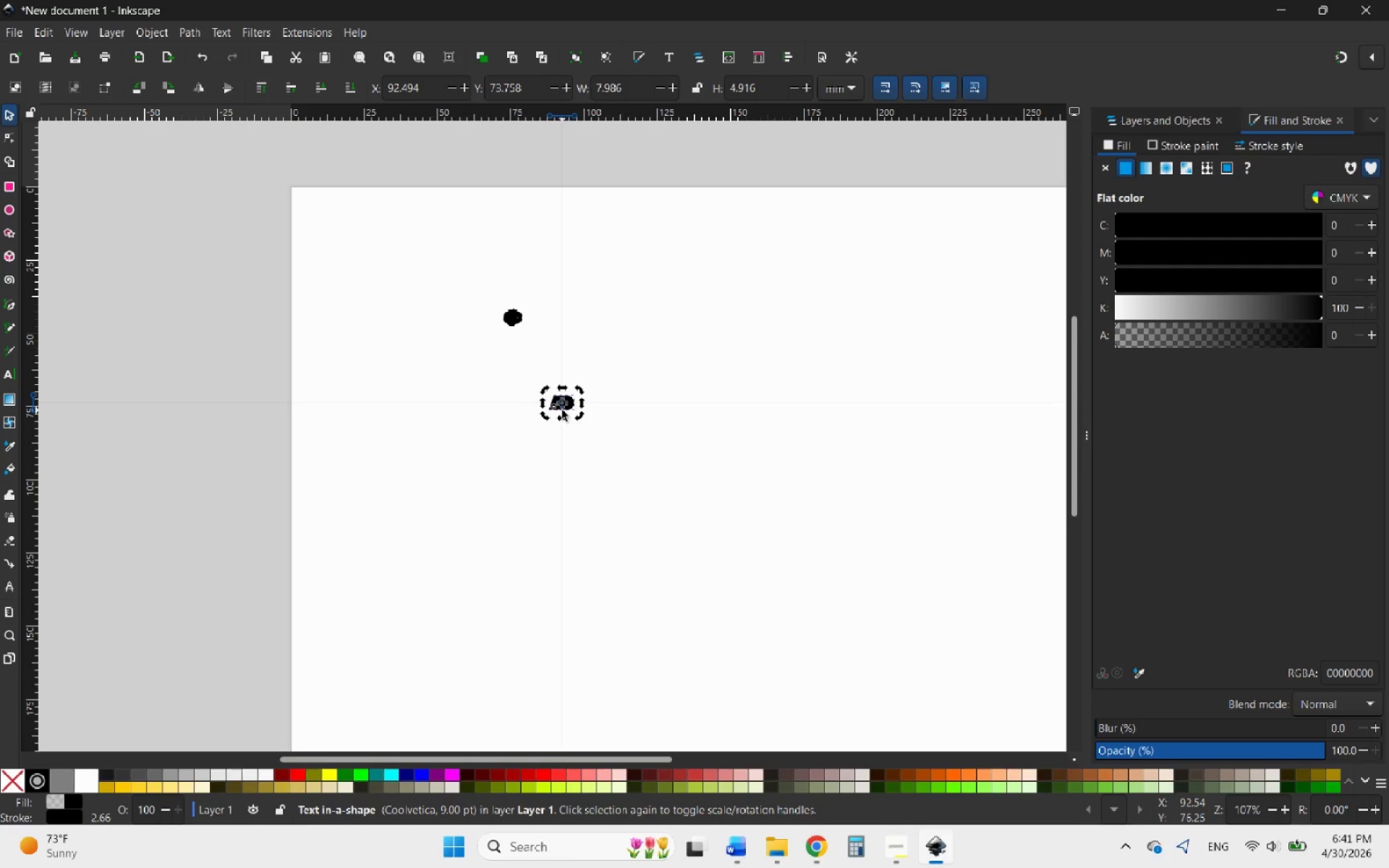 
wait(5.17)
 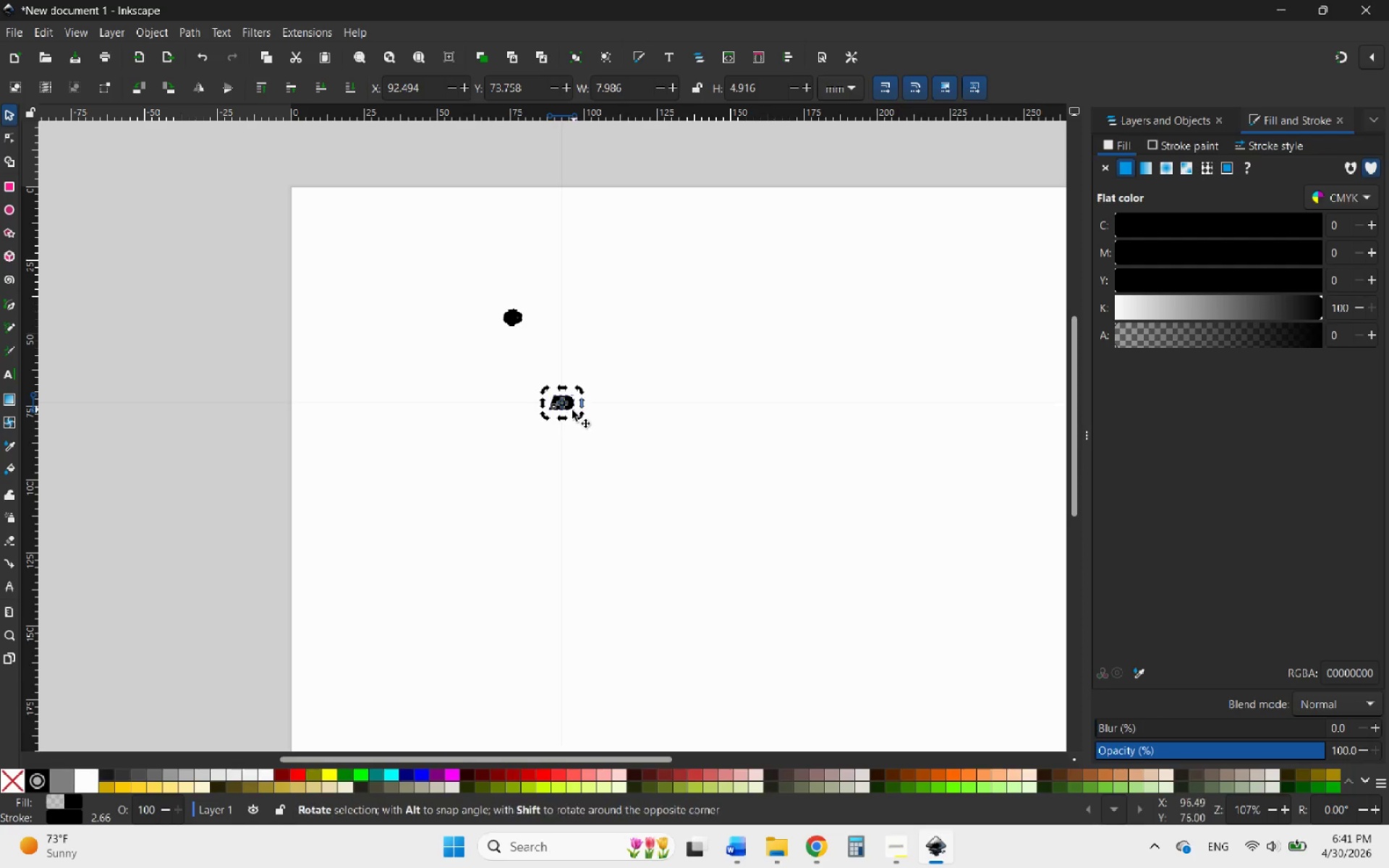 
key(Control+Z)
 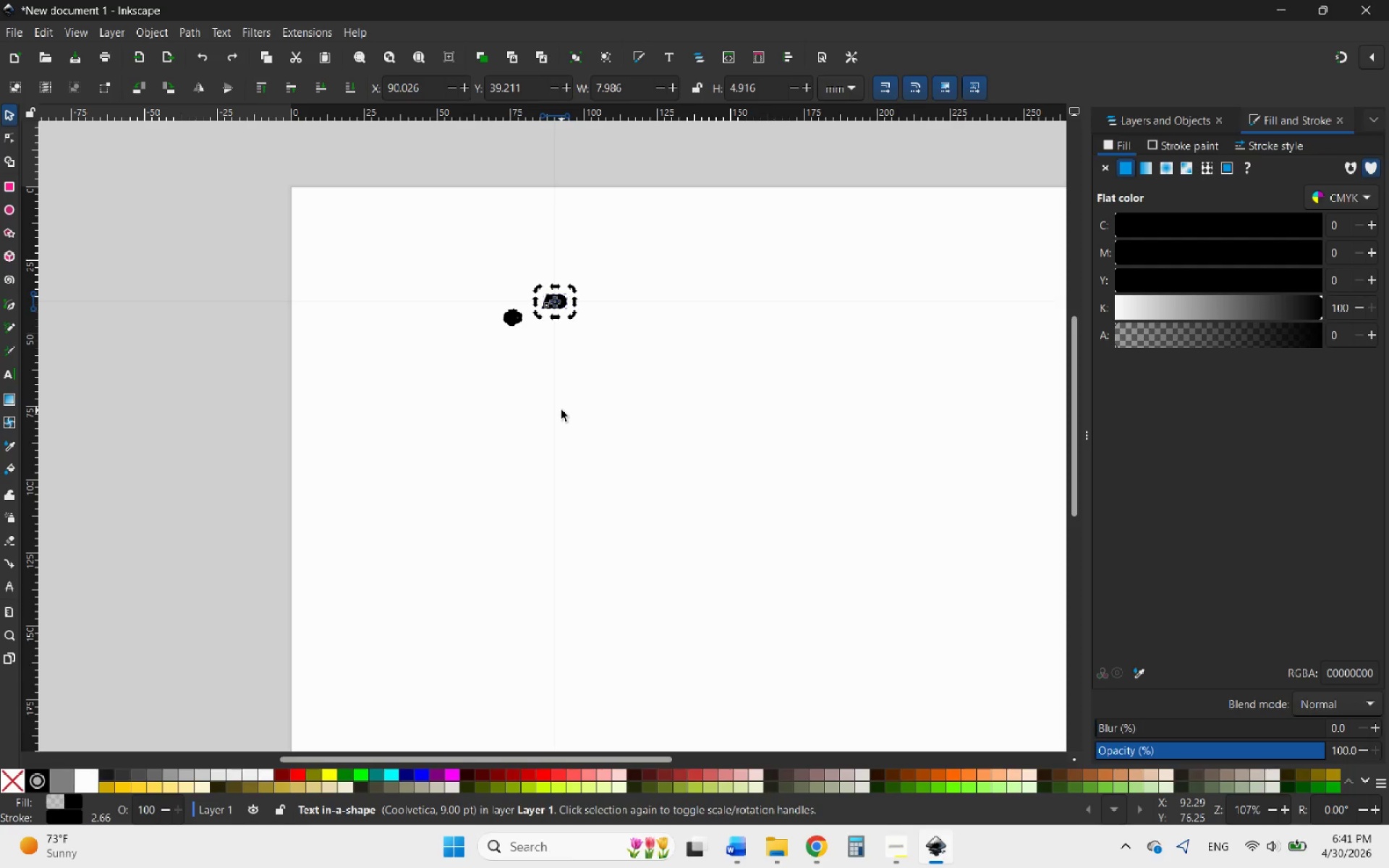 
key(Control+Z)
 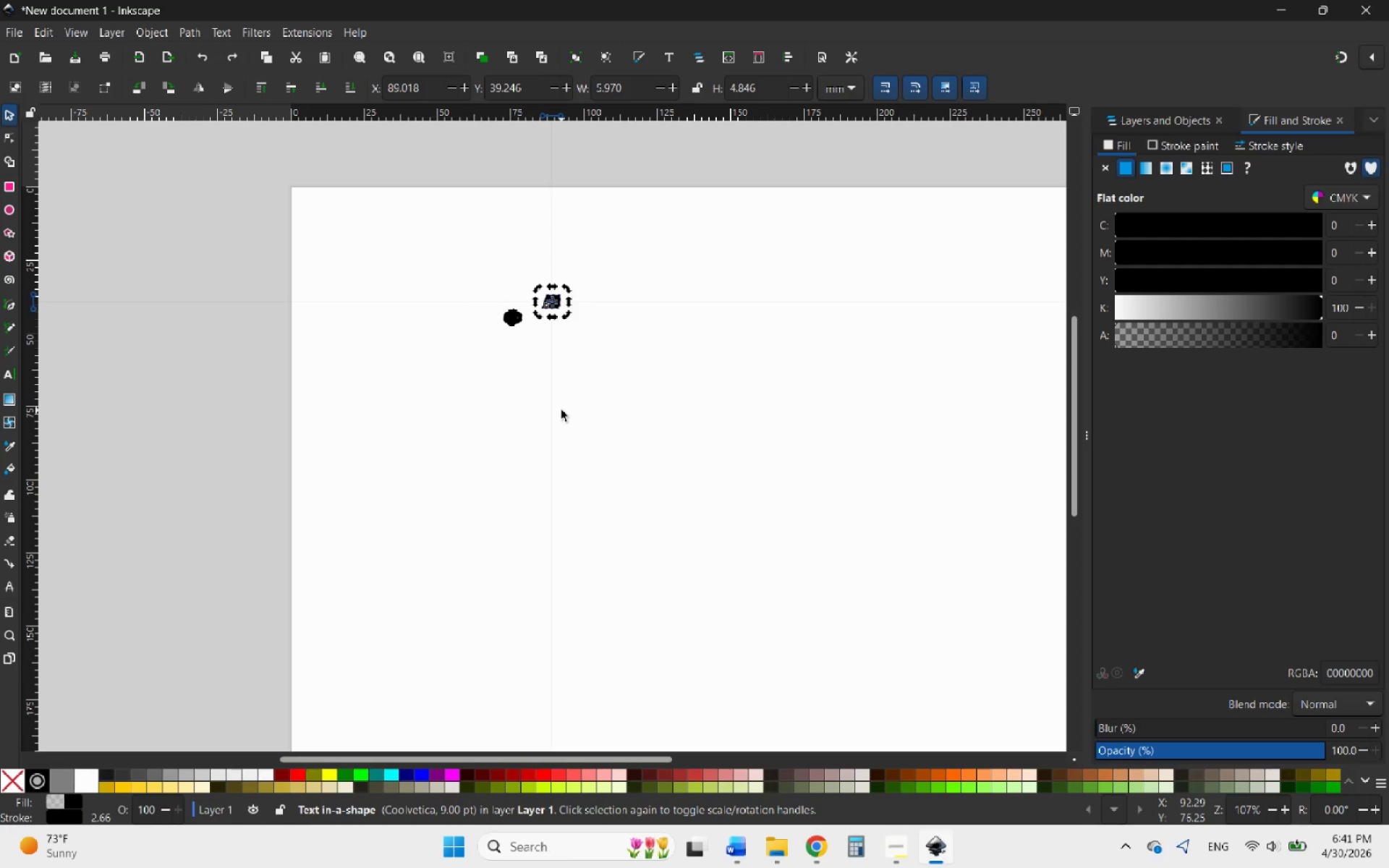 
key(Control+Z)
 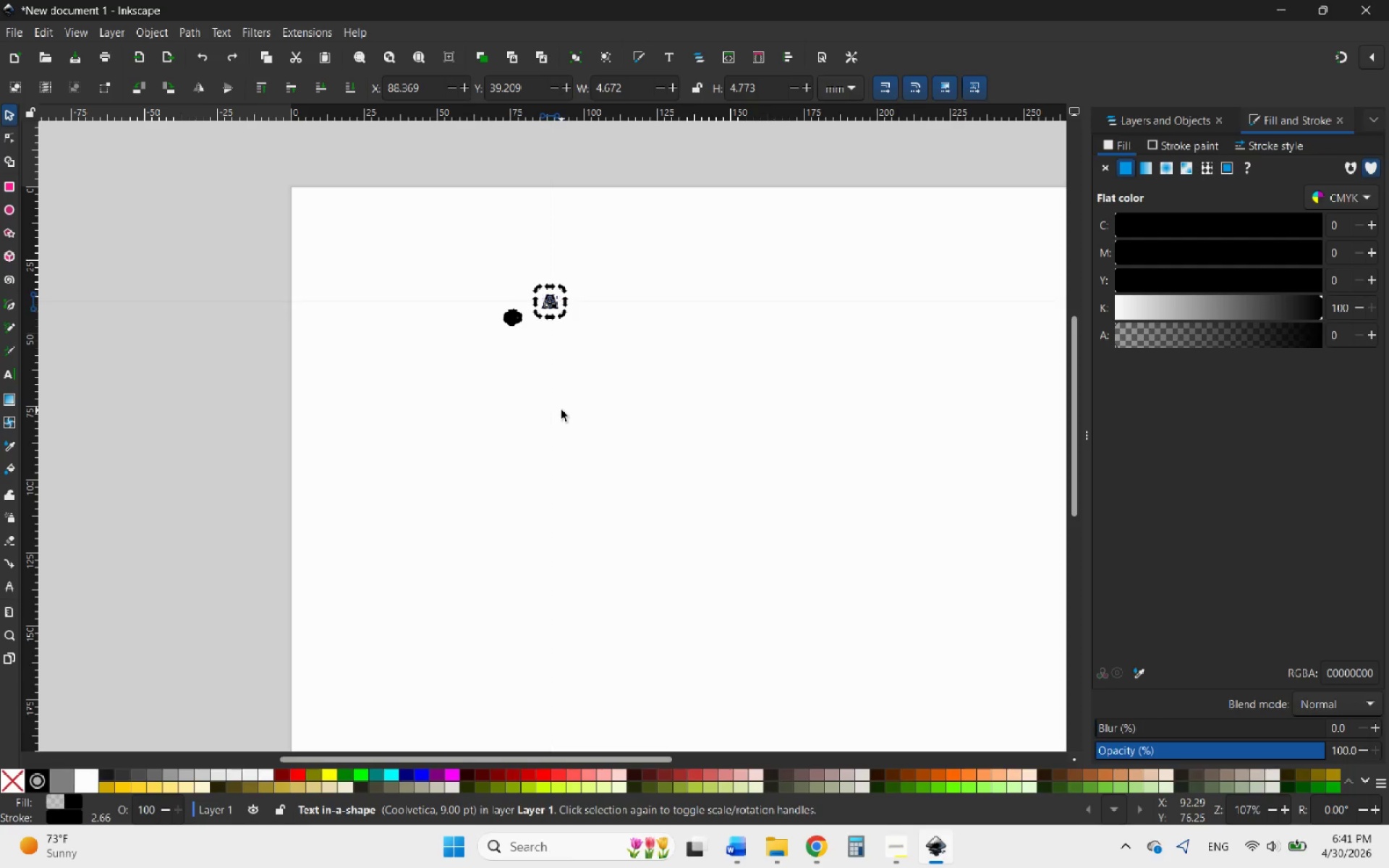 
key(Control+Z)
 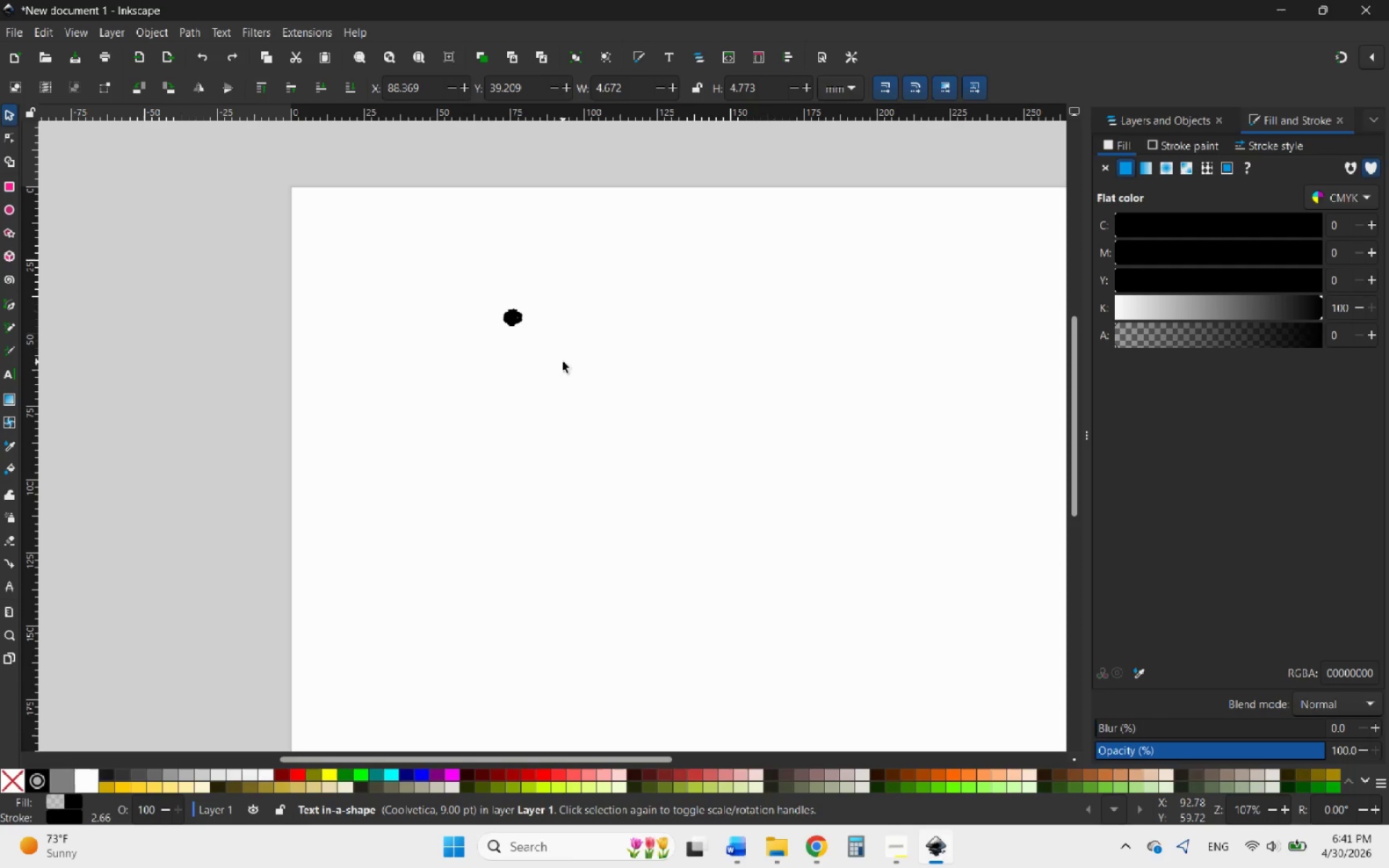 
key(Control+Shift+ShiftLeft)
 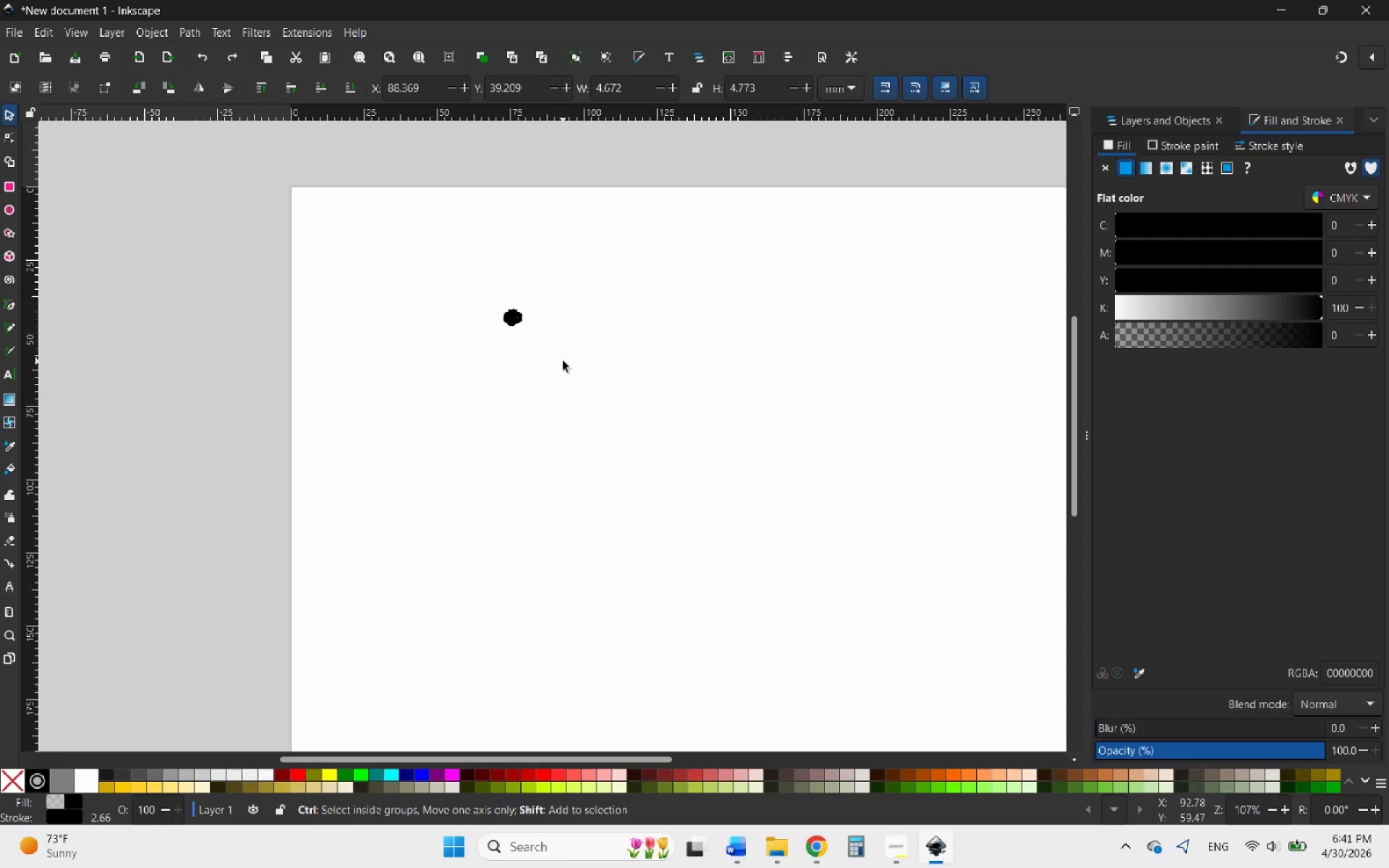 
key(Control+Shift+Z)
 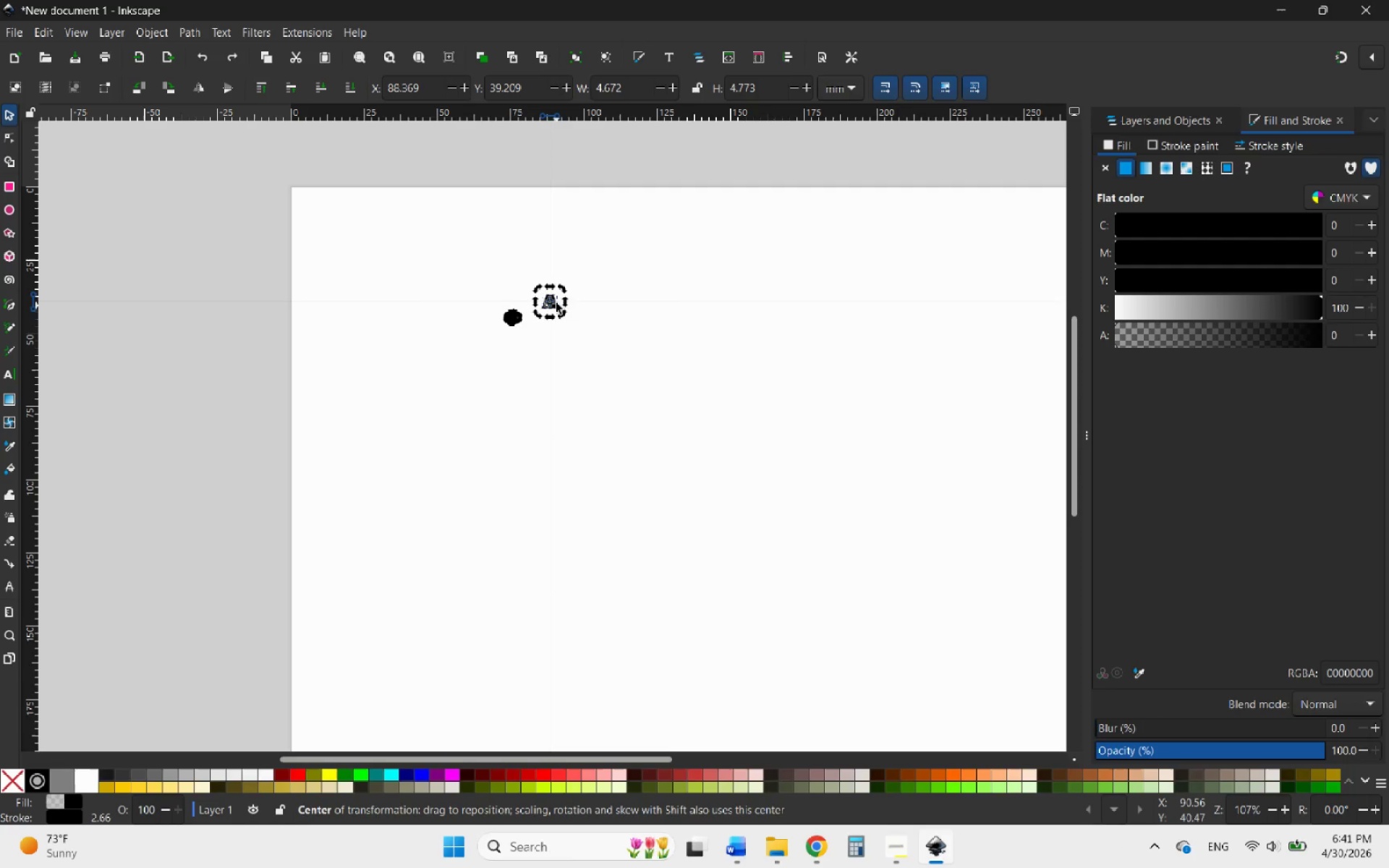 
left_click([556, 302])
 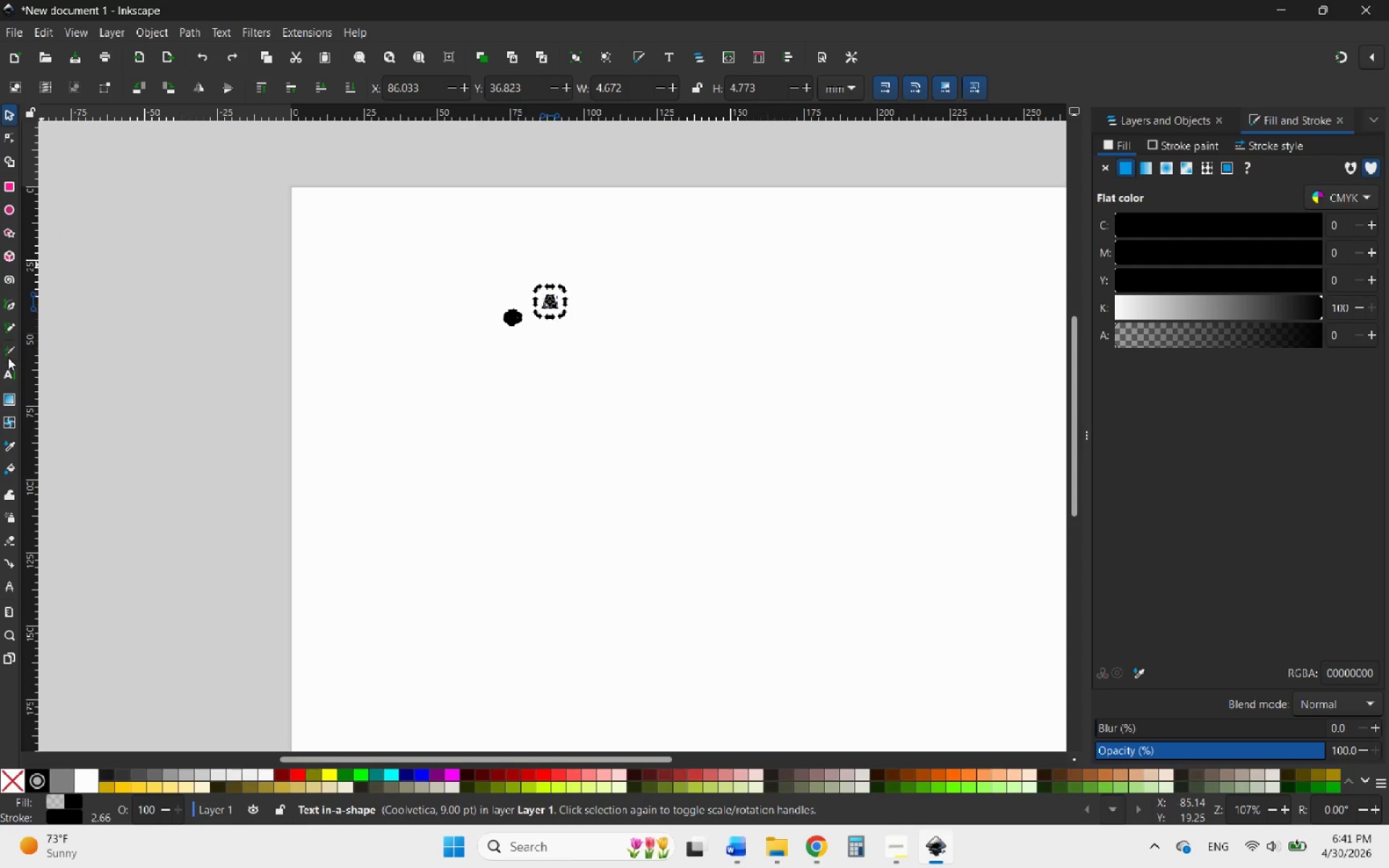 
left_click([9, 378])
 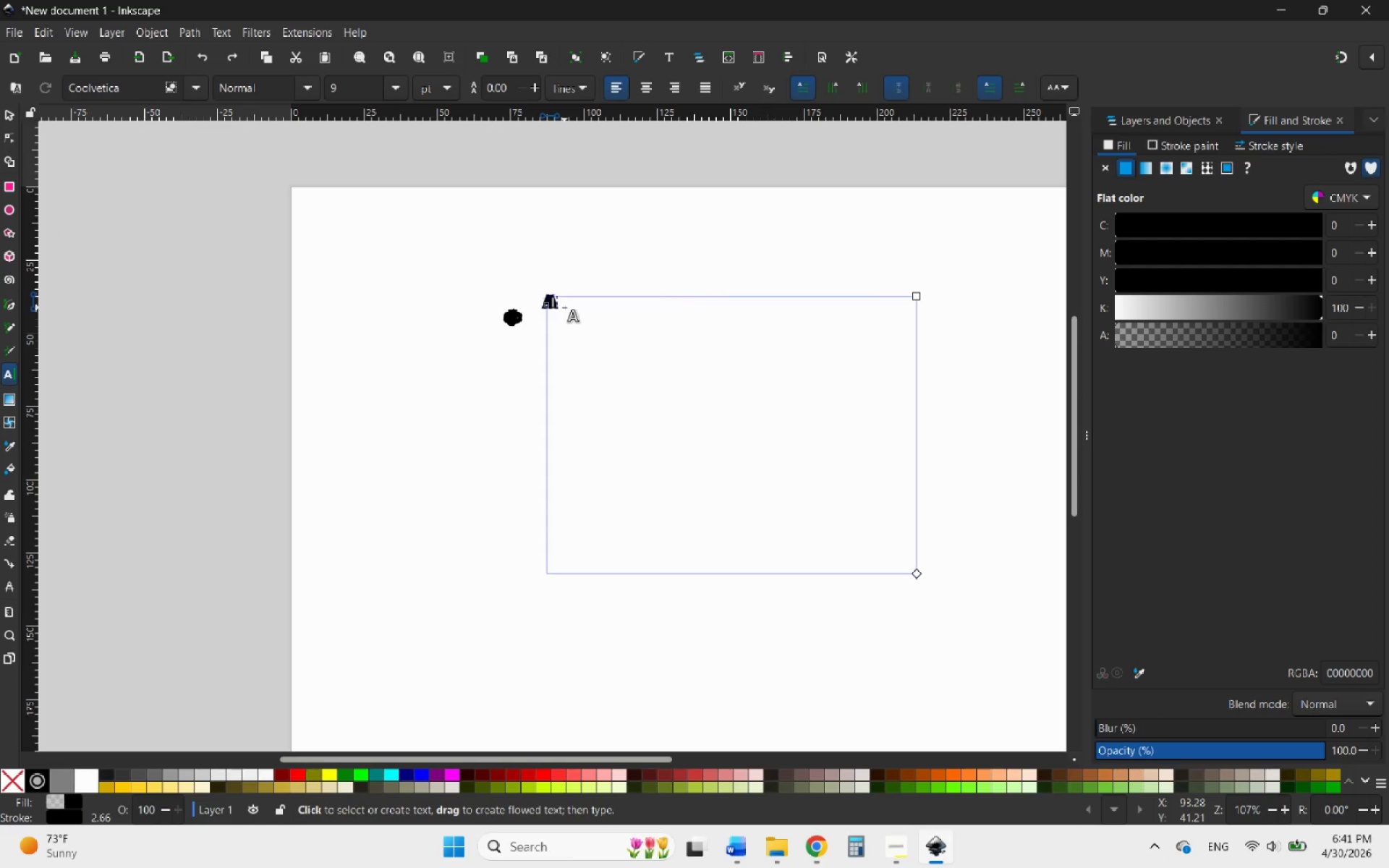 
left_click_drag(start_coordinate=[556, 306], to_coordinate=[533, 306])
 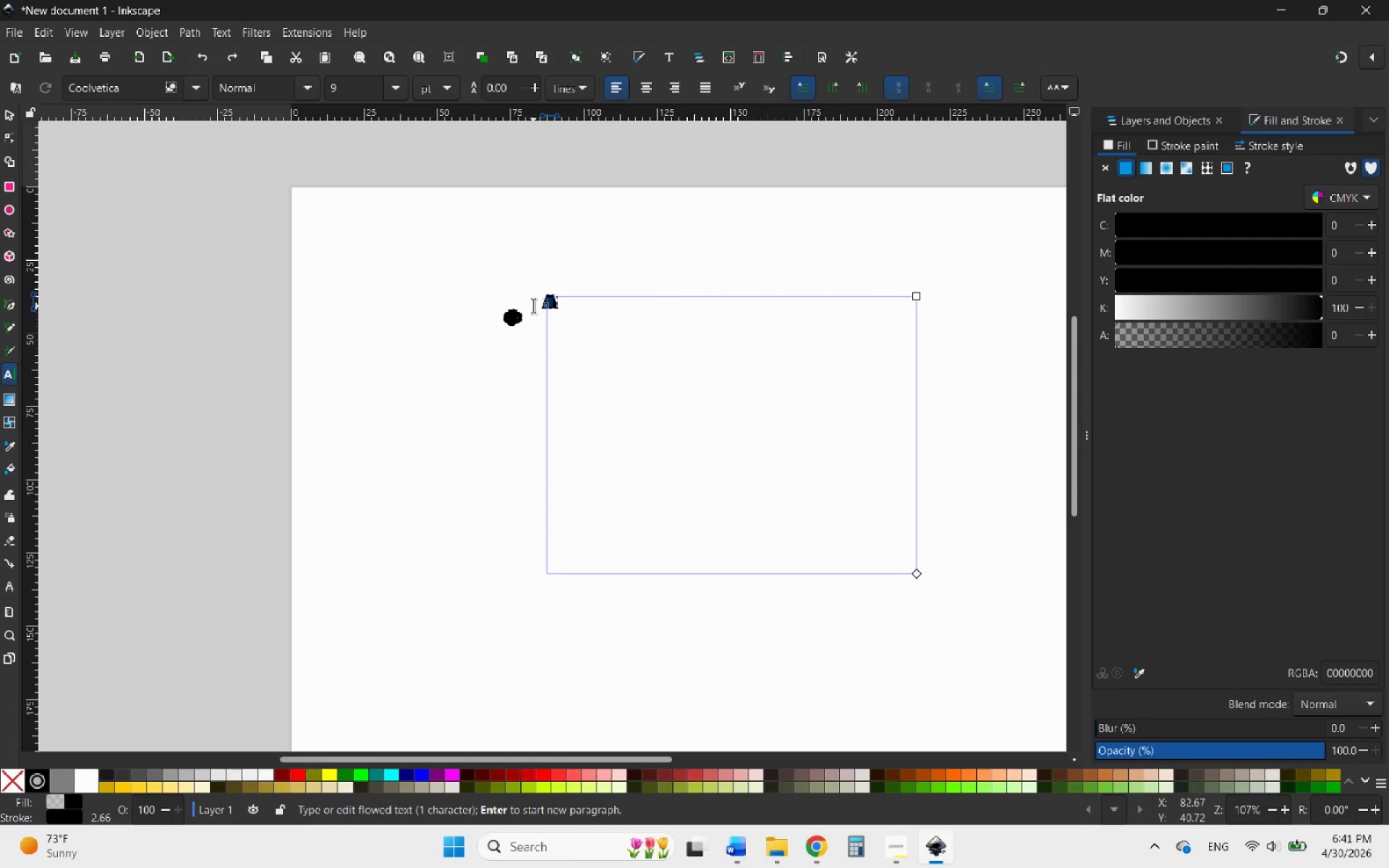 
type(AJC)
 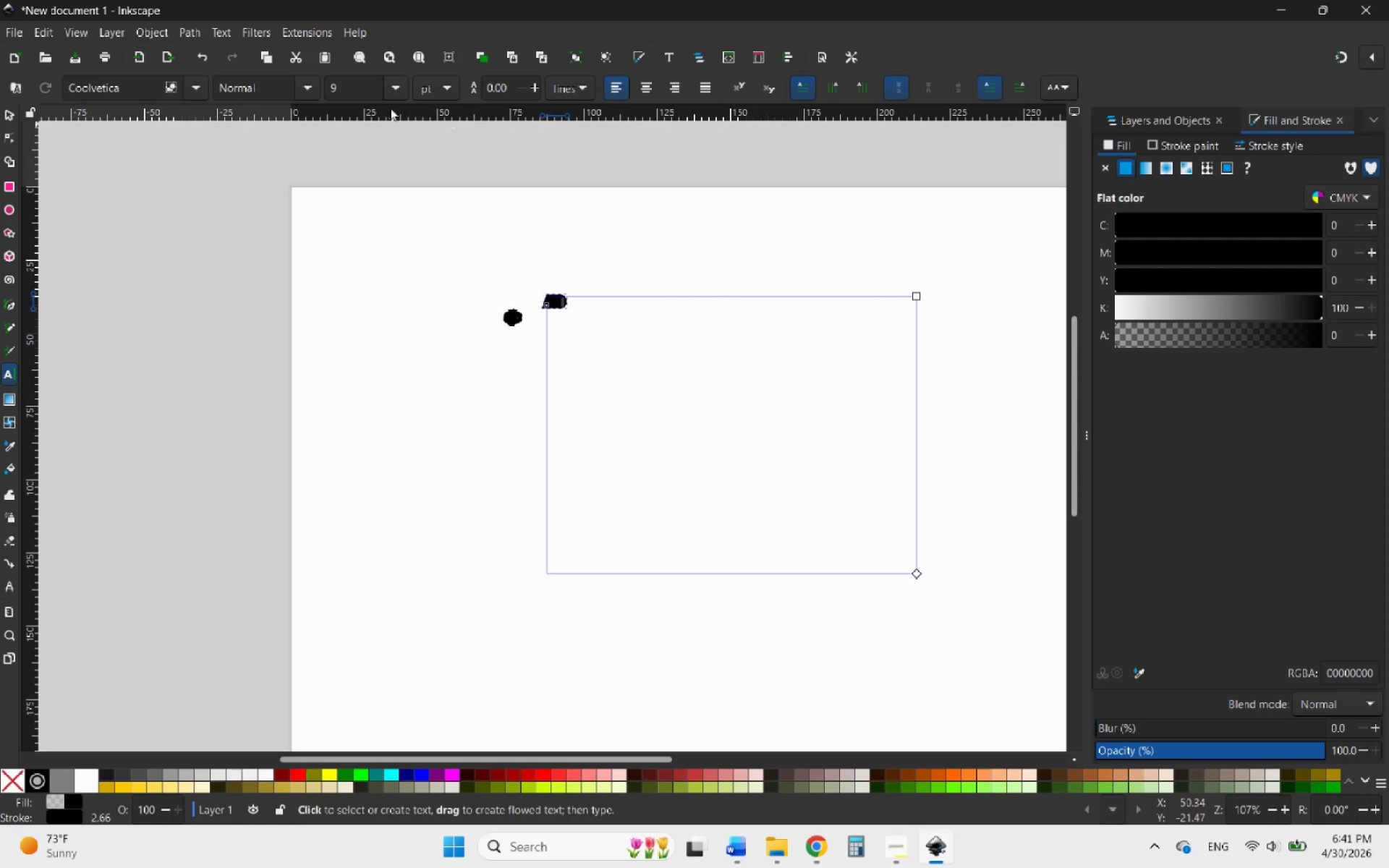 
left_click([392, 92])
 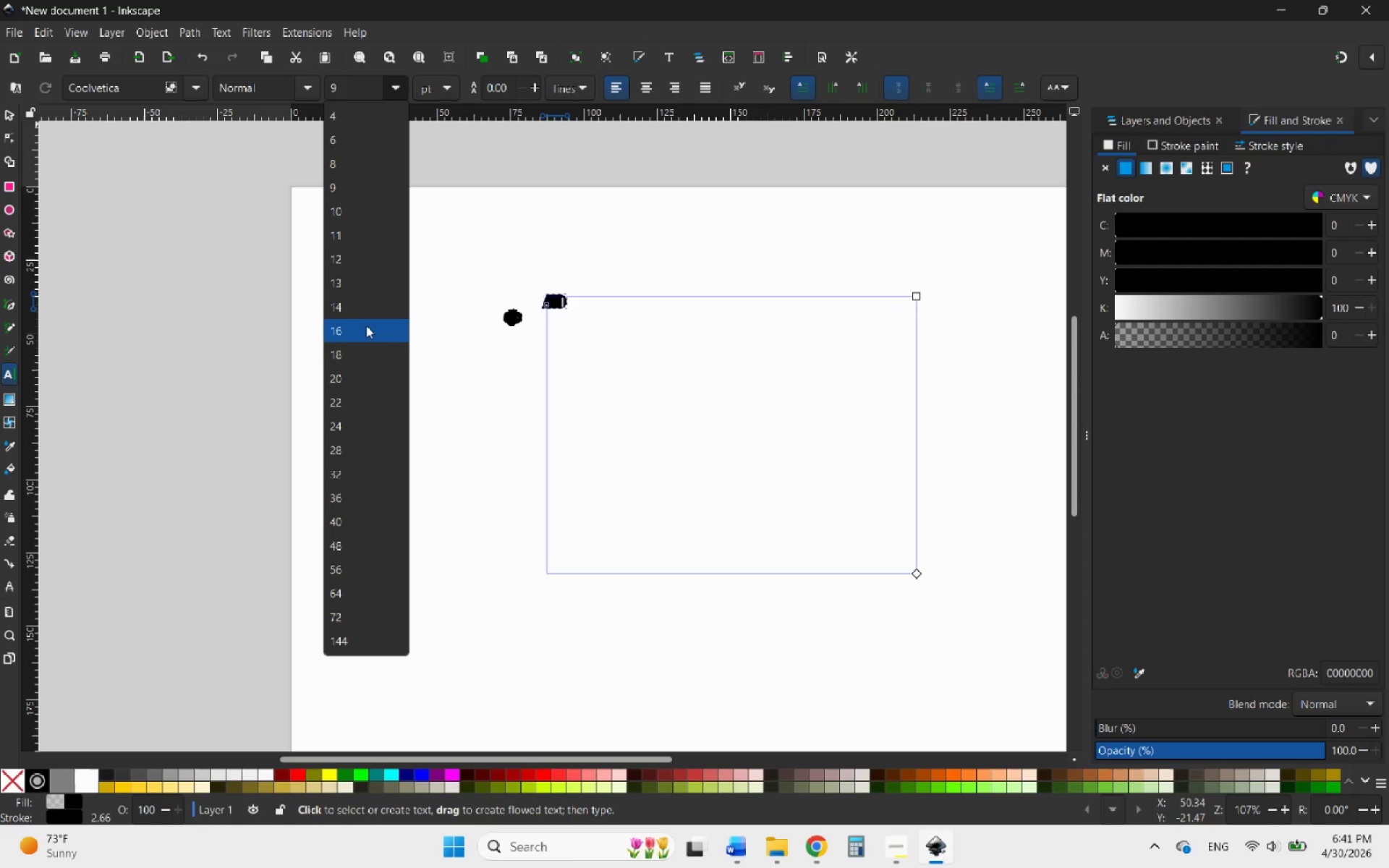 
left_click([362, 331])
 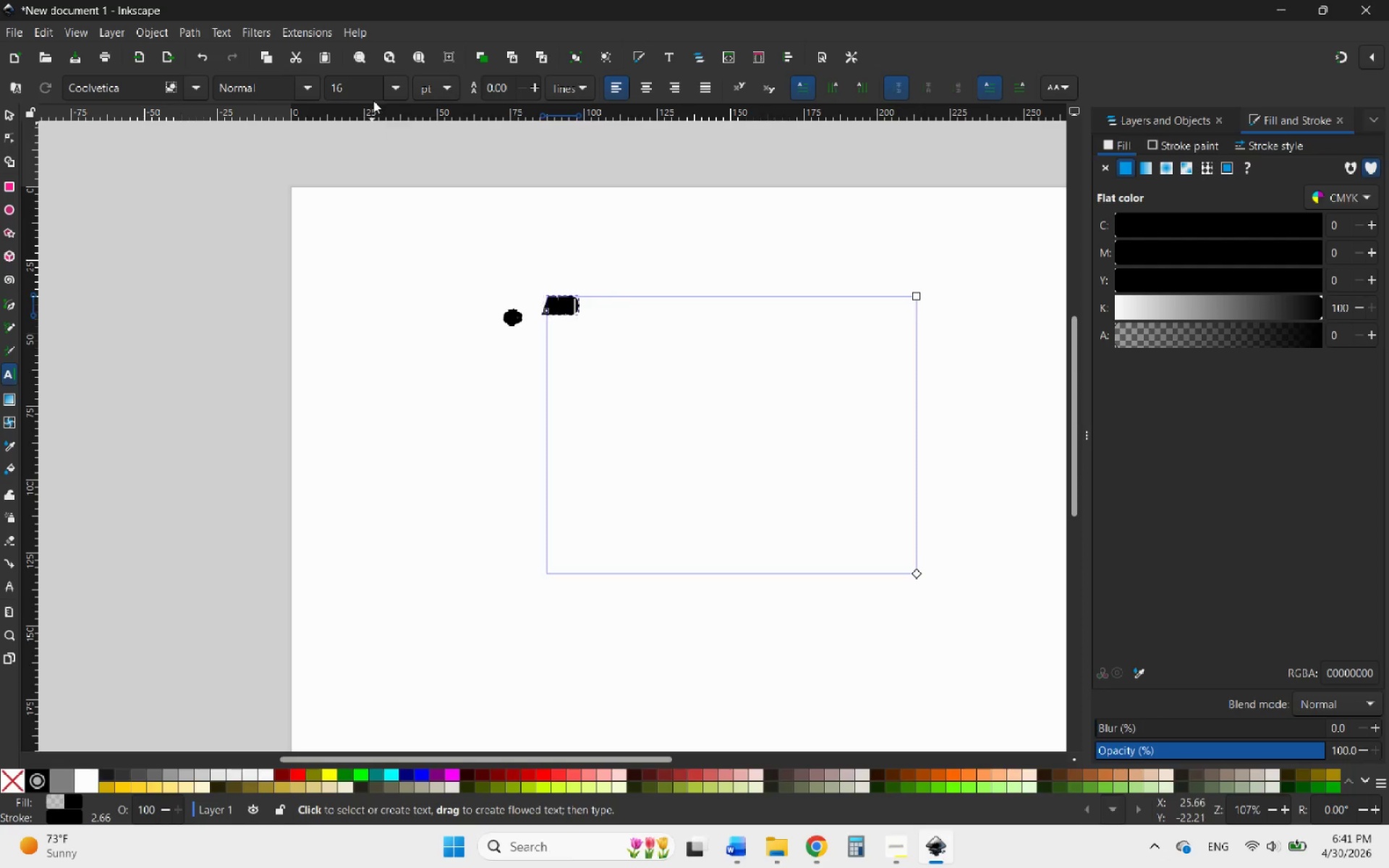 
left_click([394, 81])
 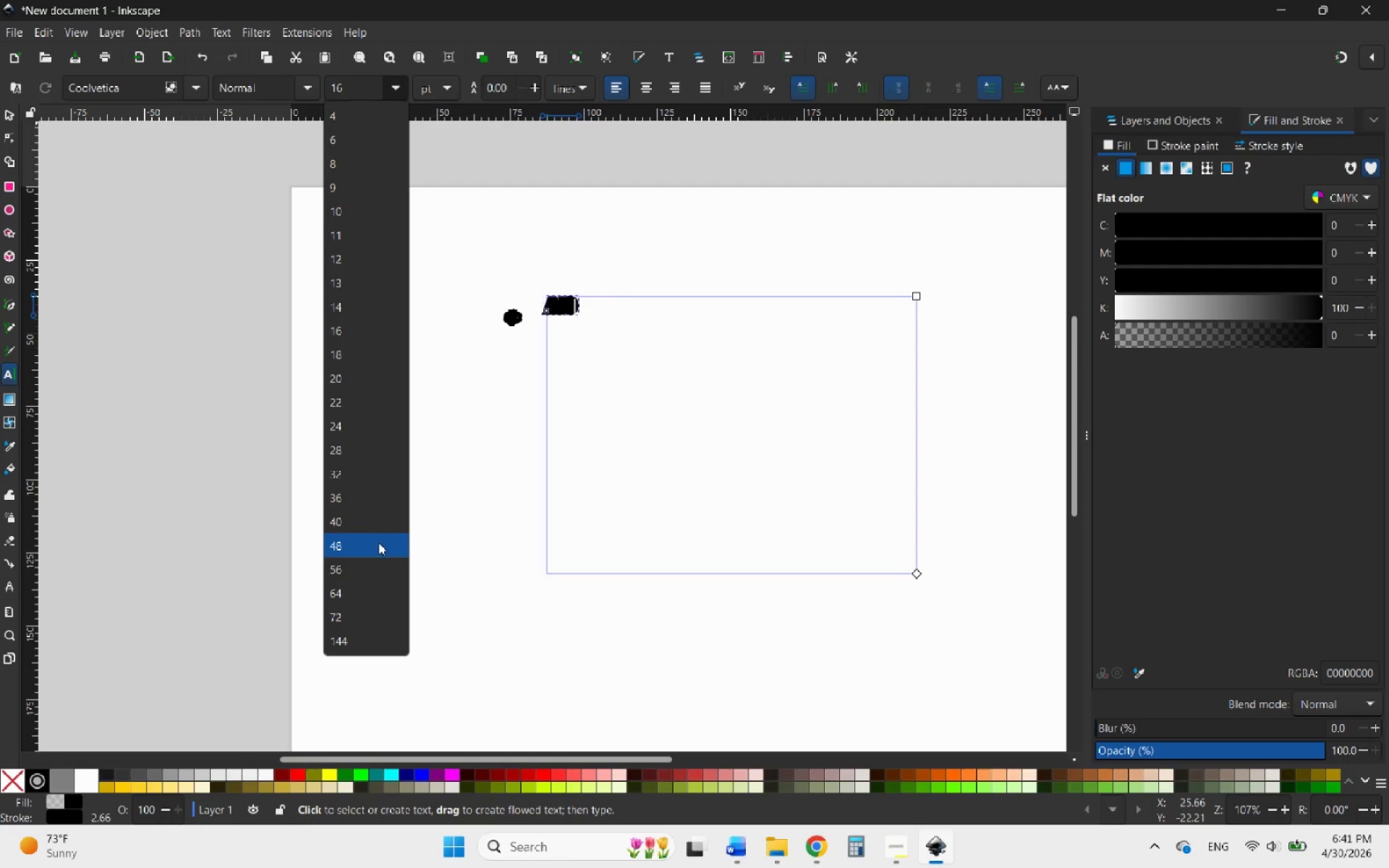 
left_click([378, 543])
 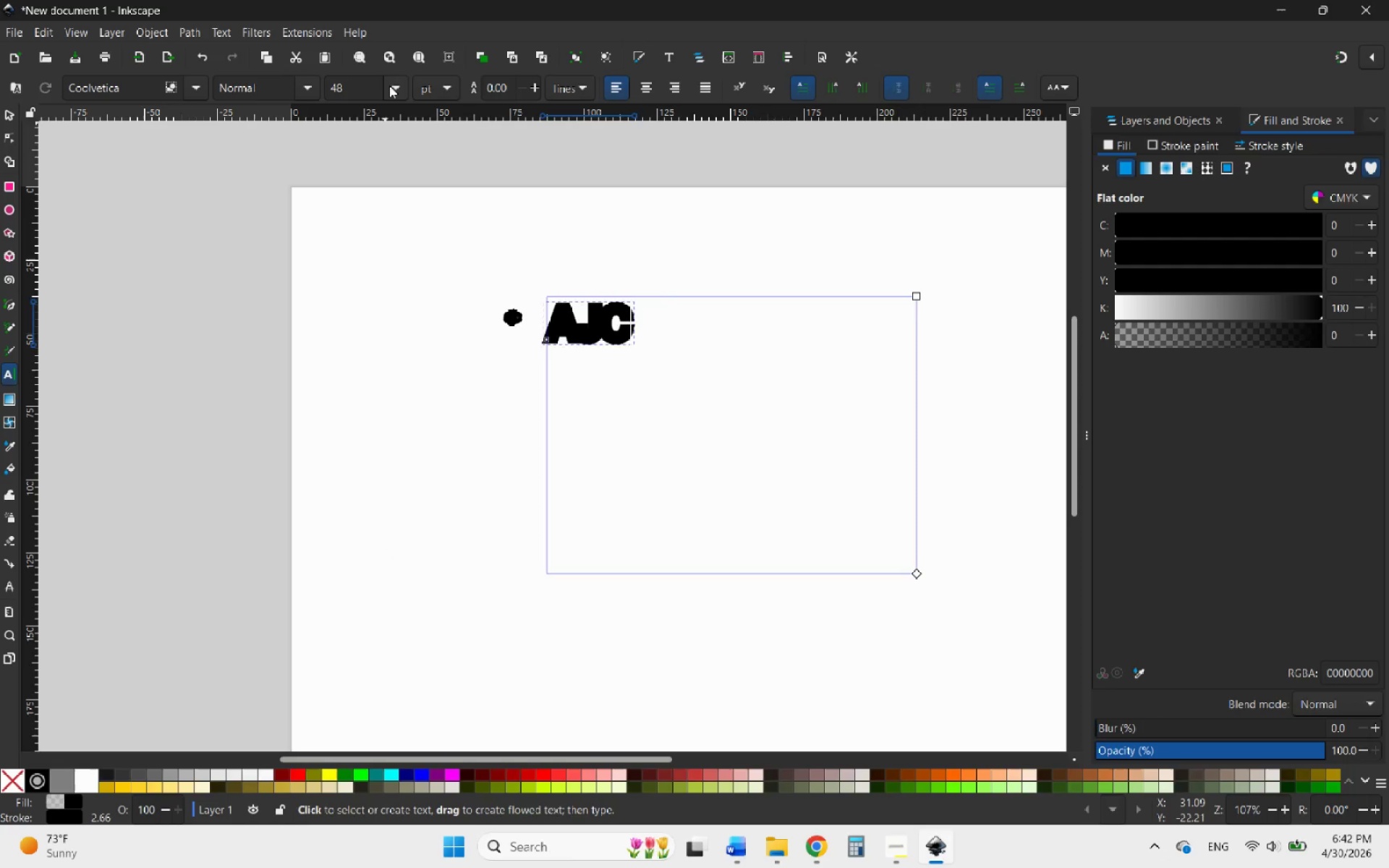 
left_click([305, 87])
 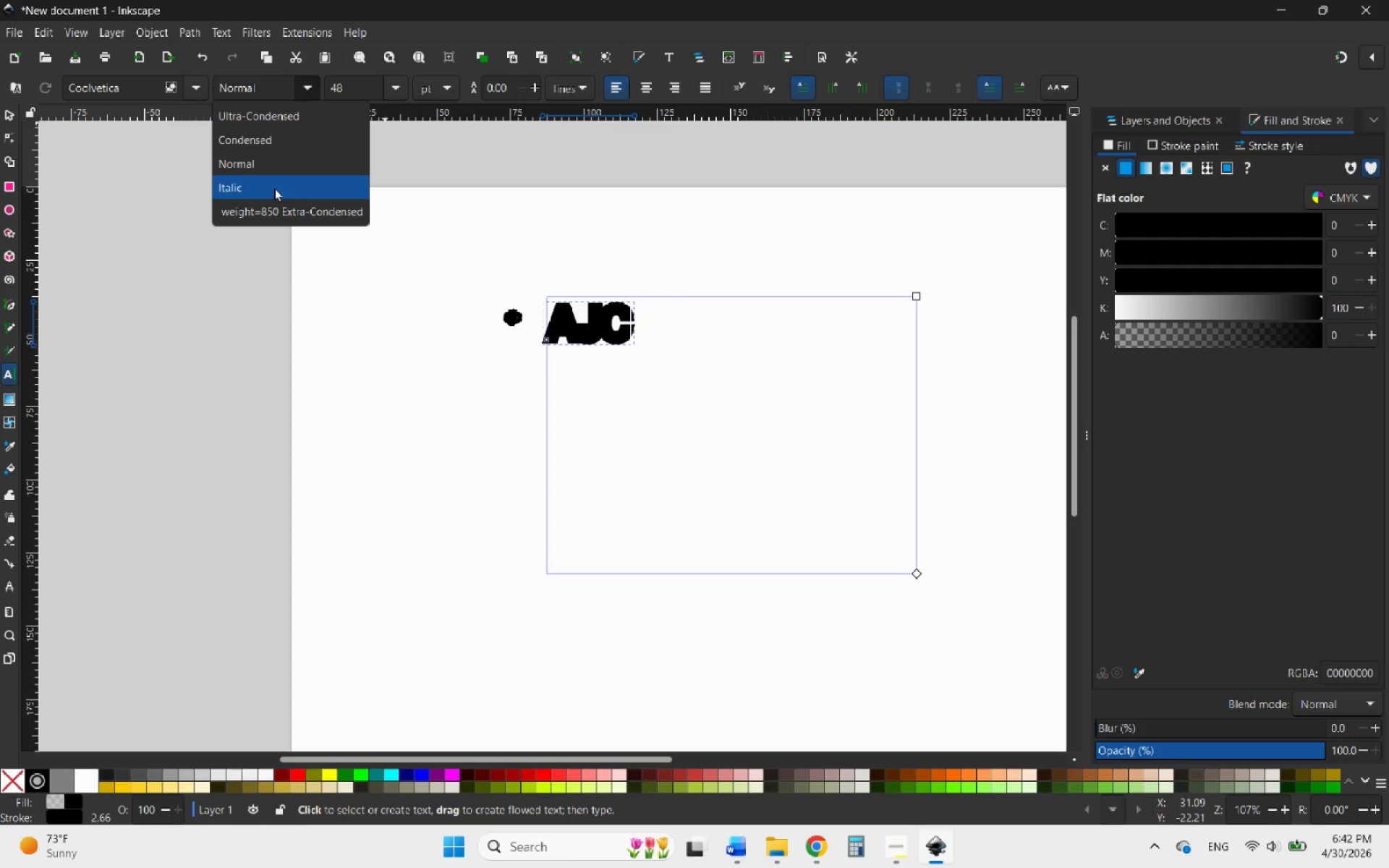 
wait(6.92)
 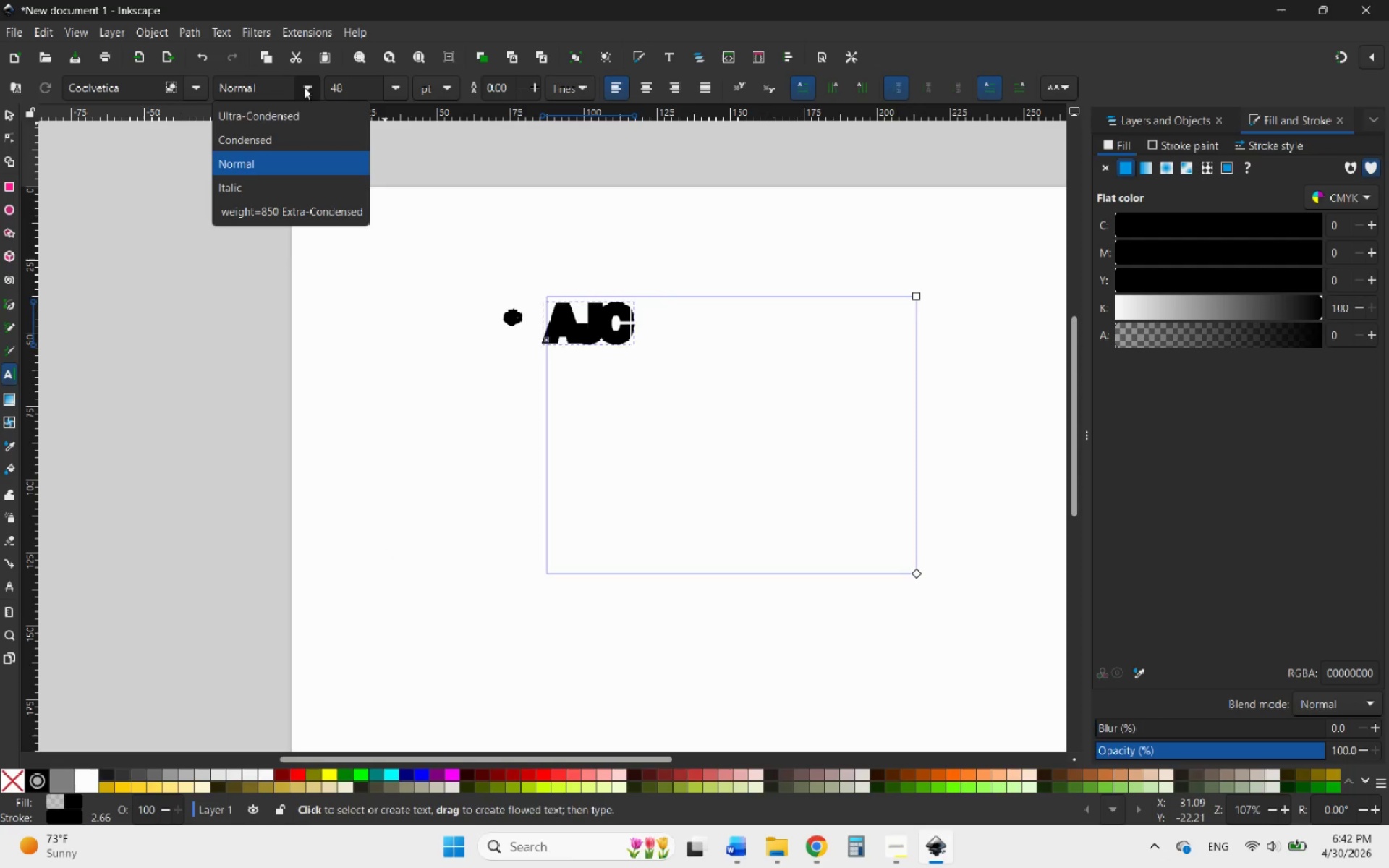 
left_click([298, 210])
 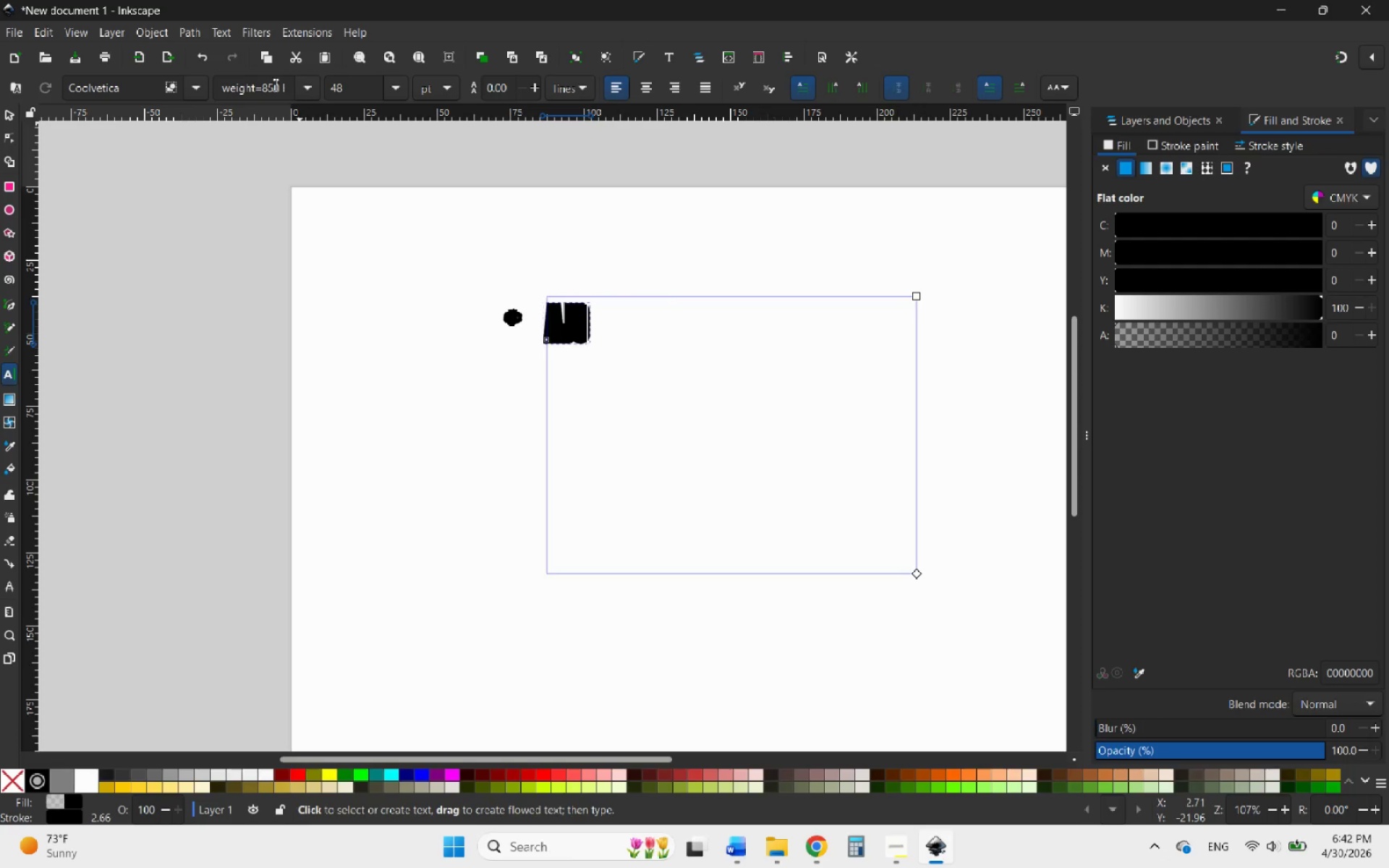 
left_click([304, 85])
 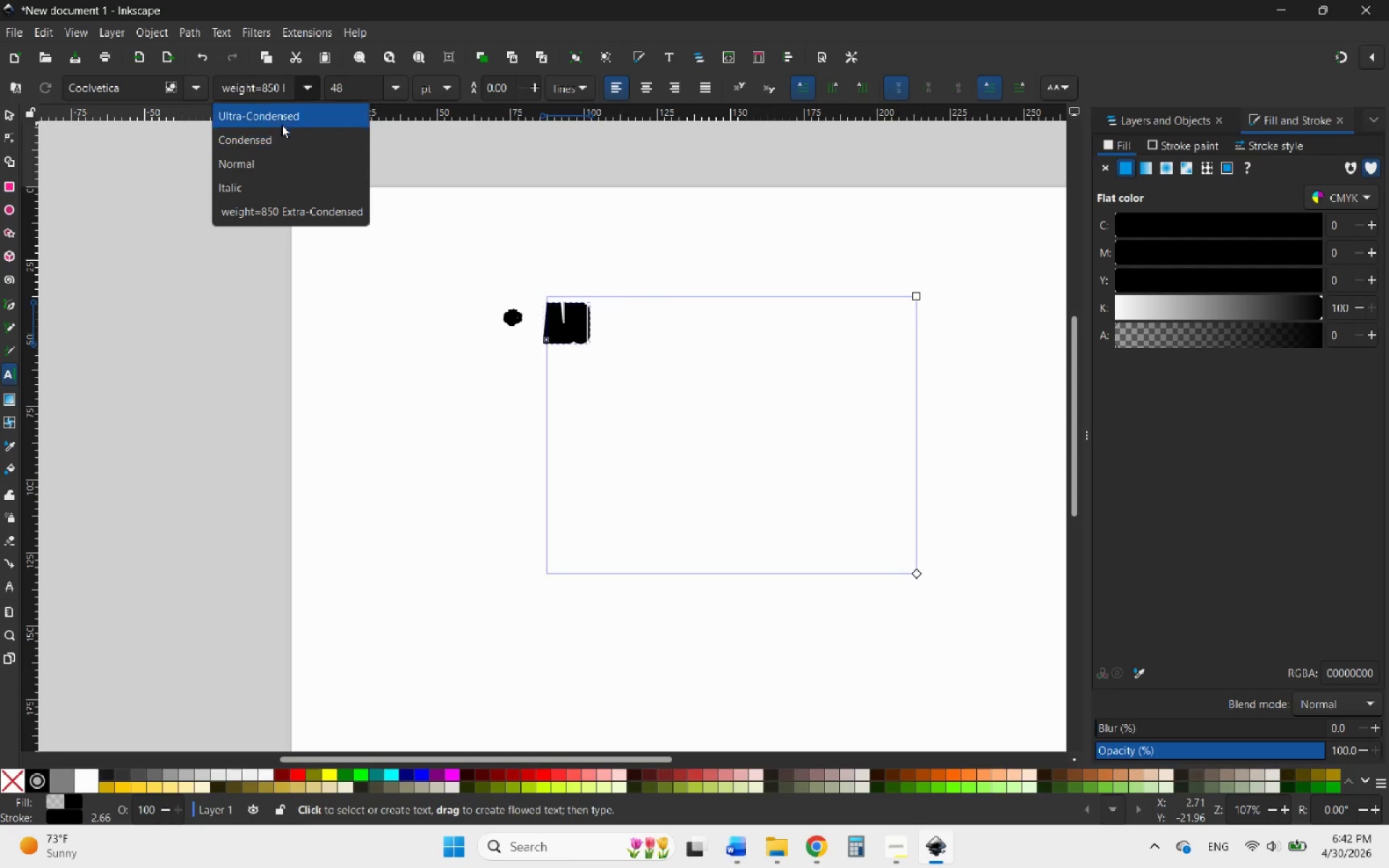 
left_click([280, 122])
 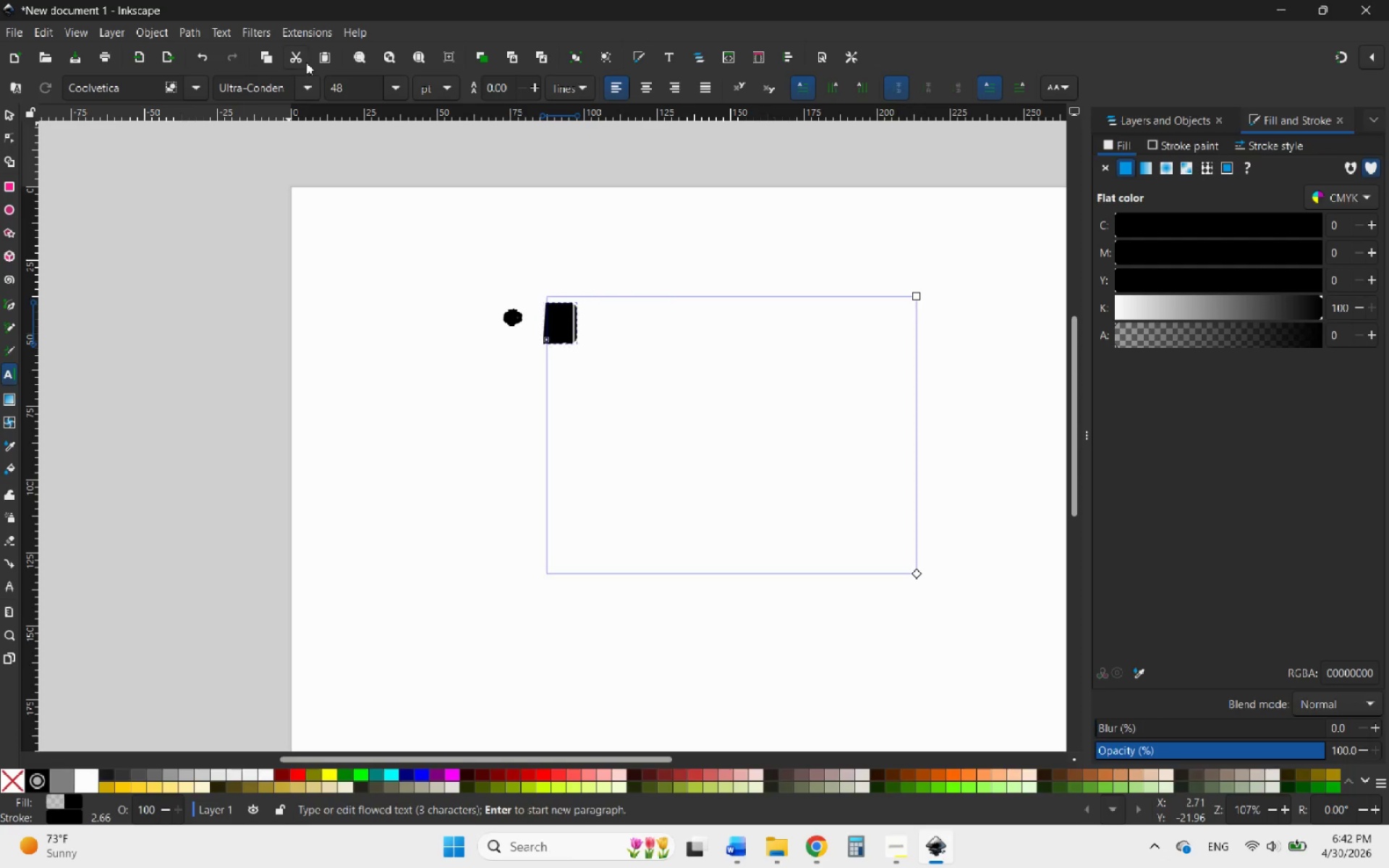 
left_click([310, 80])
 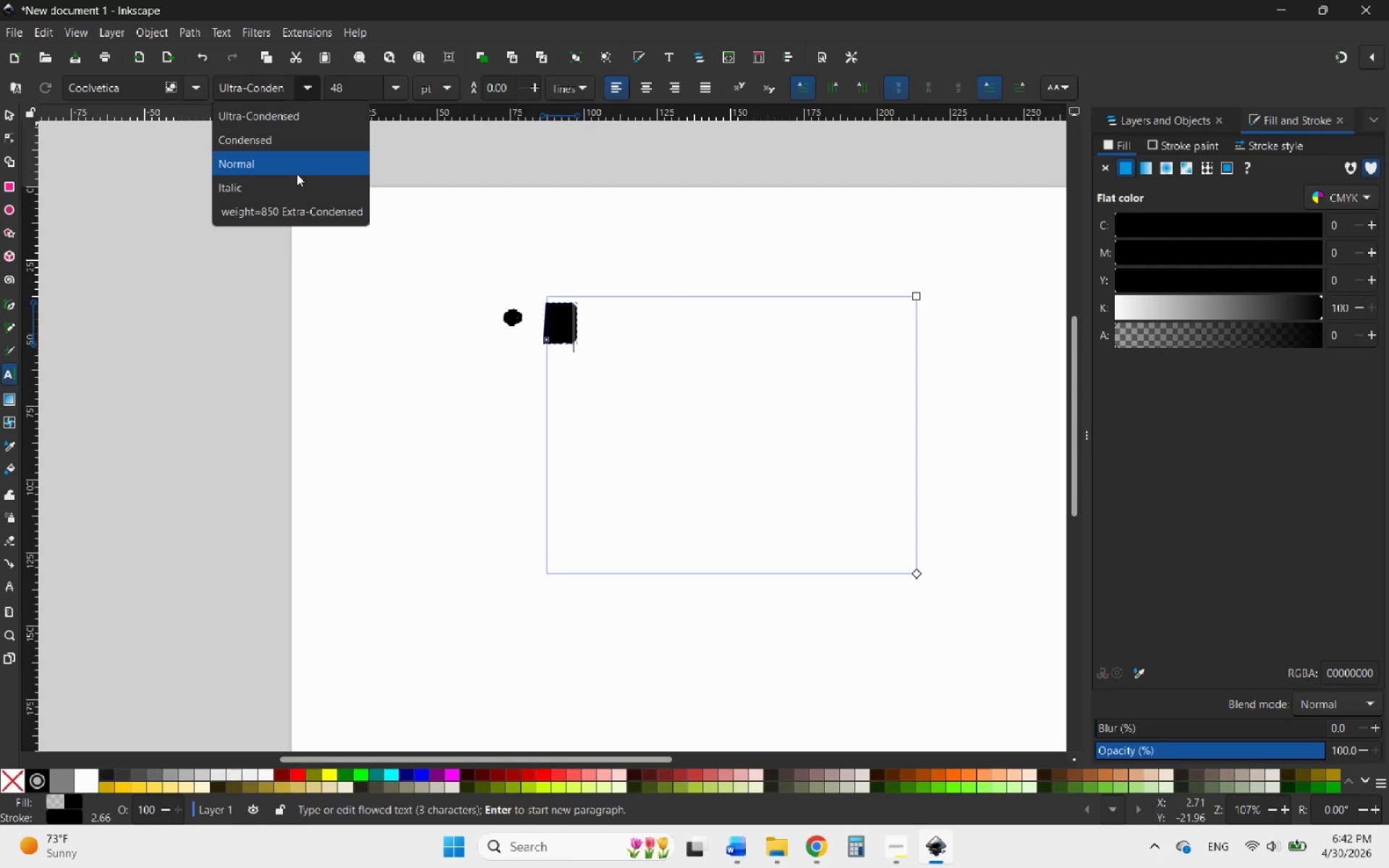 
left_click([296, 174])
 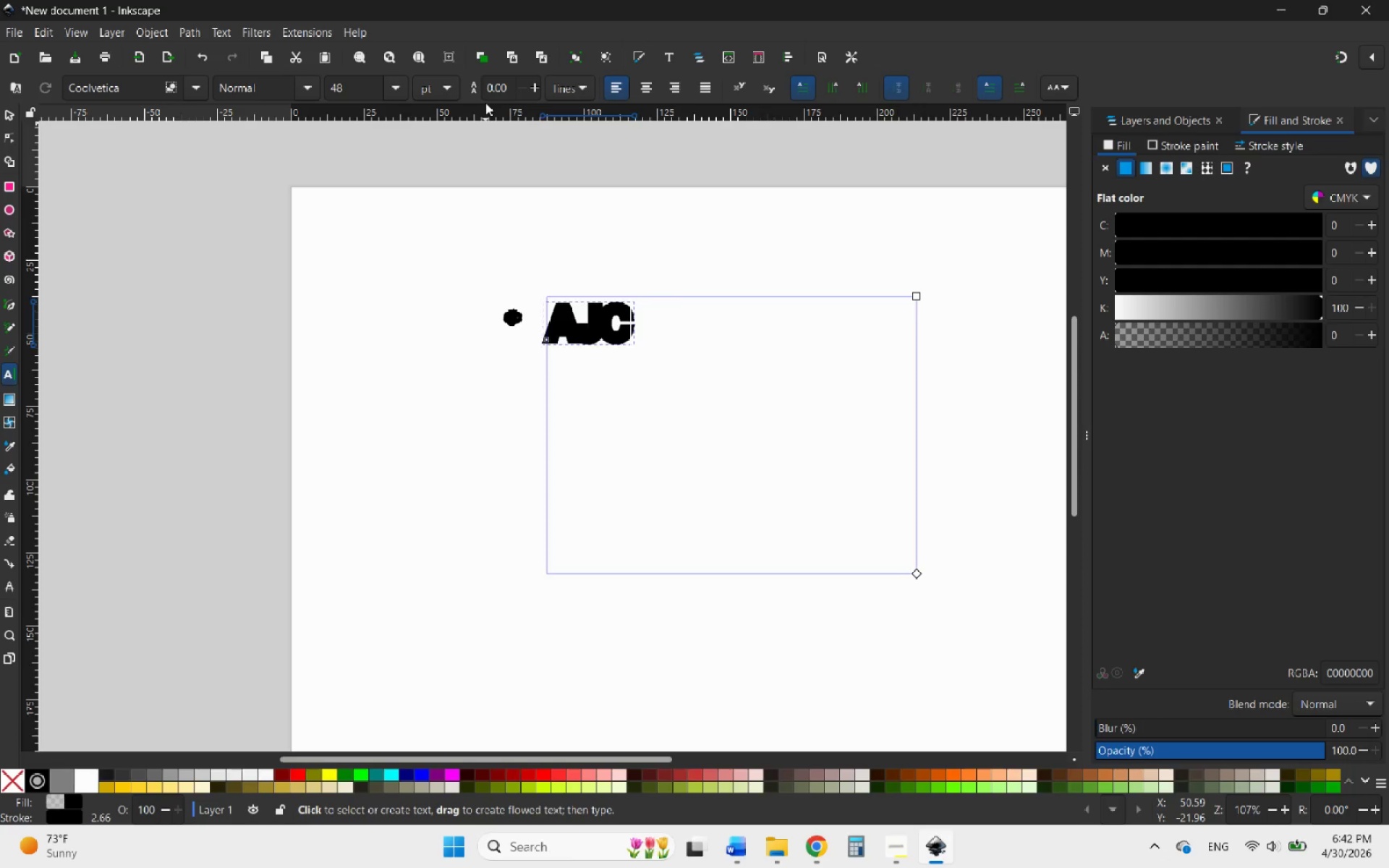 
left_click([394, 90])
 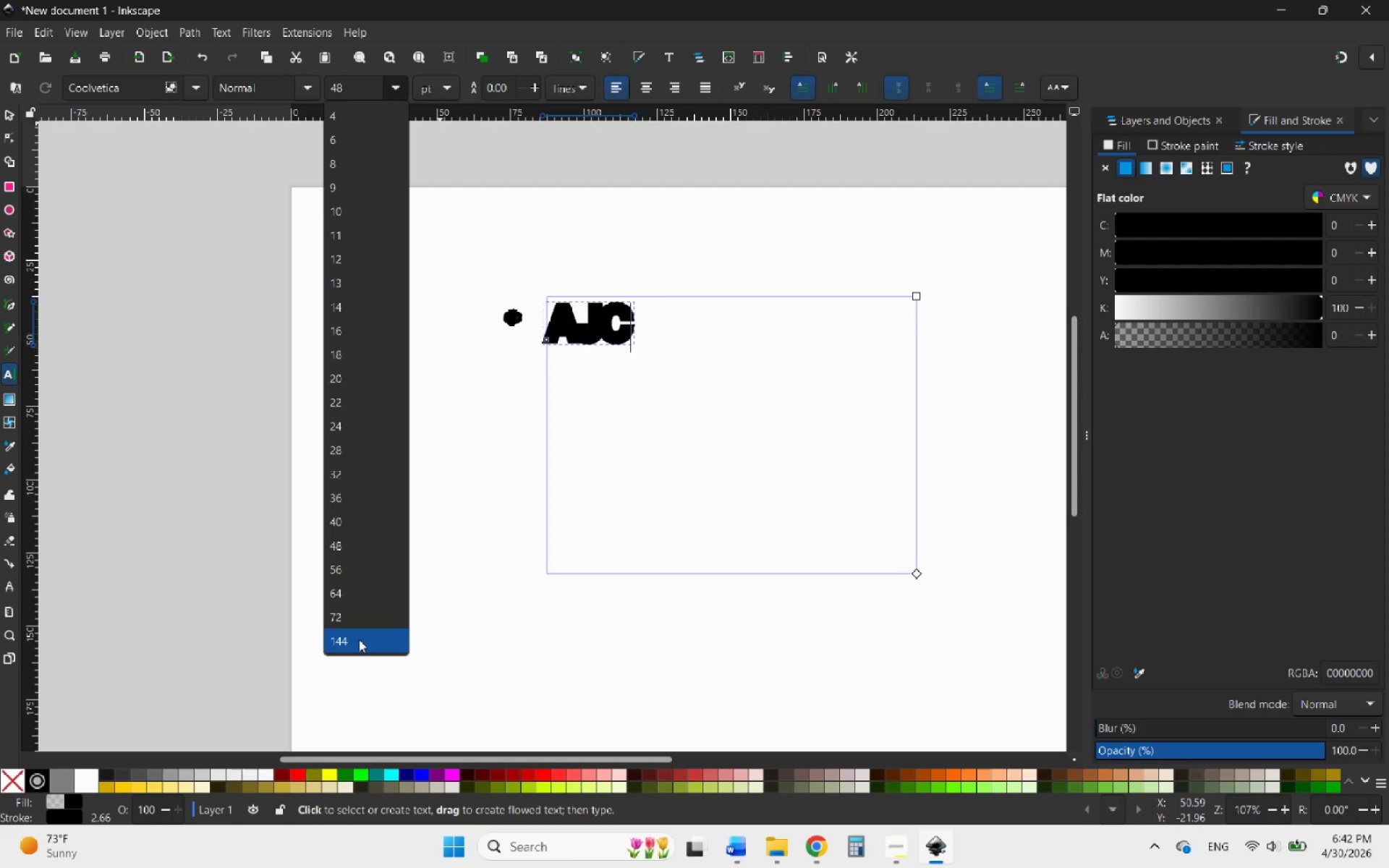 
left_click([349, 618])
 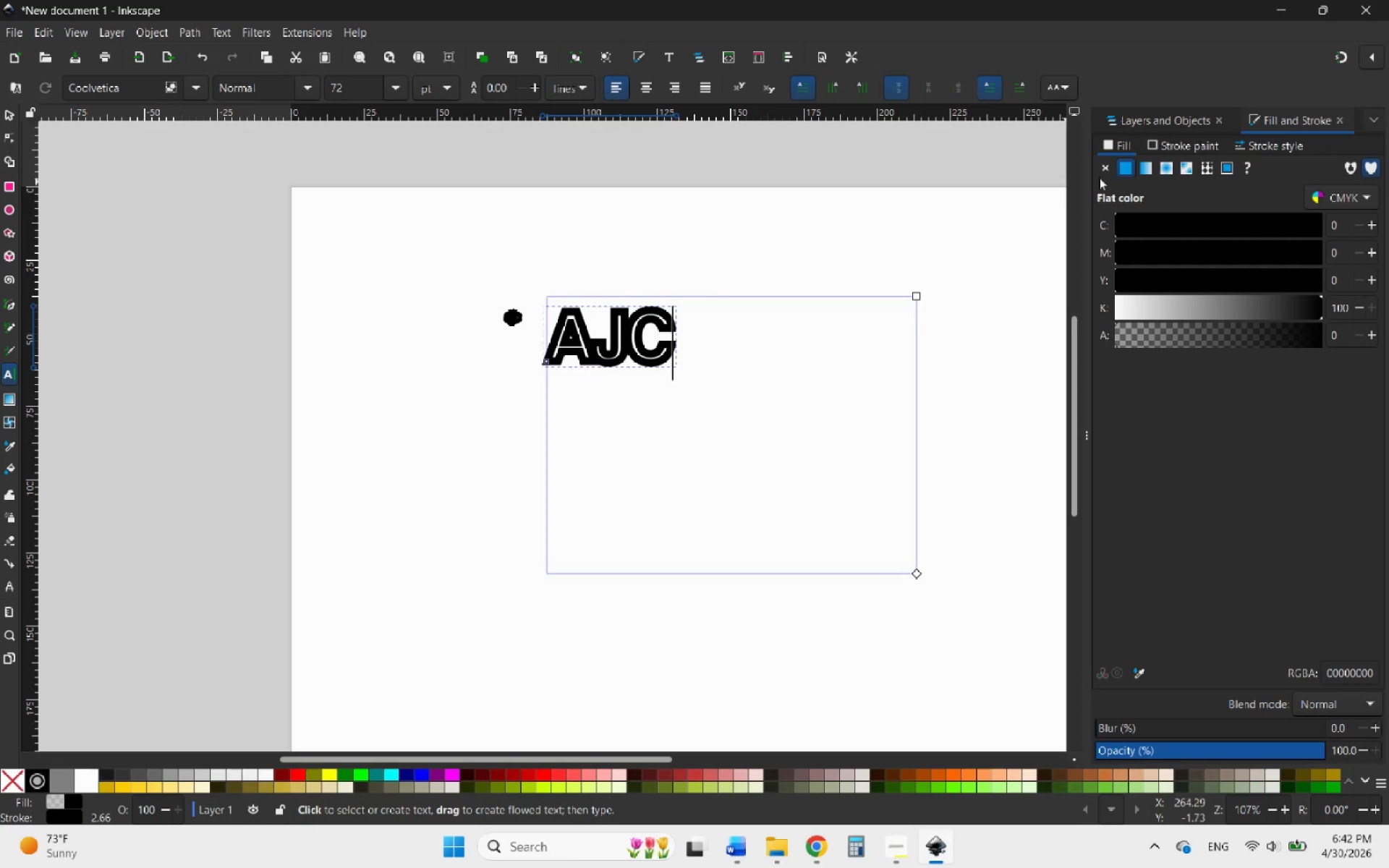 
wait(5.36)
 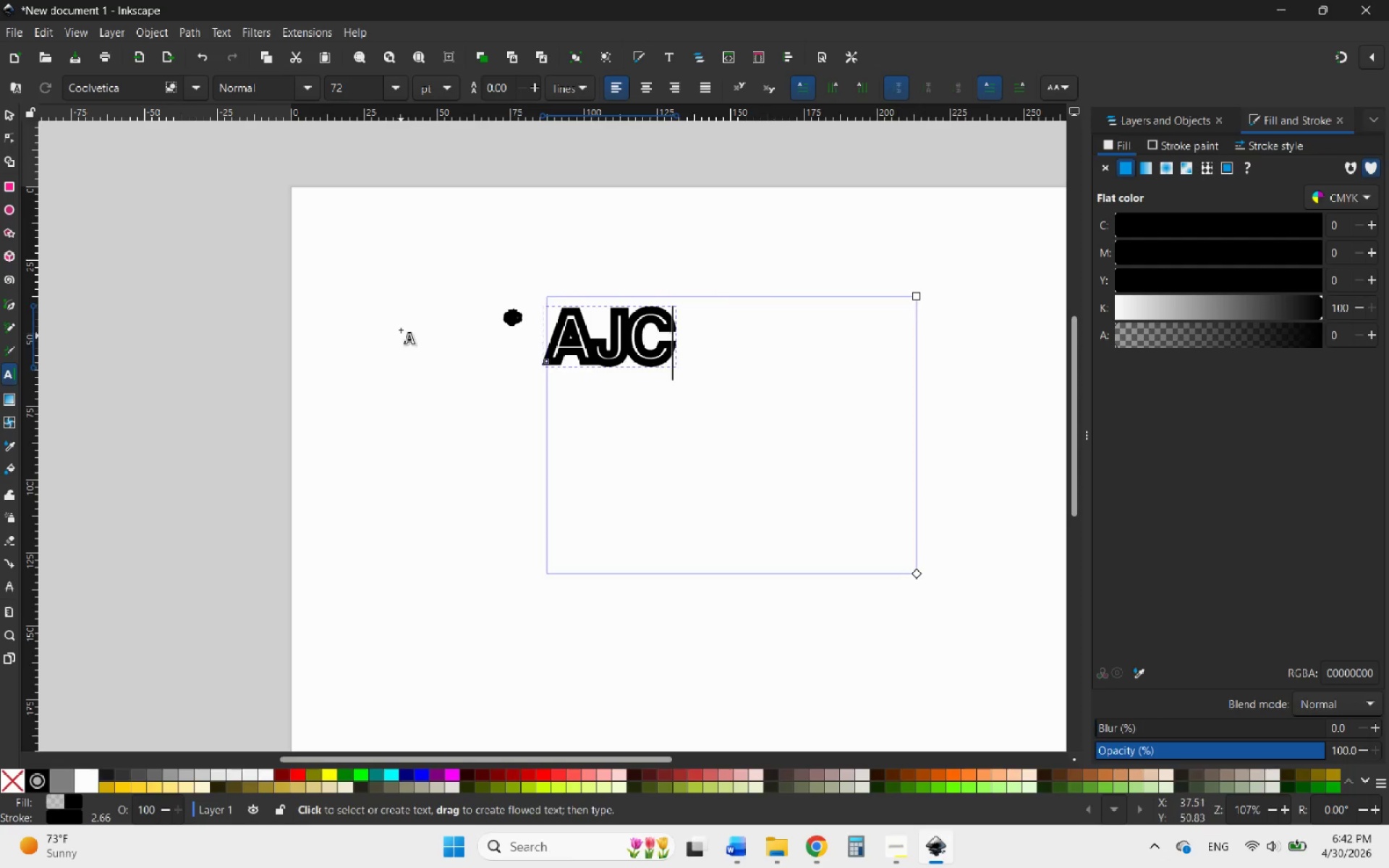 
left_click([1179, 145])
 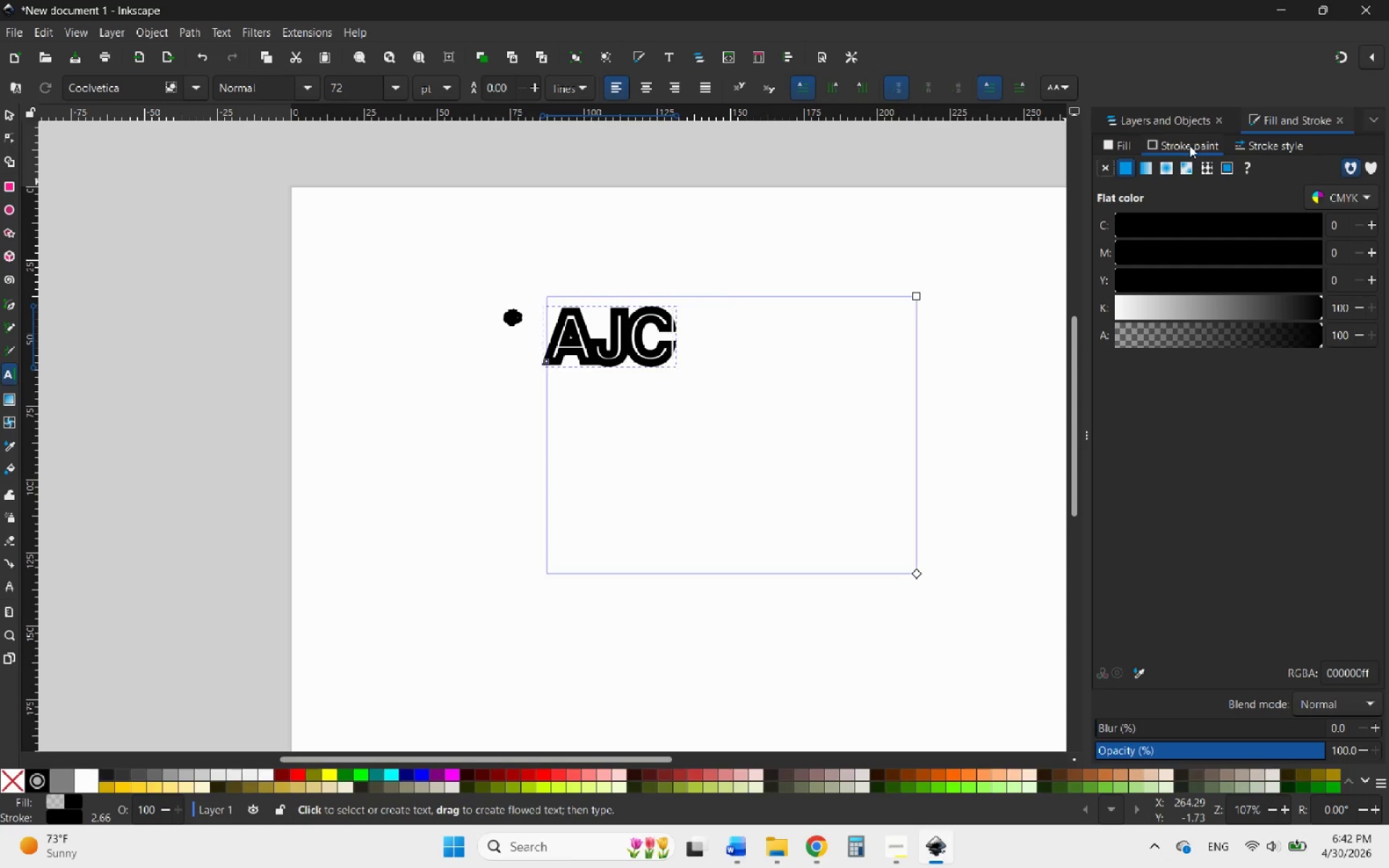 
left_click([1259, 143])
 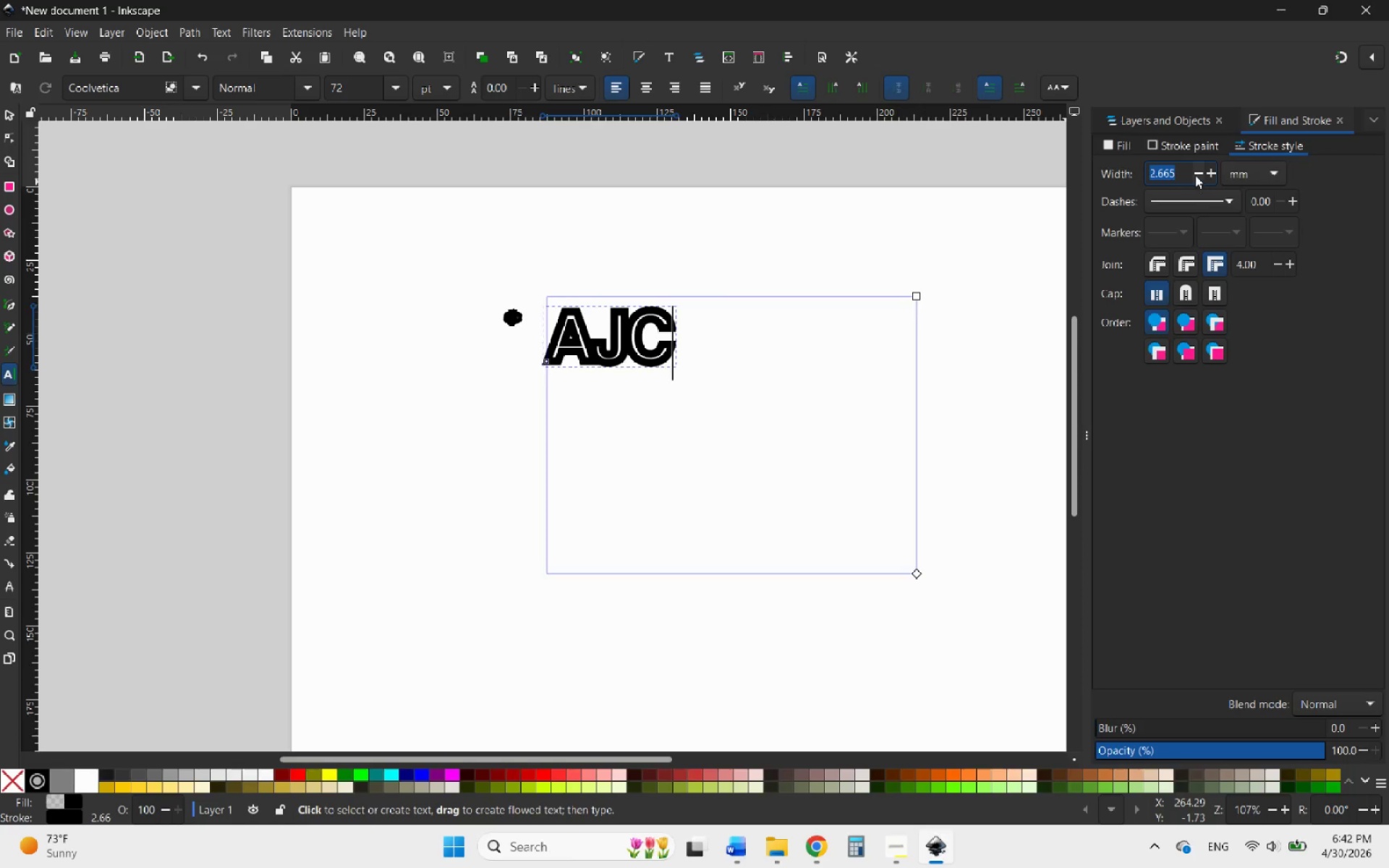 
double_click([1195, 175])
 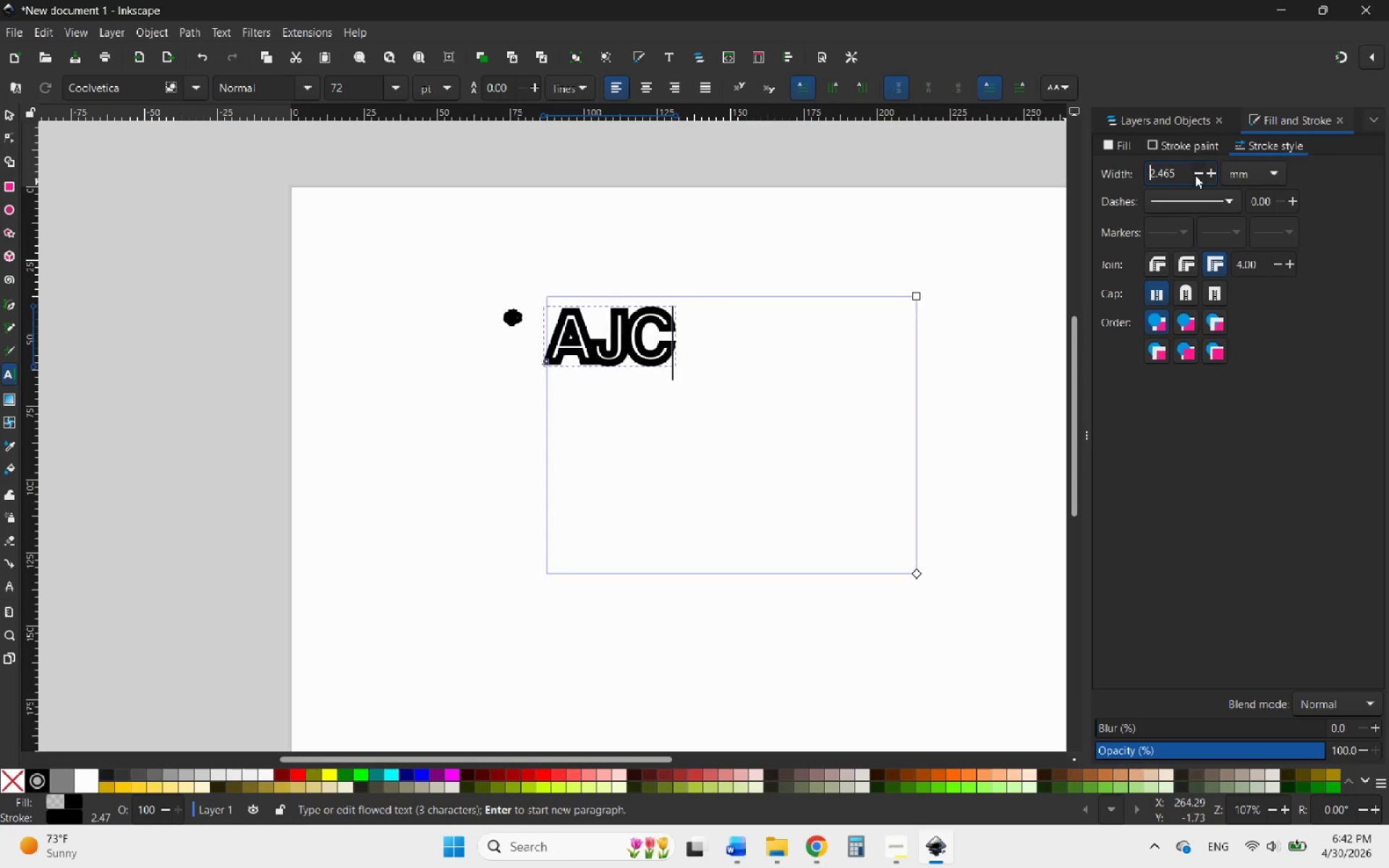 
triple_click([1195, 175])
 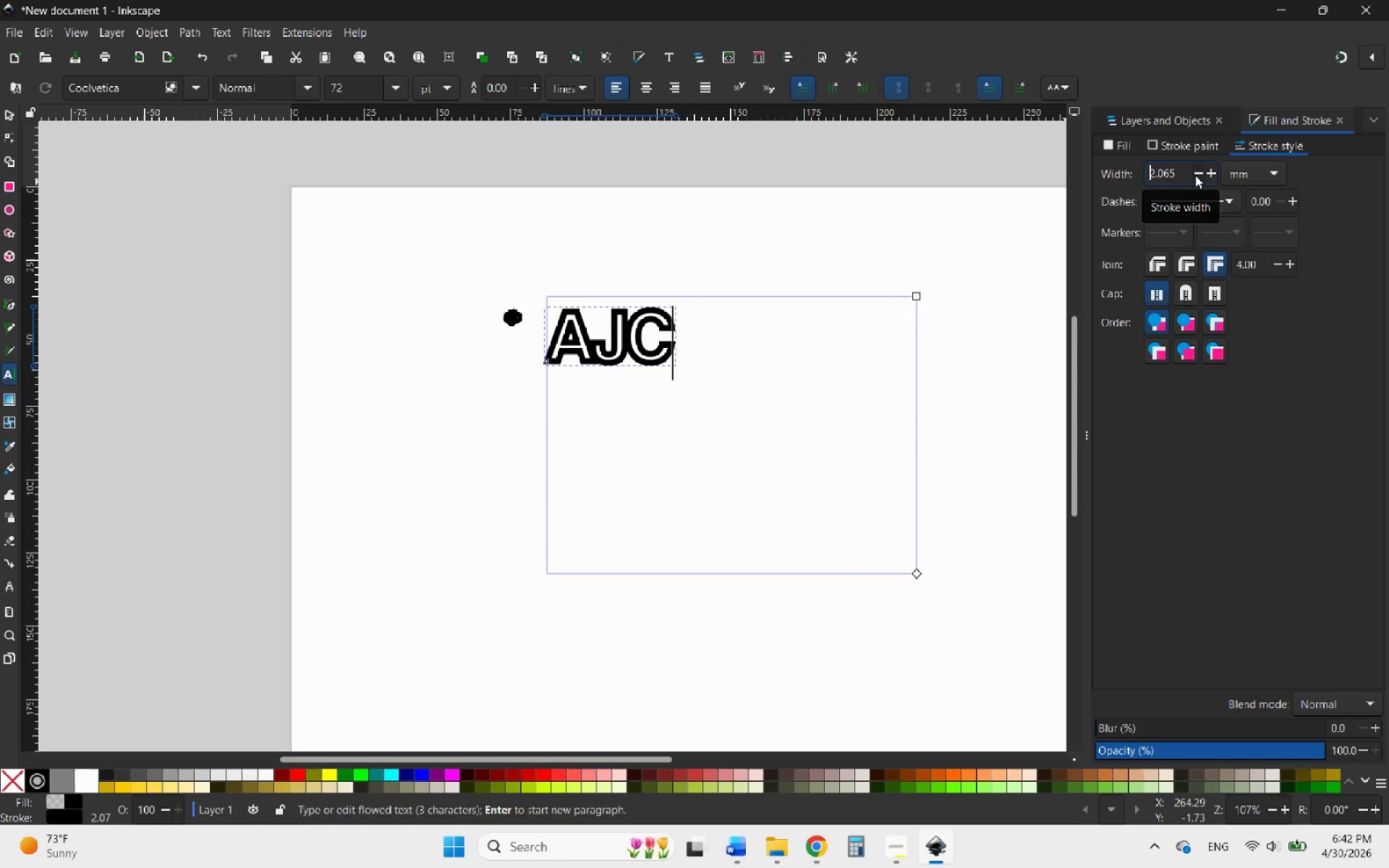 
triple_click([1195, 175])
 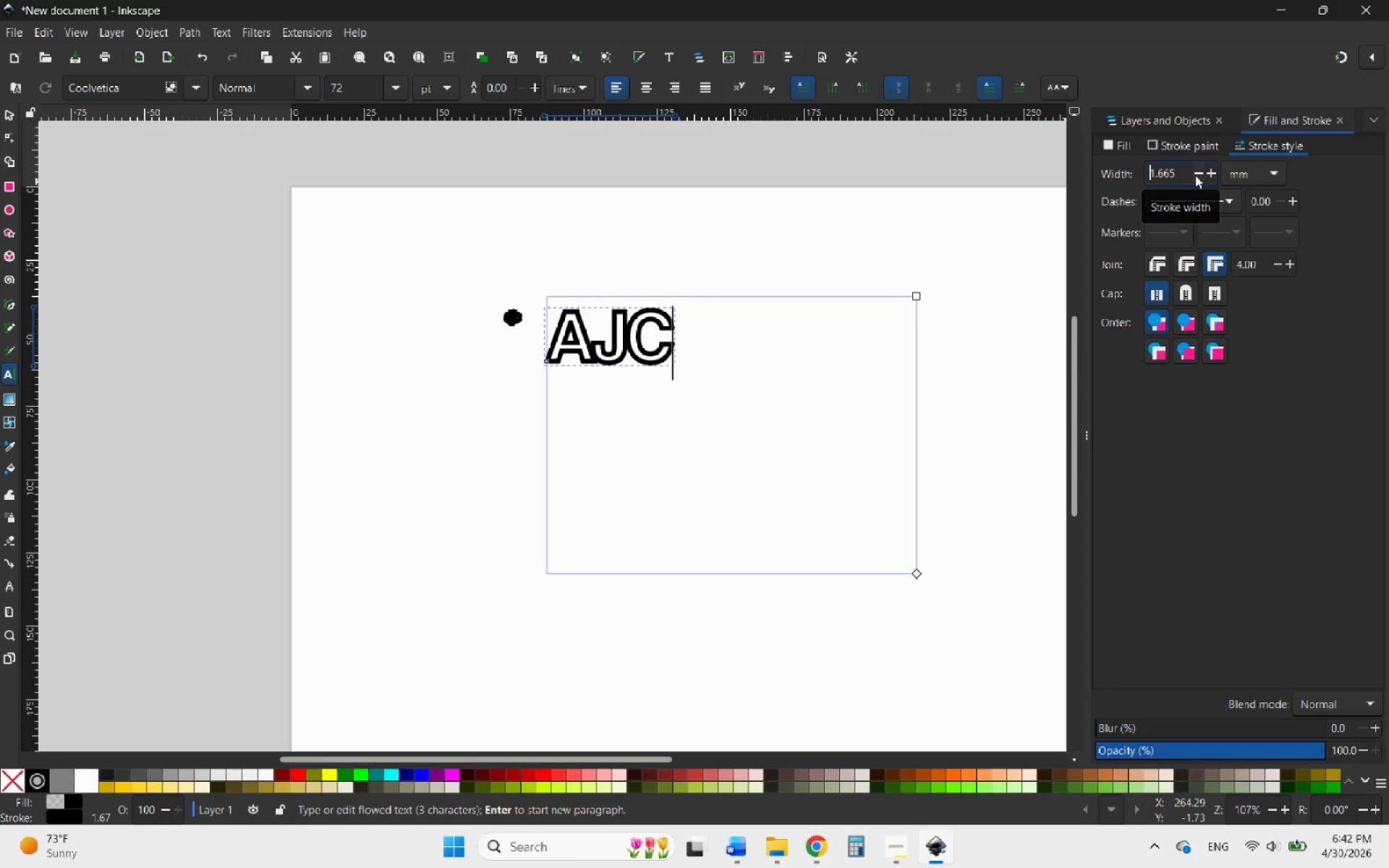 
left_click([1195, 175])
 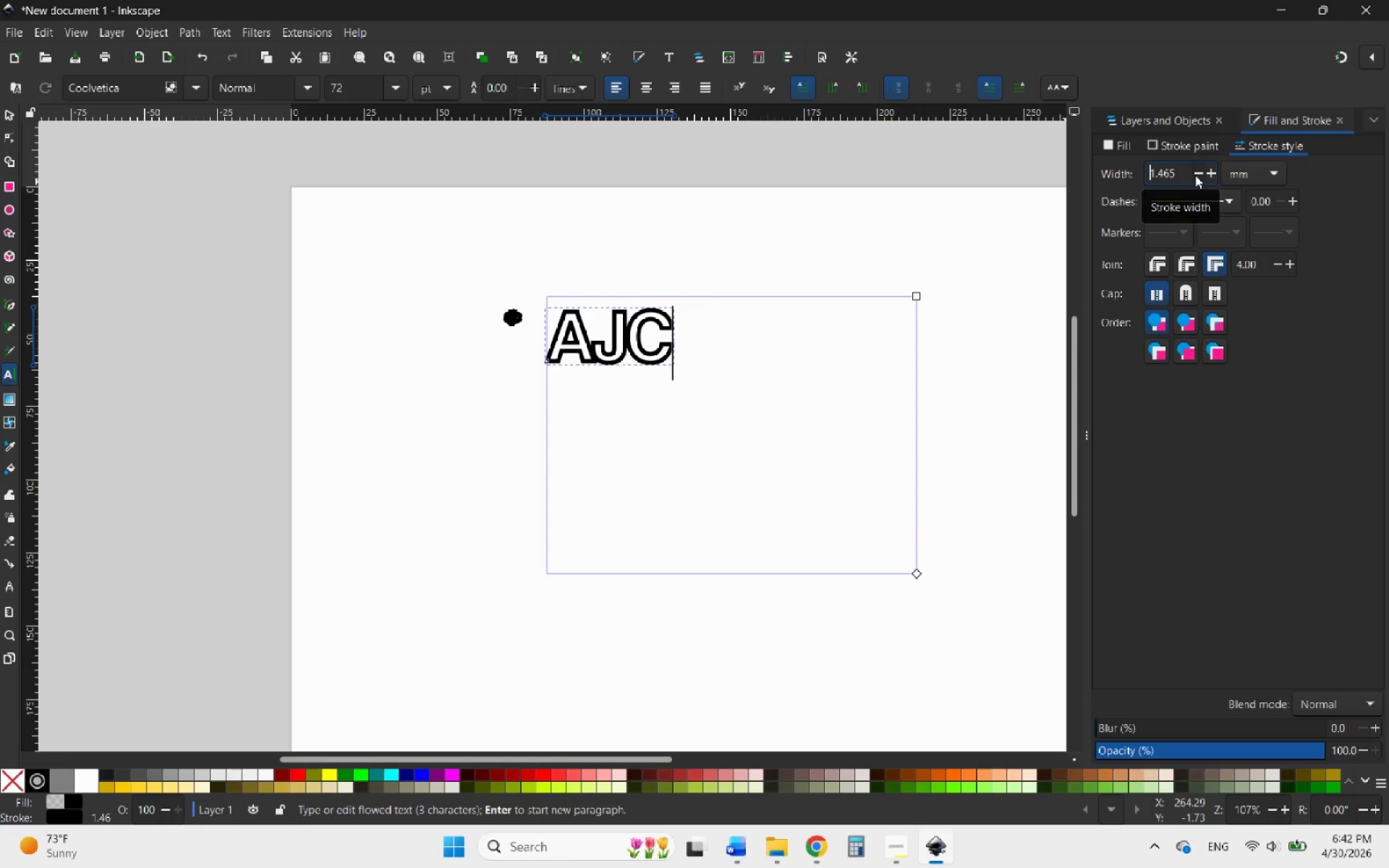 
double_click([1195, 175])
 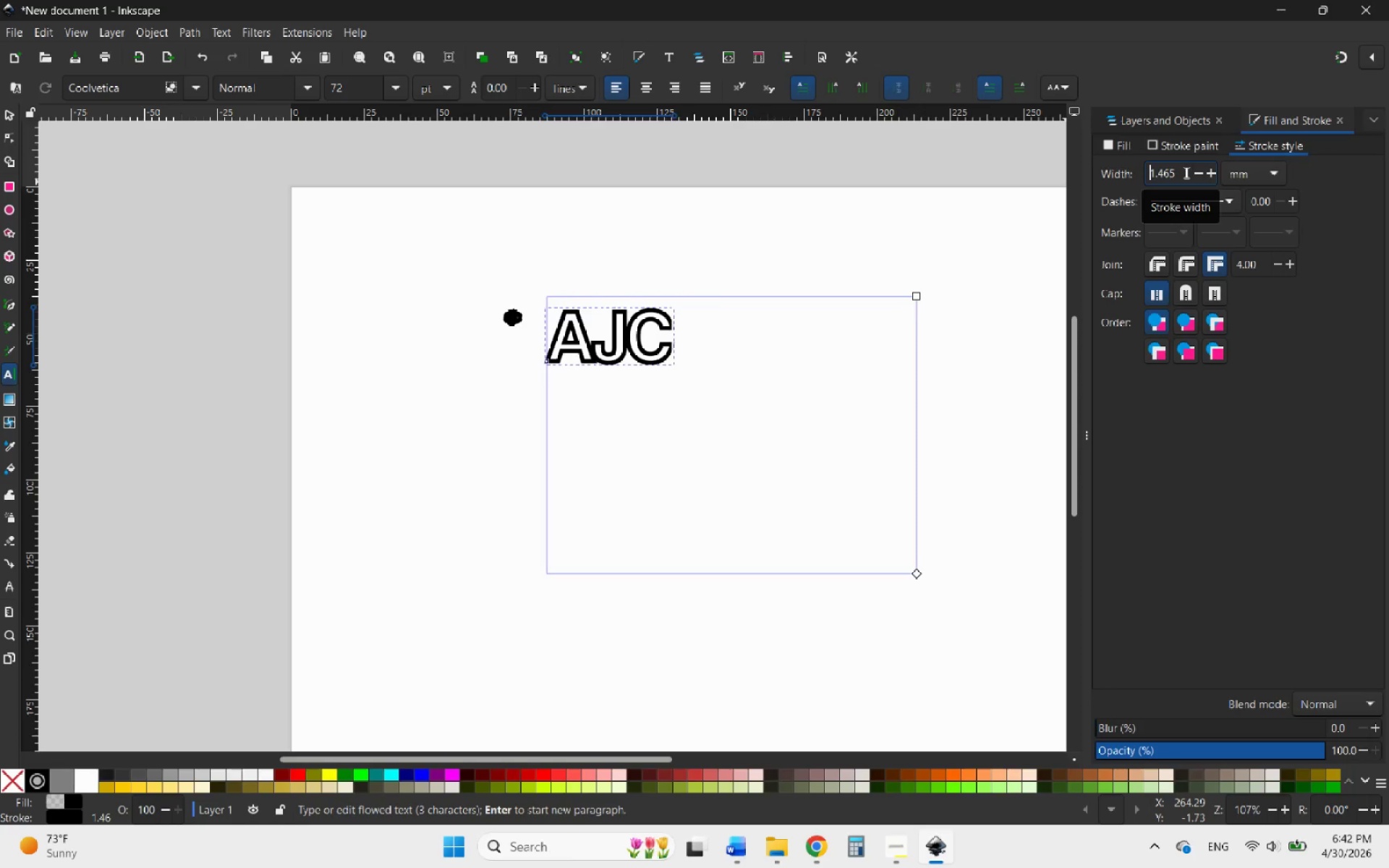 
left_click_drag(start_coordinate=[1185, 172], to_coordinate=[1095, 184])
 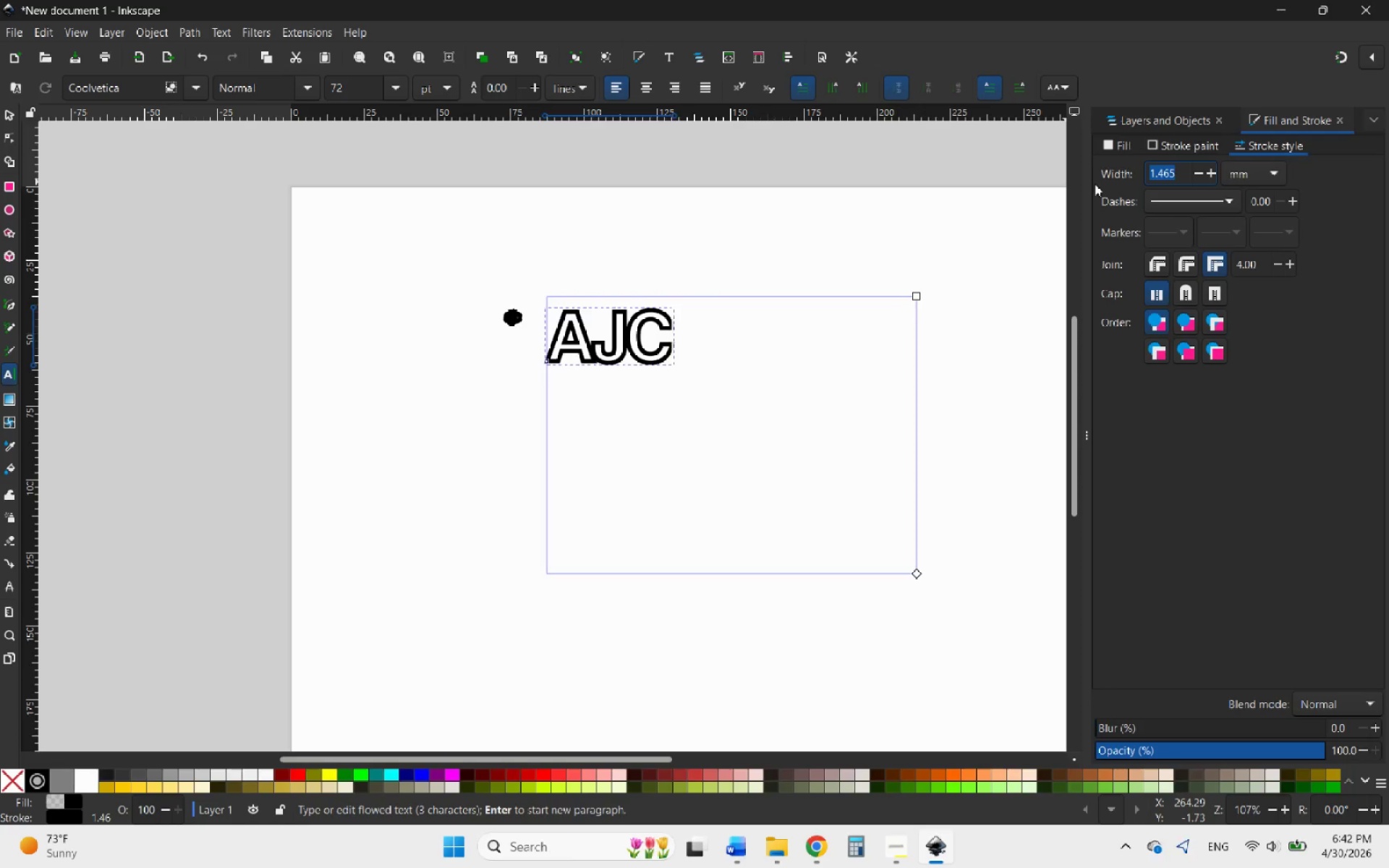 
key(0)
 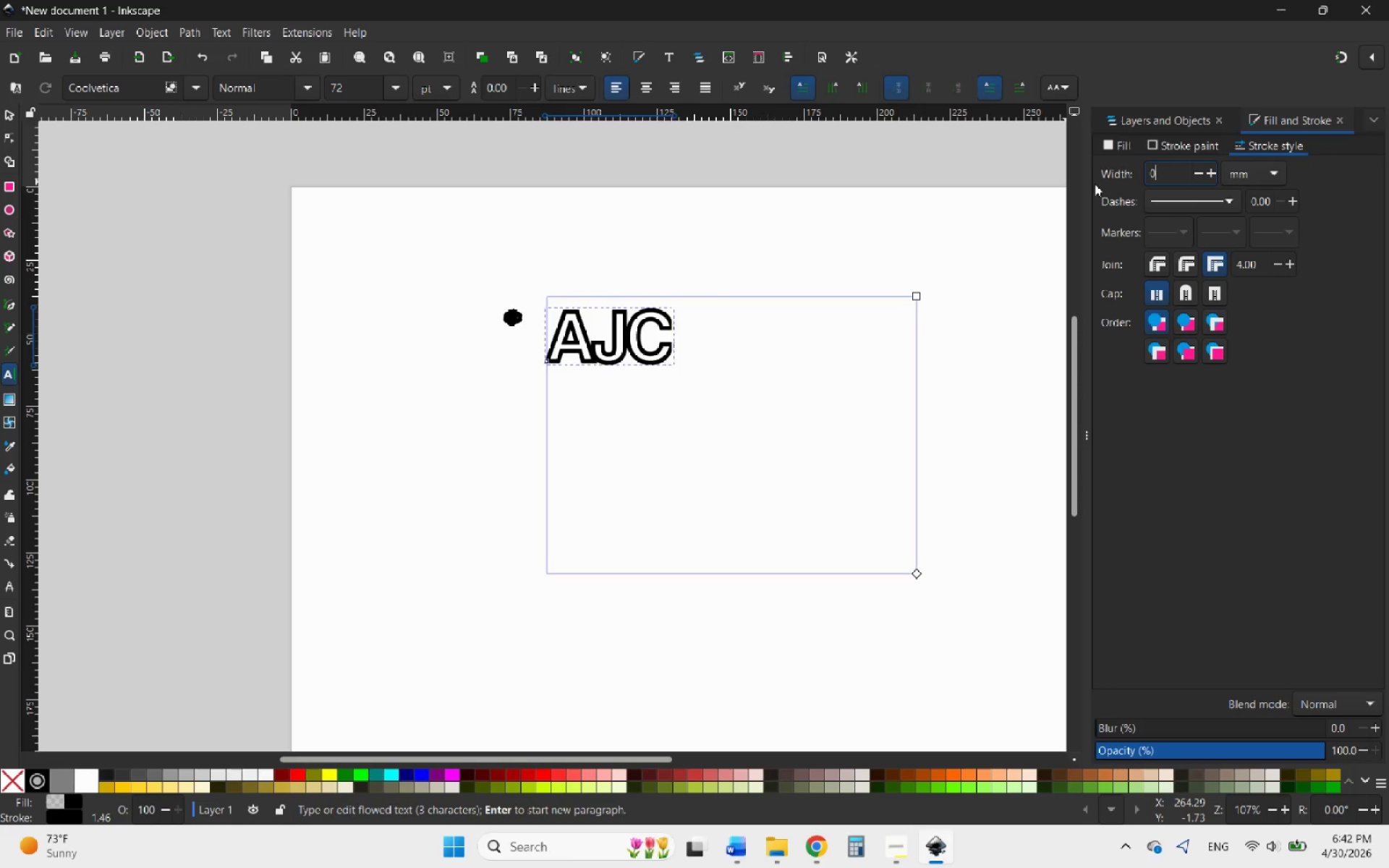 
key(Enter)
 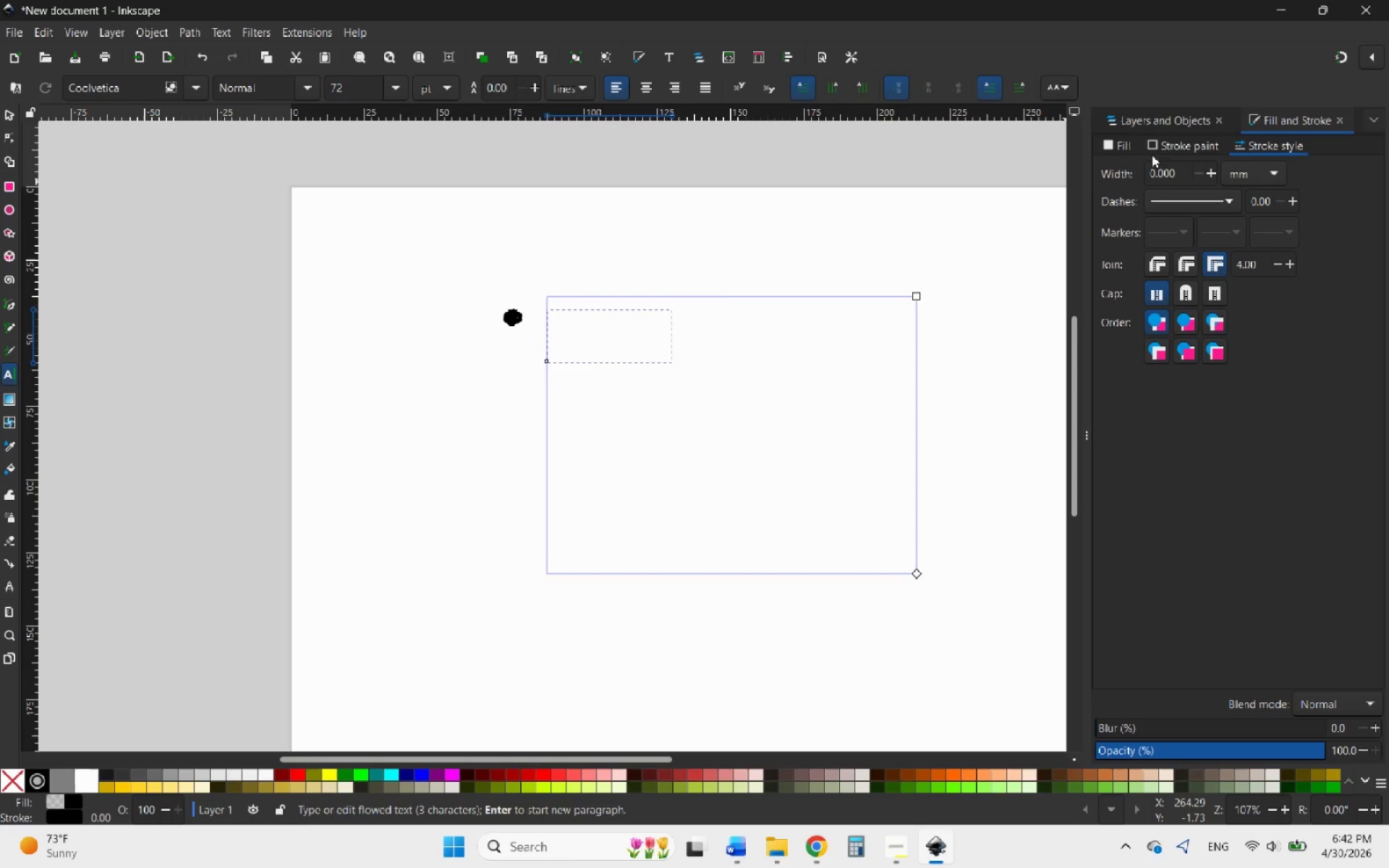 
left_click([1120, 150])
 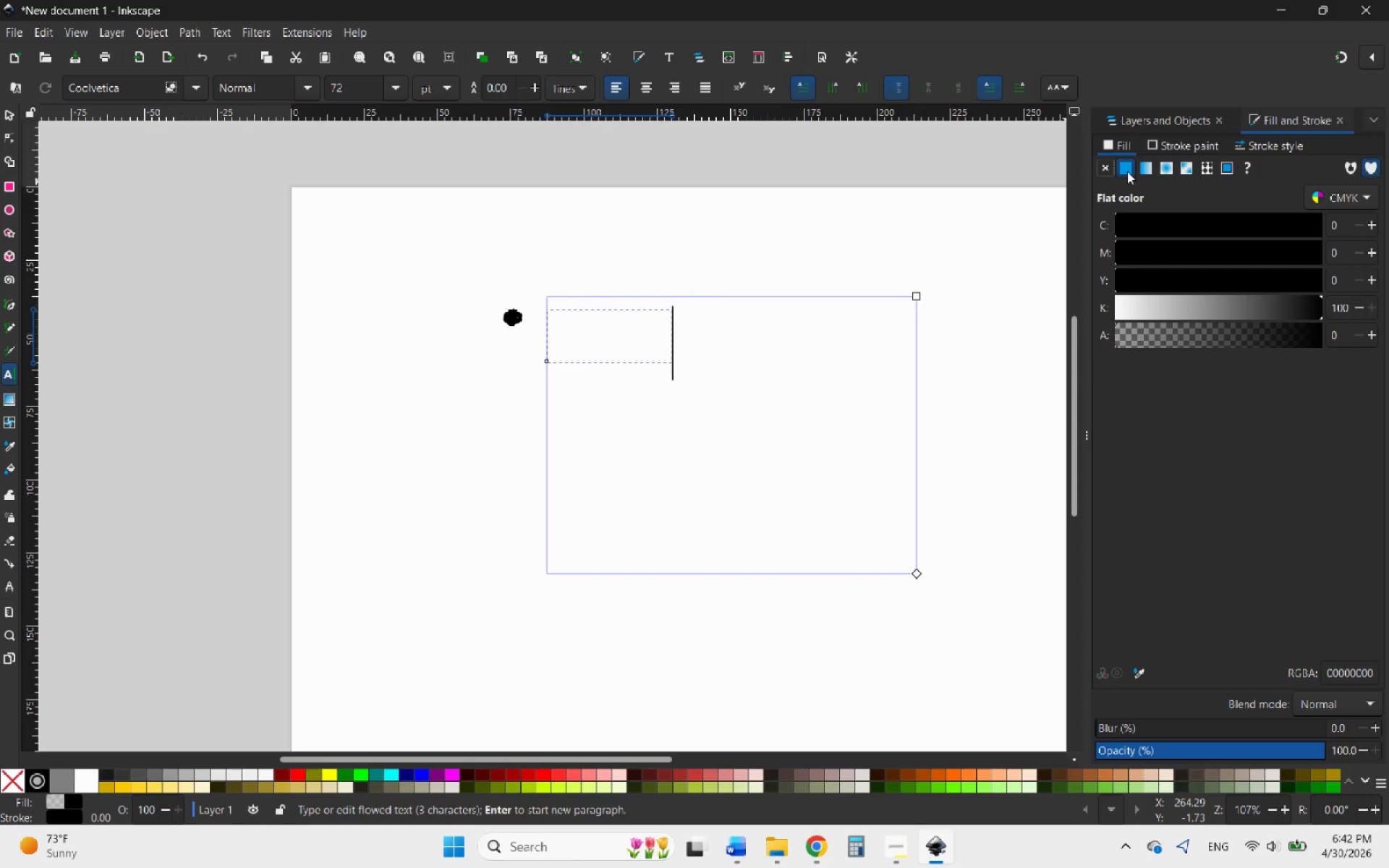 
left_click([1126, 171])
 